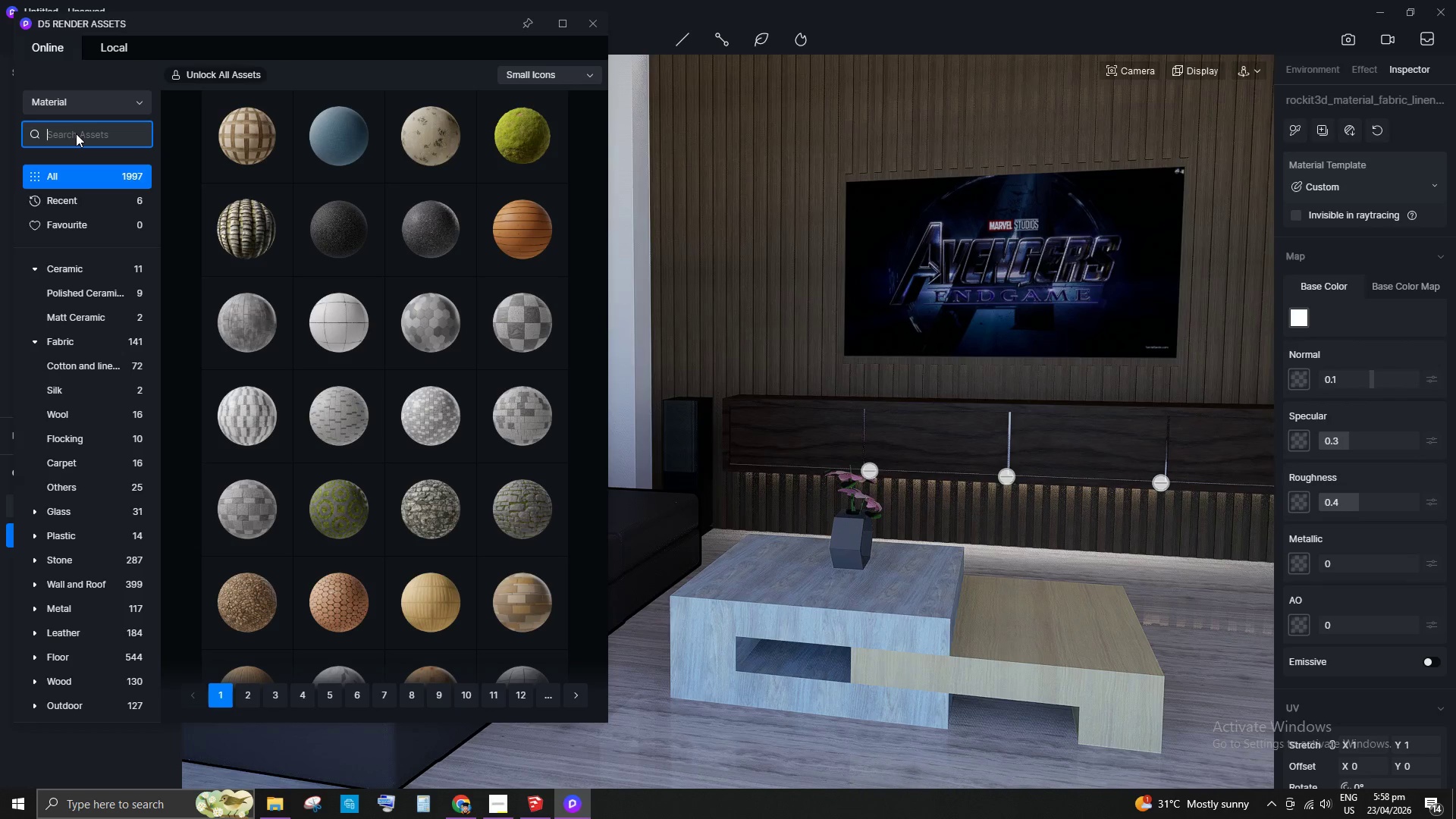 
scroll: coordinate [463, 378], scroll_direction: down, amount: 10.0
 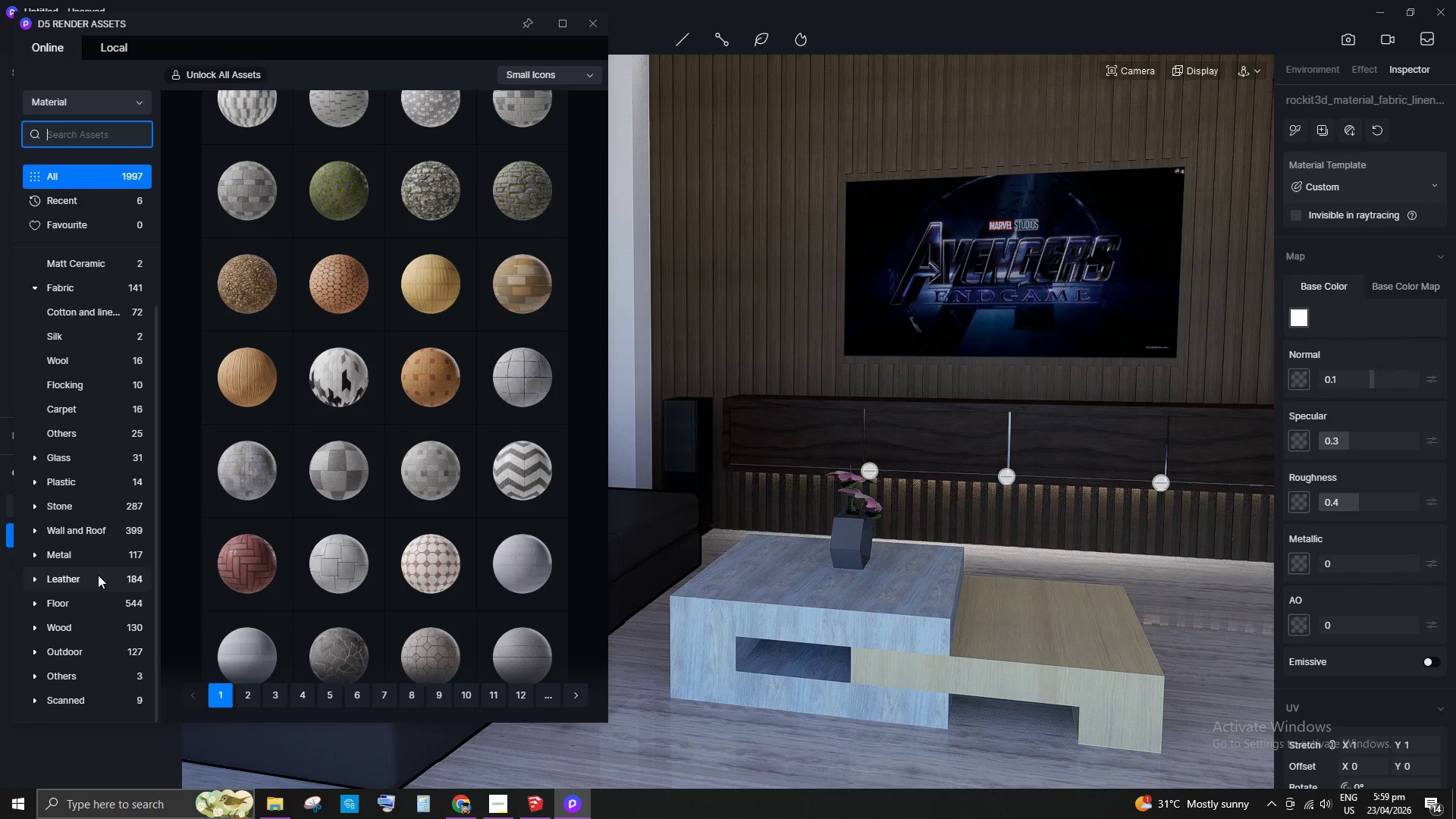 
left_click([112, 572])
 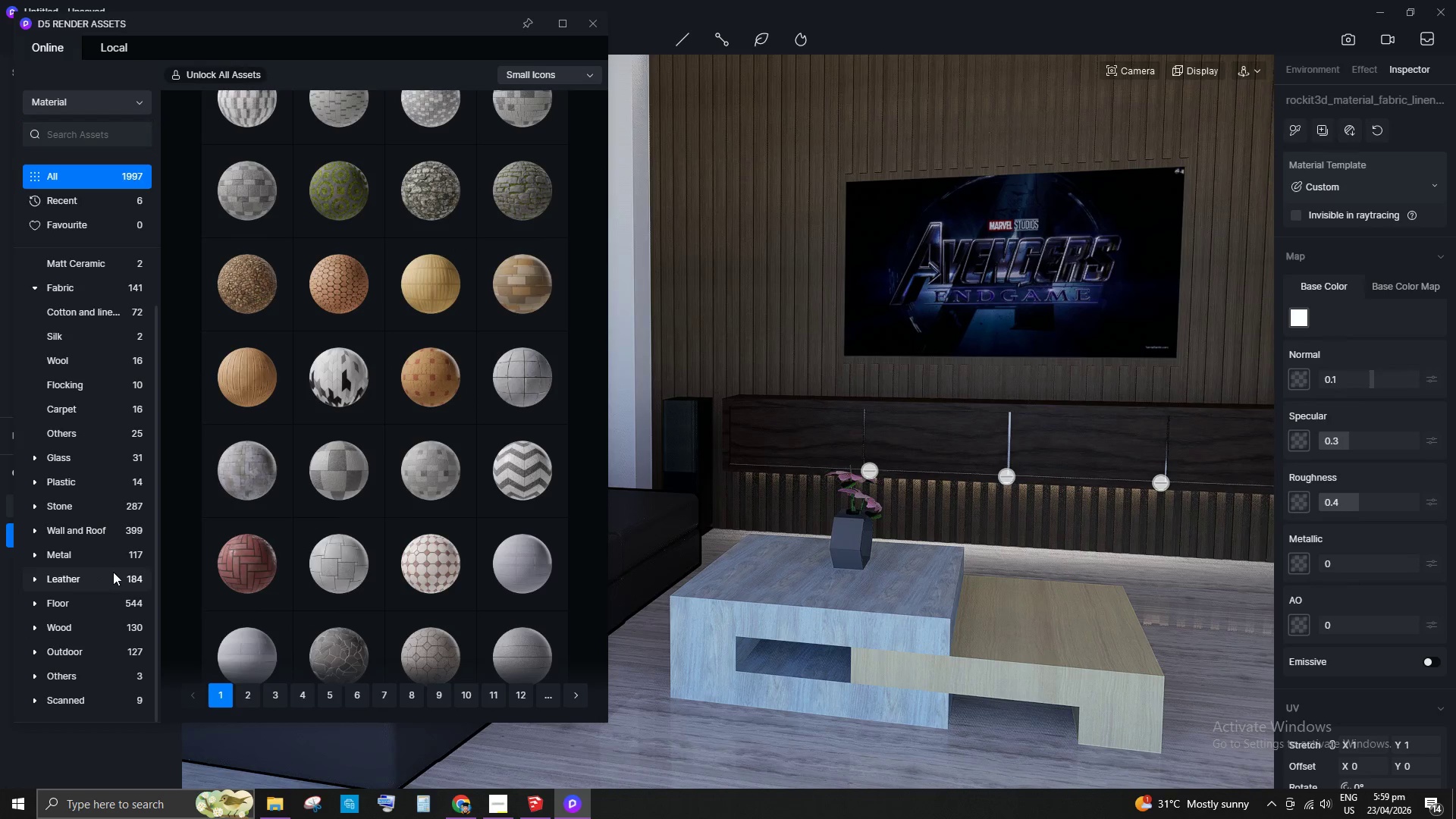 
mouse_move([130, 558])
 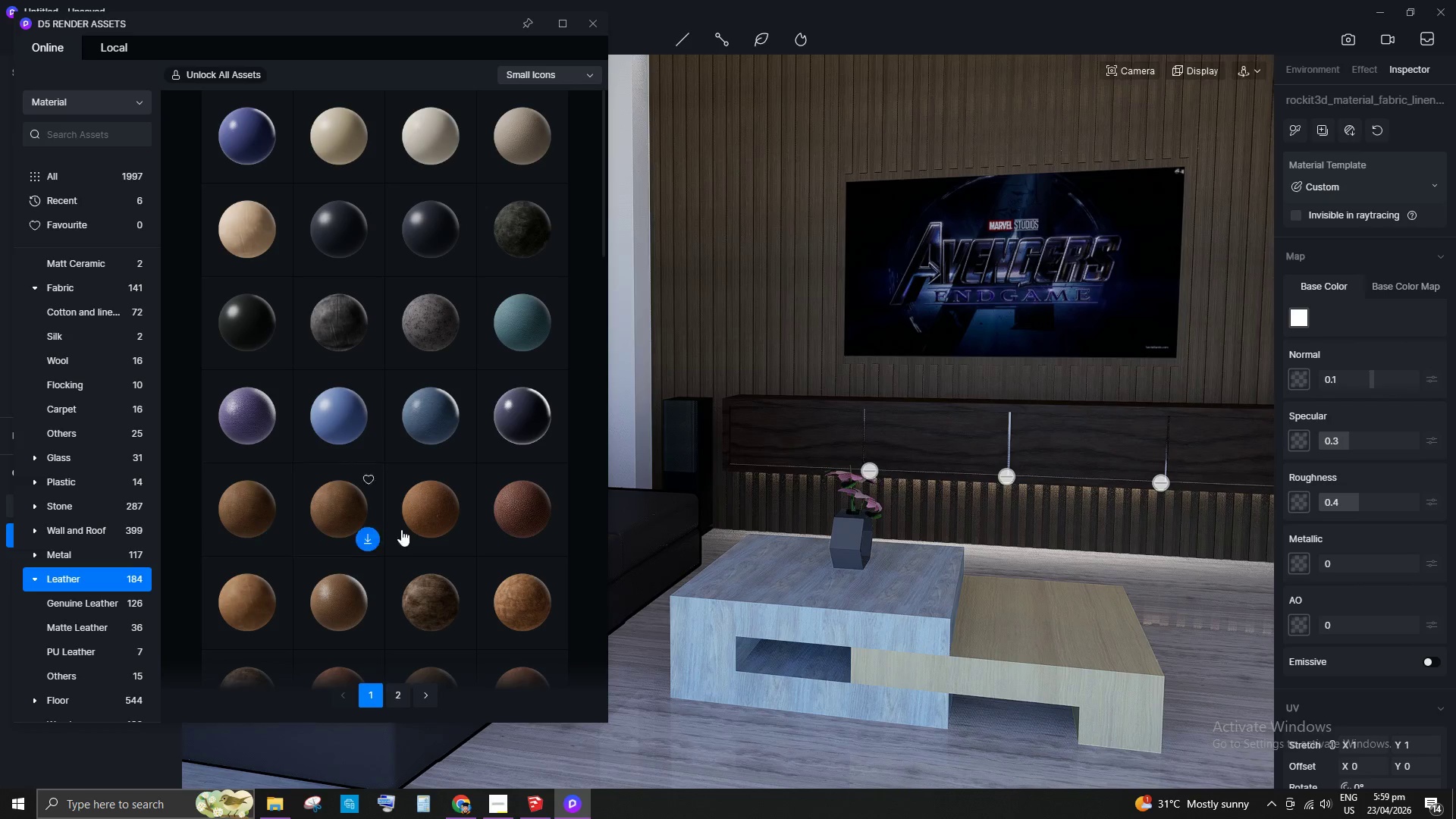 
scroll: coordinate [553, 522], scroll_direction: down, amount: 3.0
 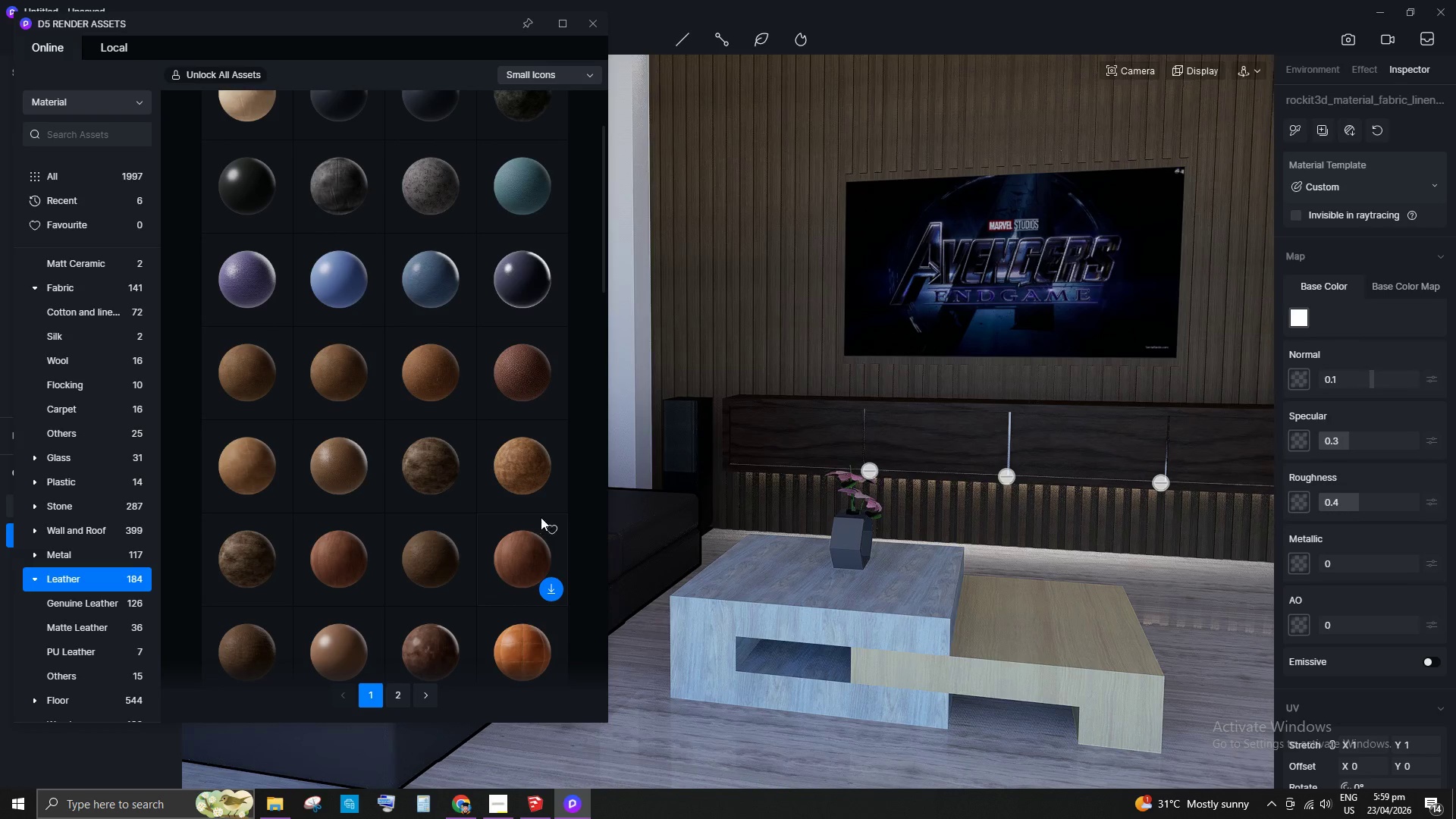 
scroll: coordinate [495, 229], scroll_direction: up, amount: 3.0
 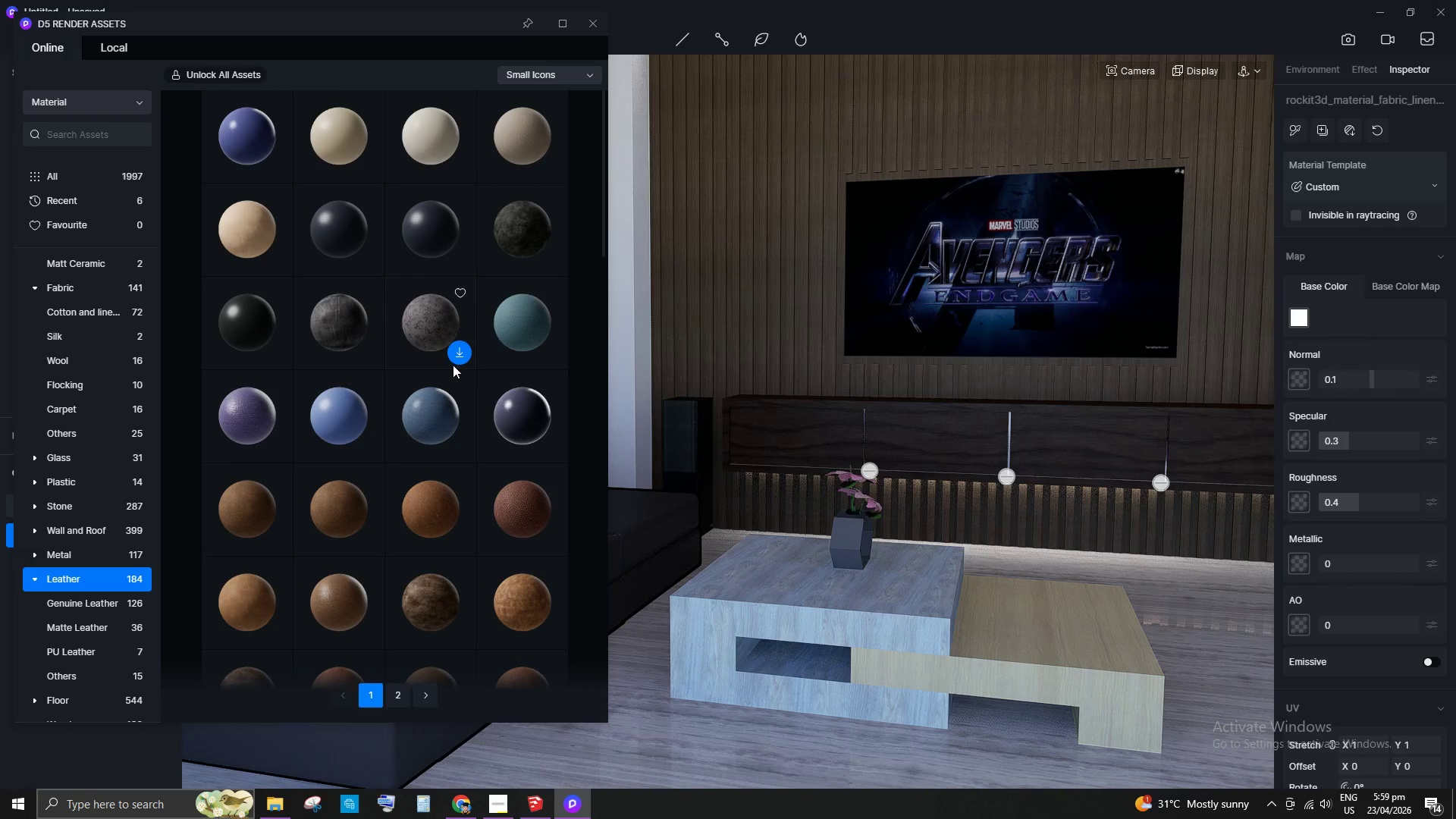 
scroll: coordinate [472, 444], scroll_direction: down, amount: 20.0
 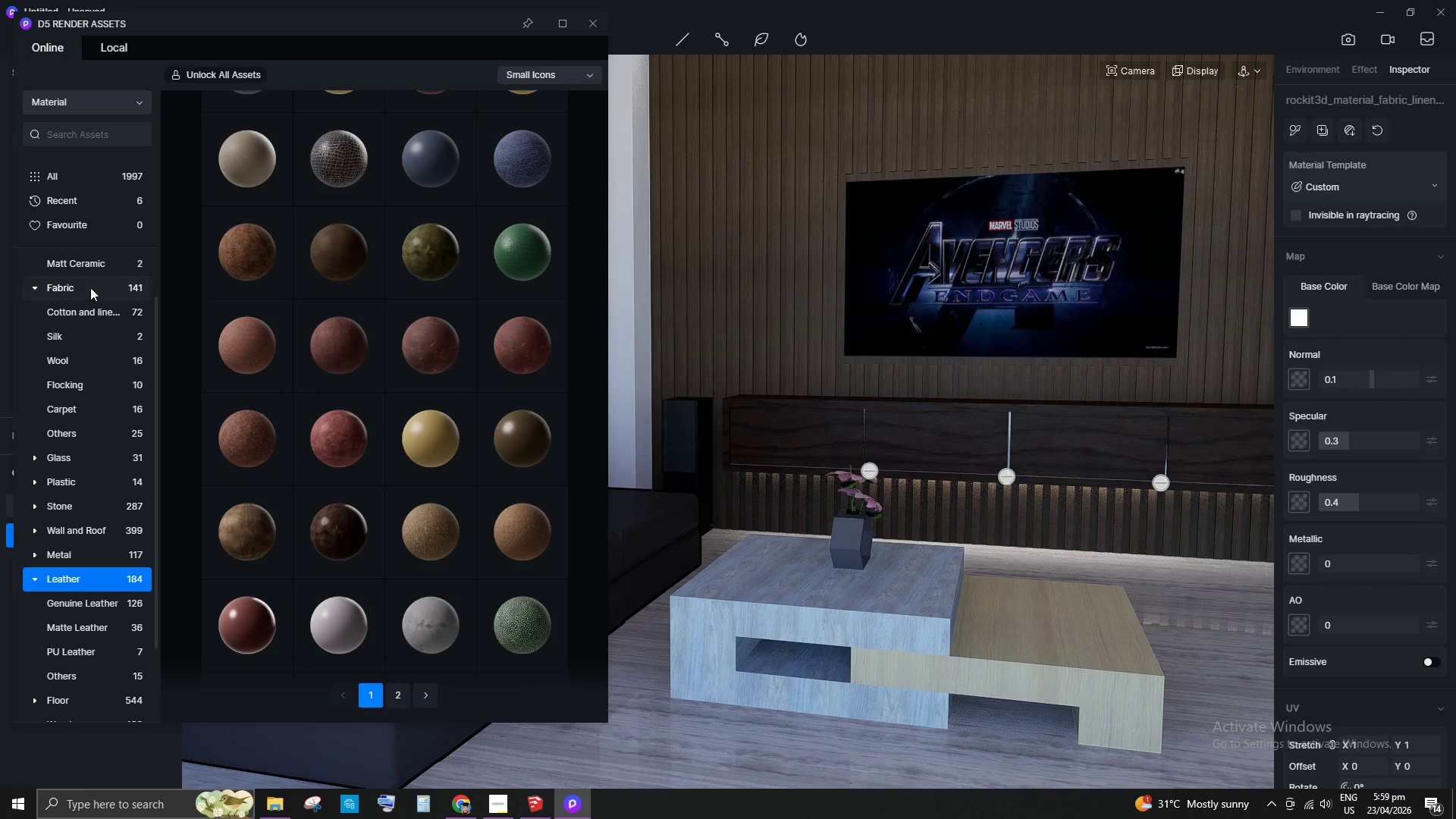 
left_click([82, 315])
 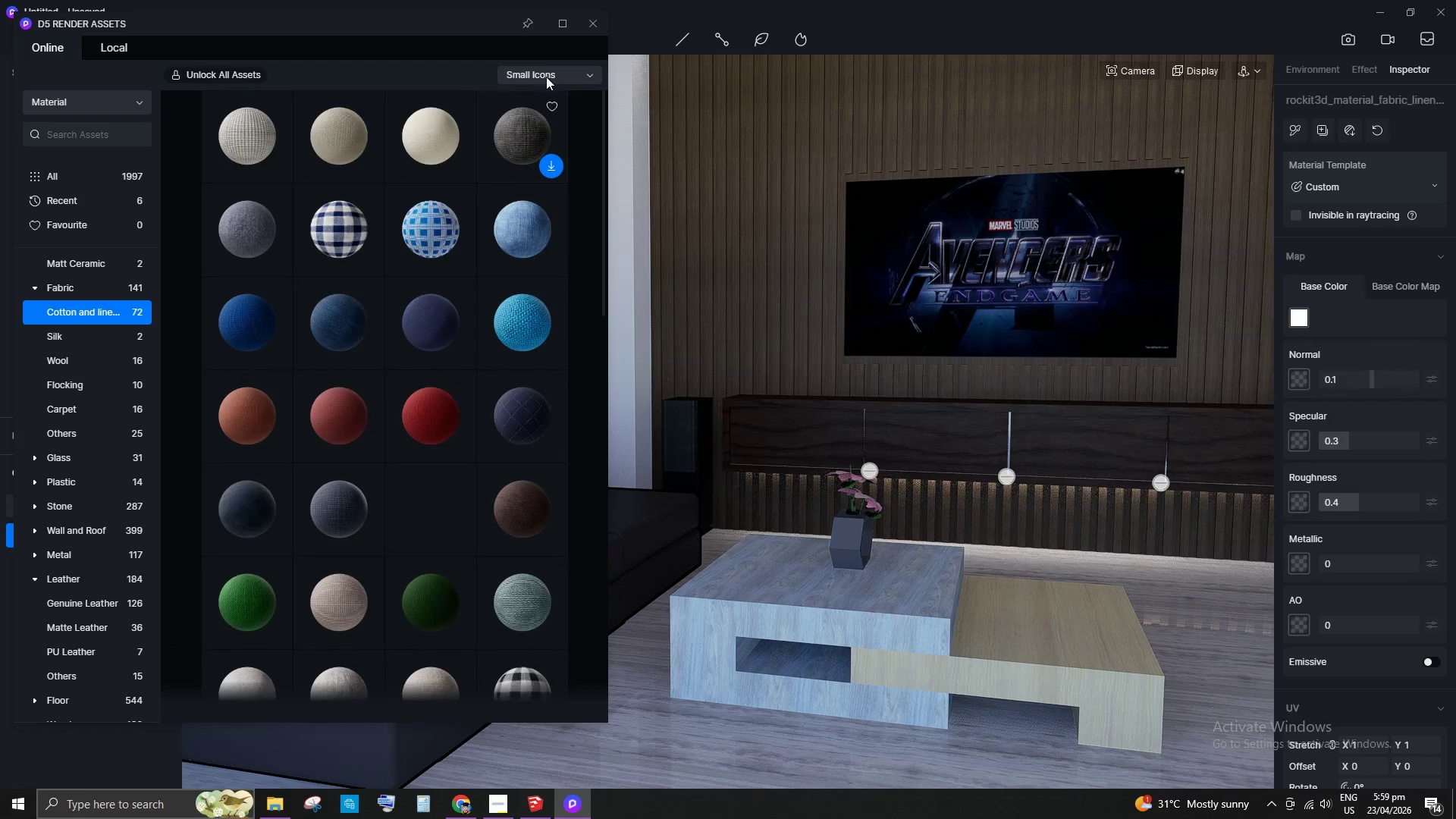 
scroll: coordinate [507, 348], scroll_direction: down, amount: 5.0
 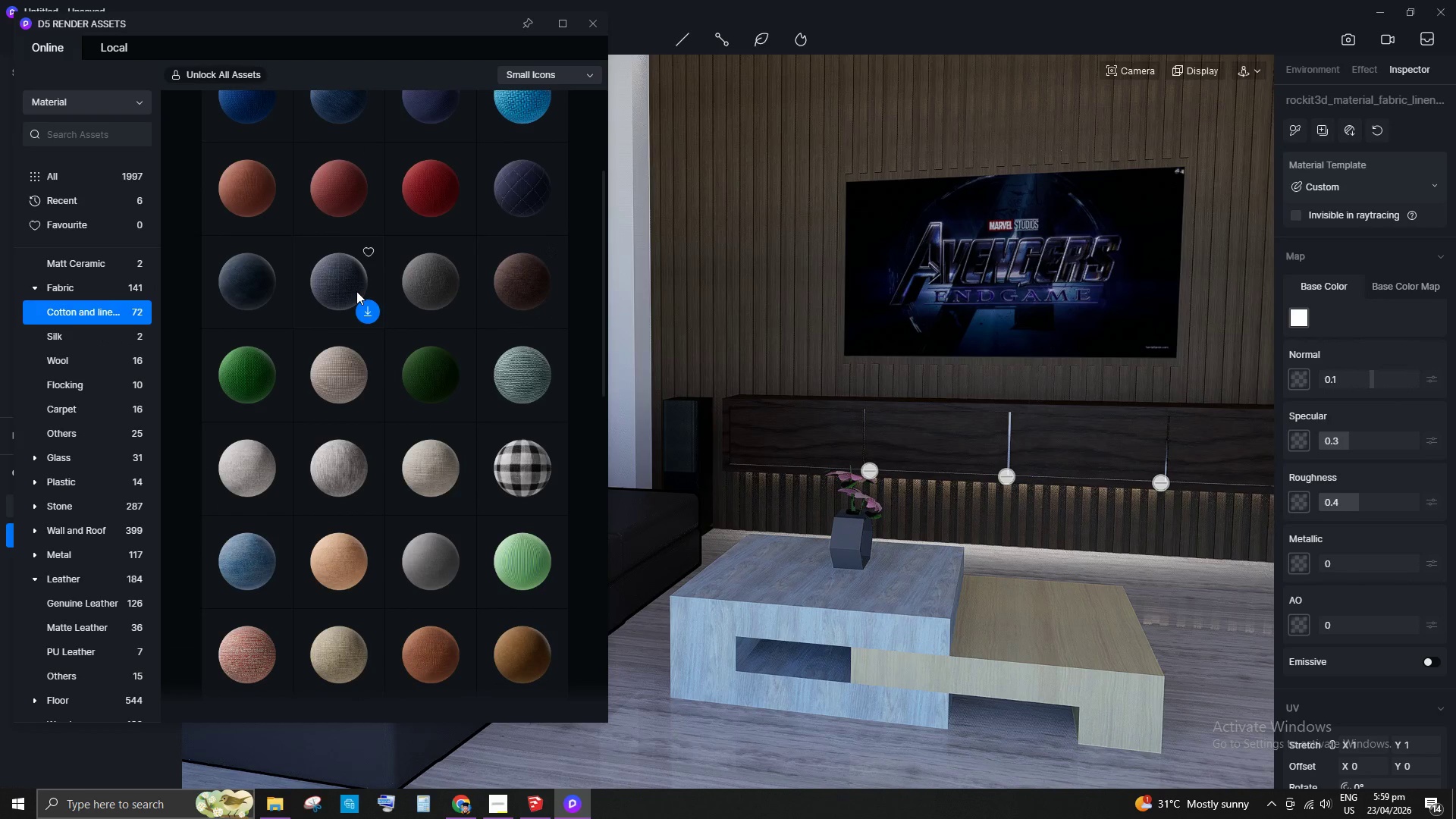 
left_click([537, 291])
 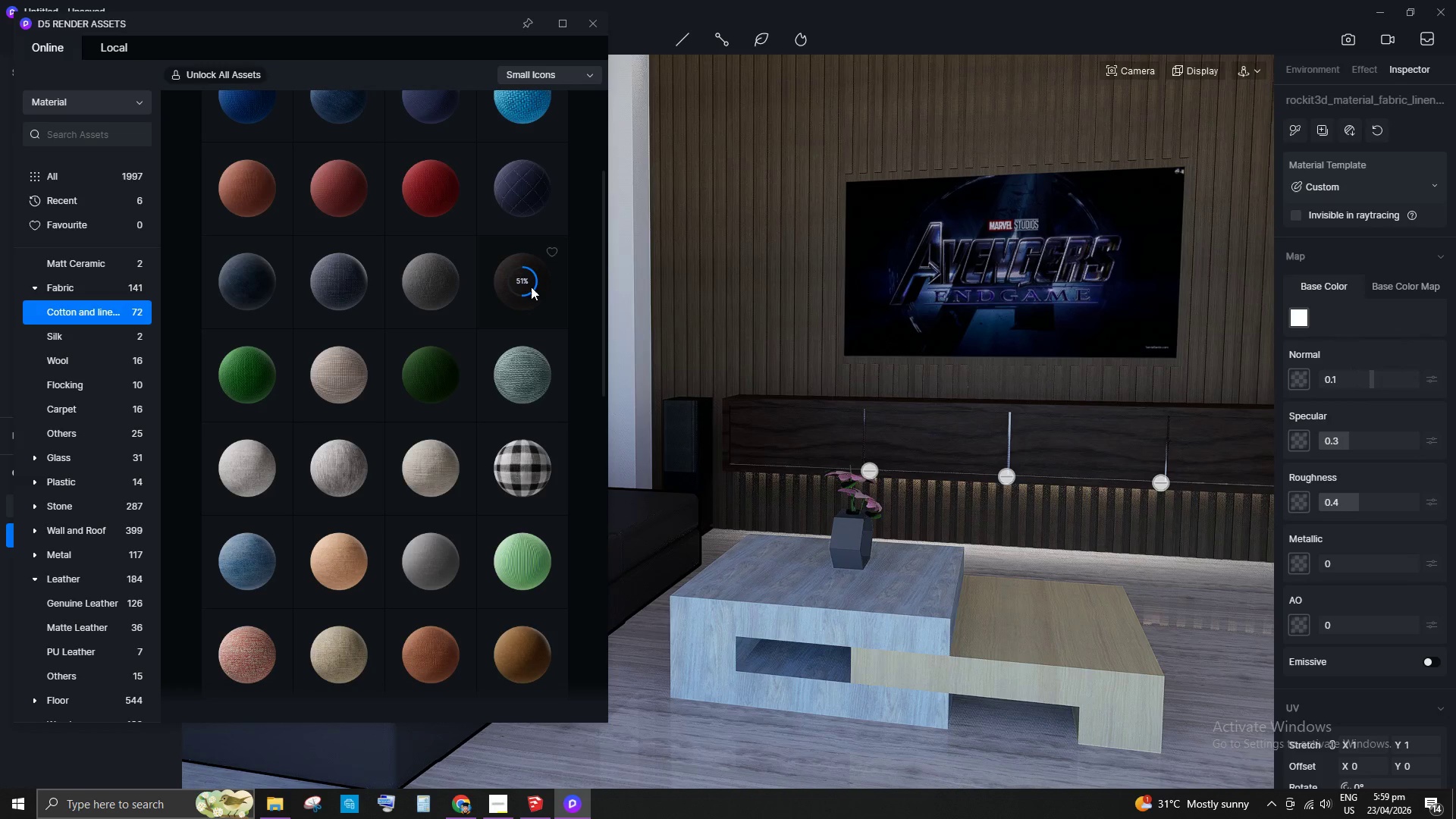 
wait(9.72)
 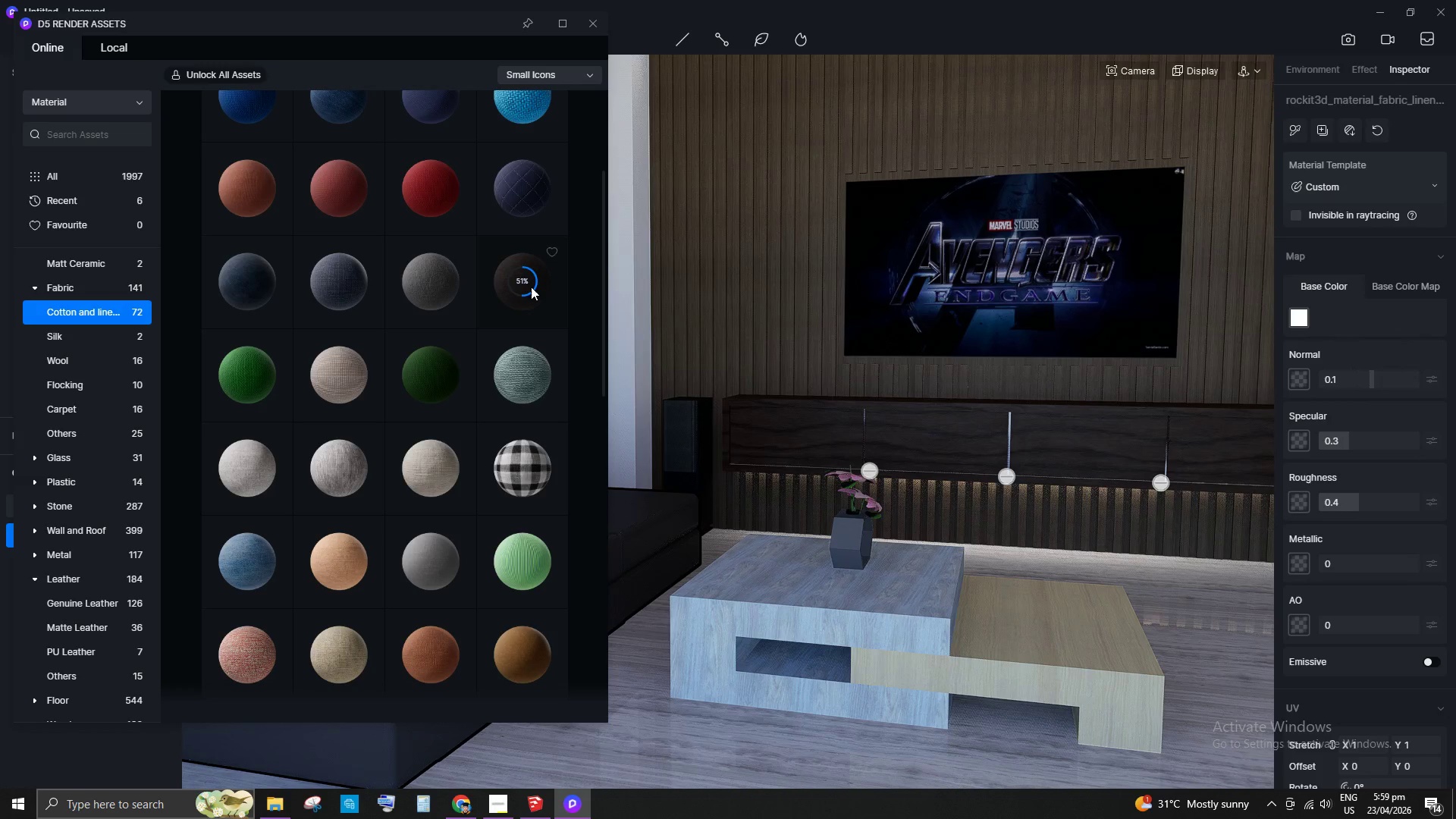 
left_click([529, 282])
 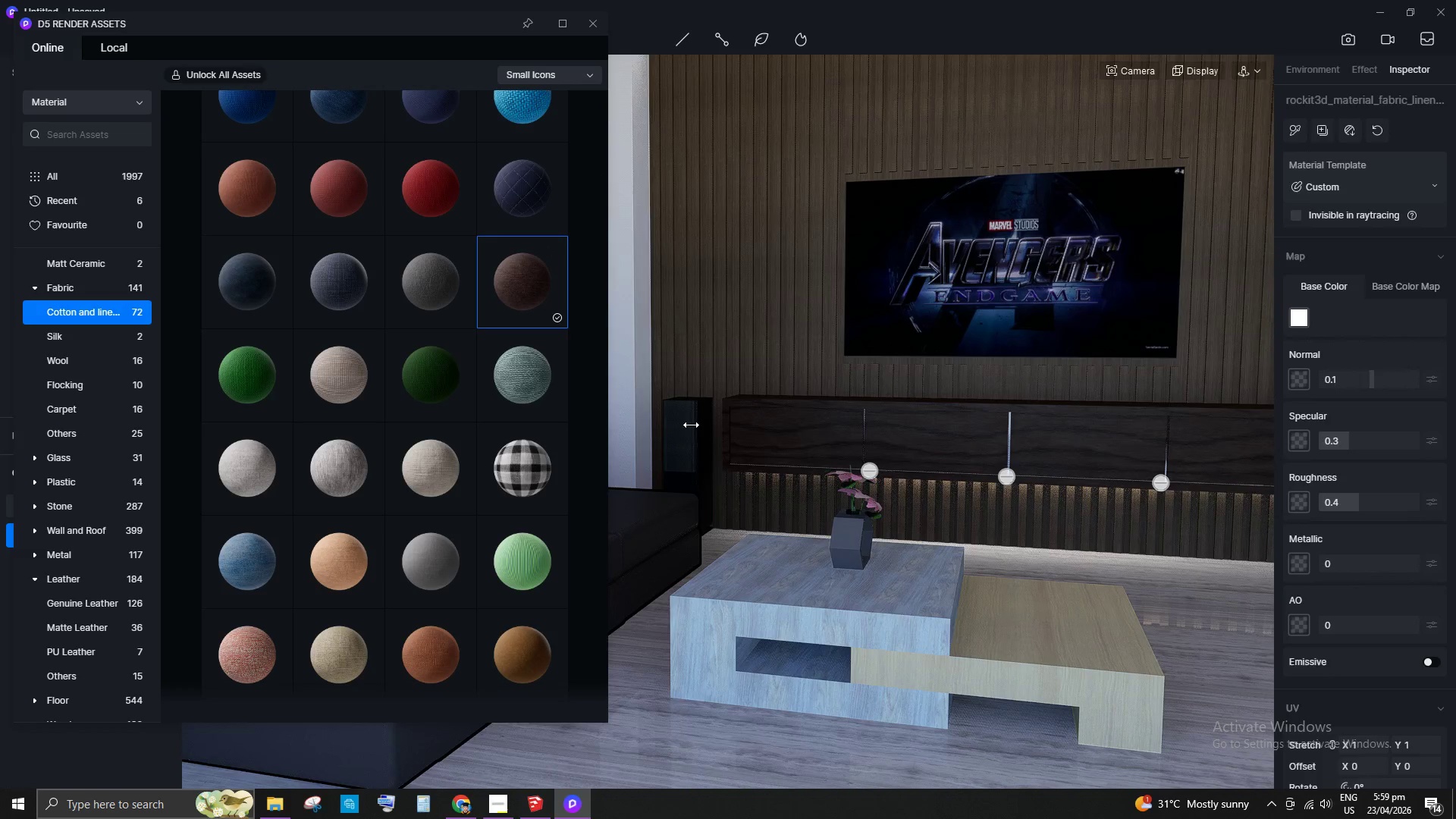 
scroll: coordinate [893, 403], scroll_direction: down, amount: 9.0
 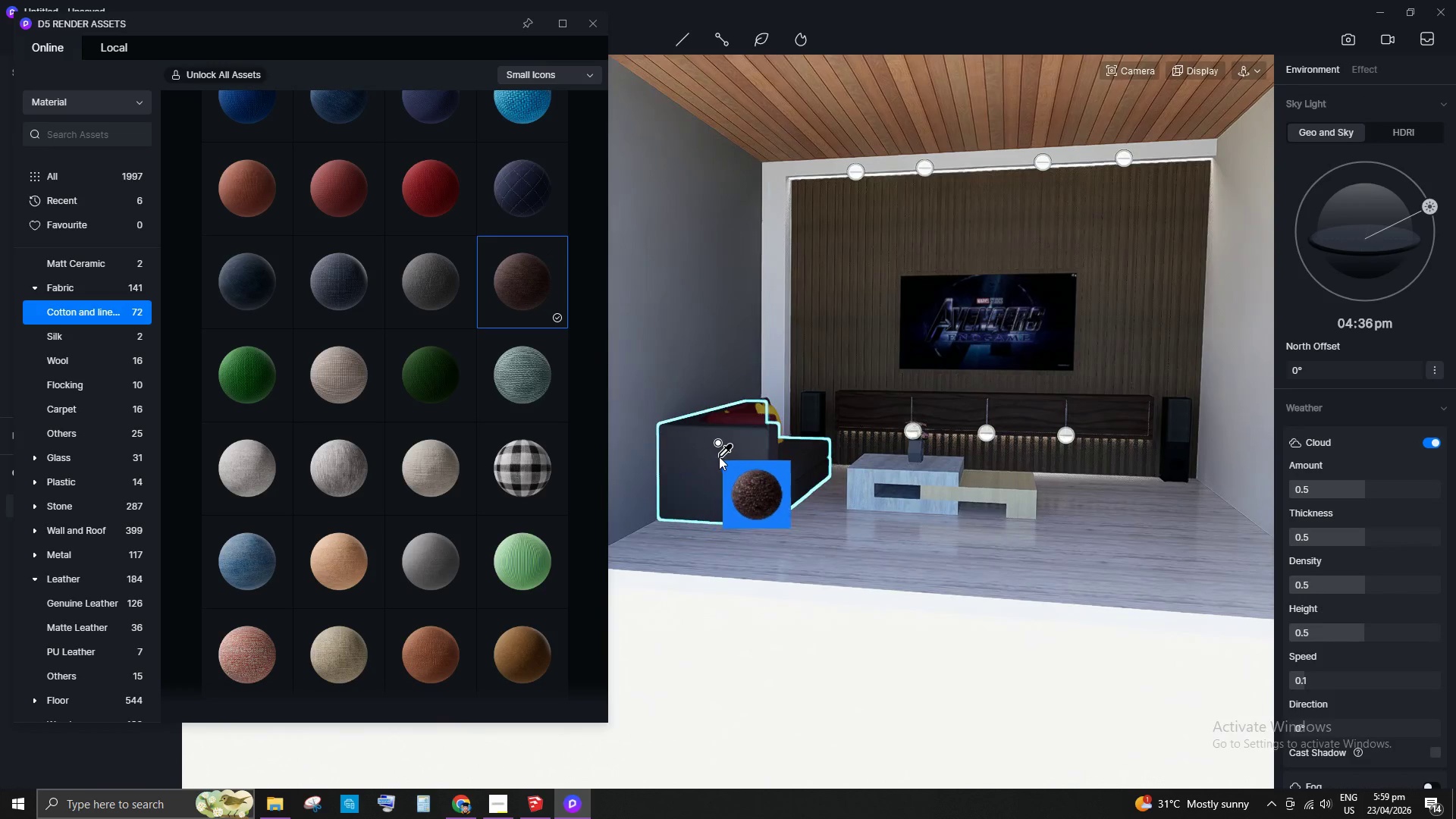 
left_click([720, 457])
 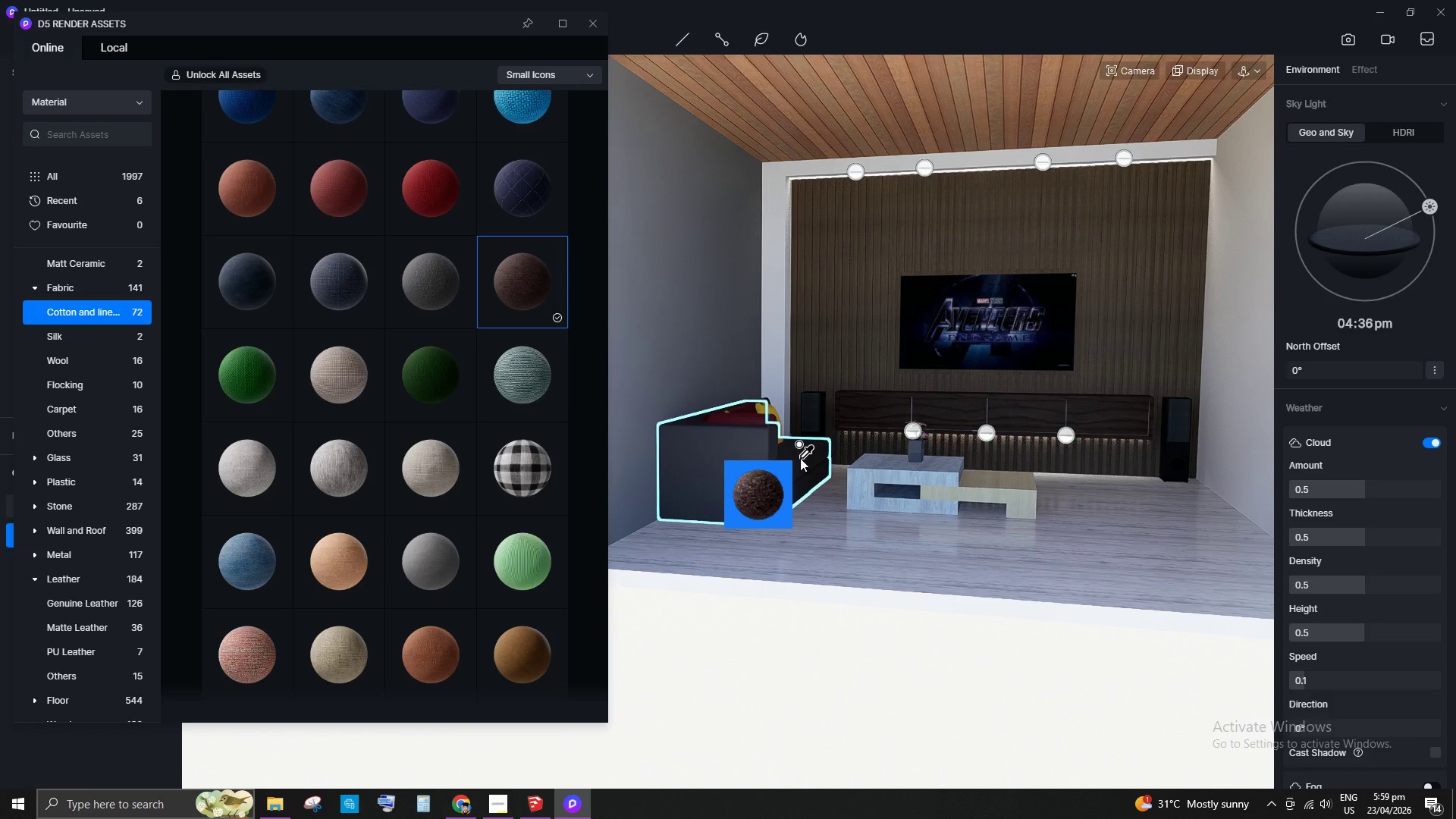 
scroll: coordinate [752, 453], scroll_direction: up, amount: 7.0
 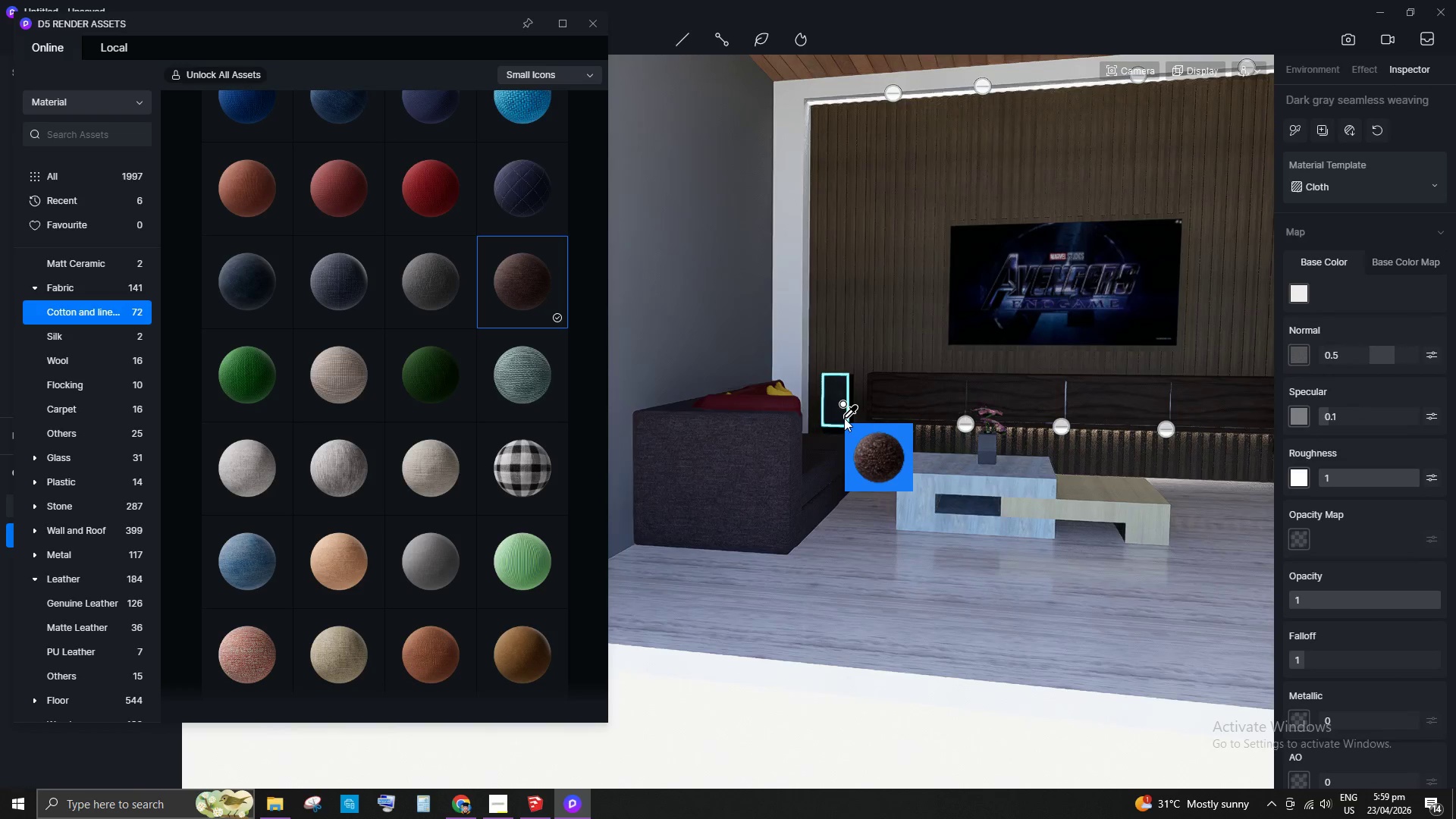 
key(Space)
 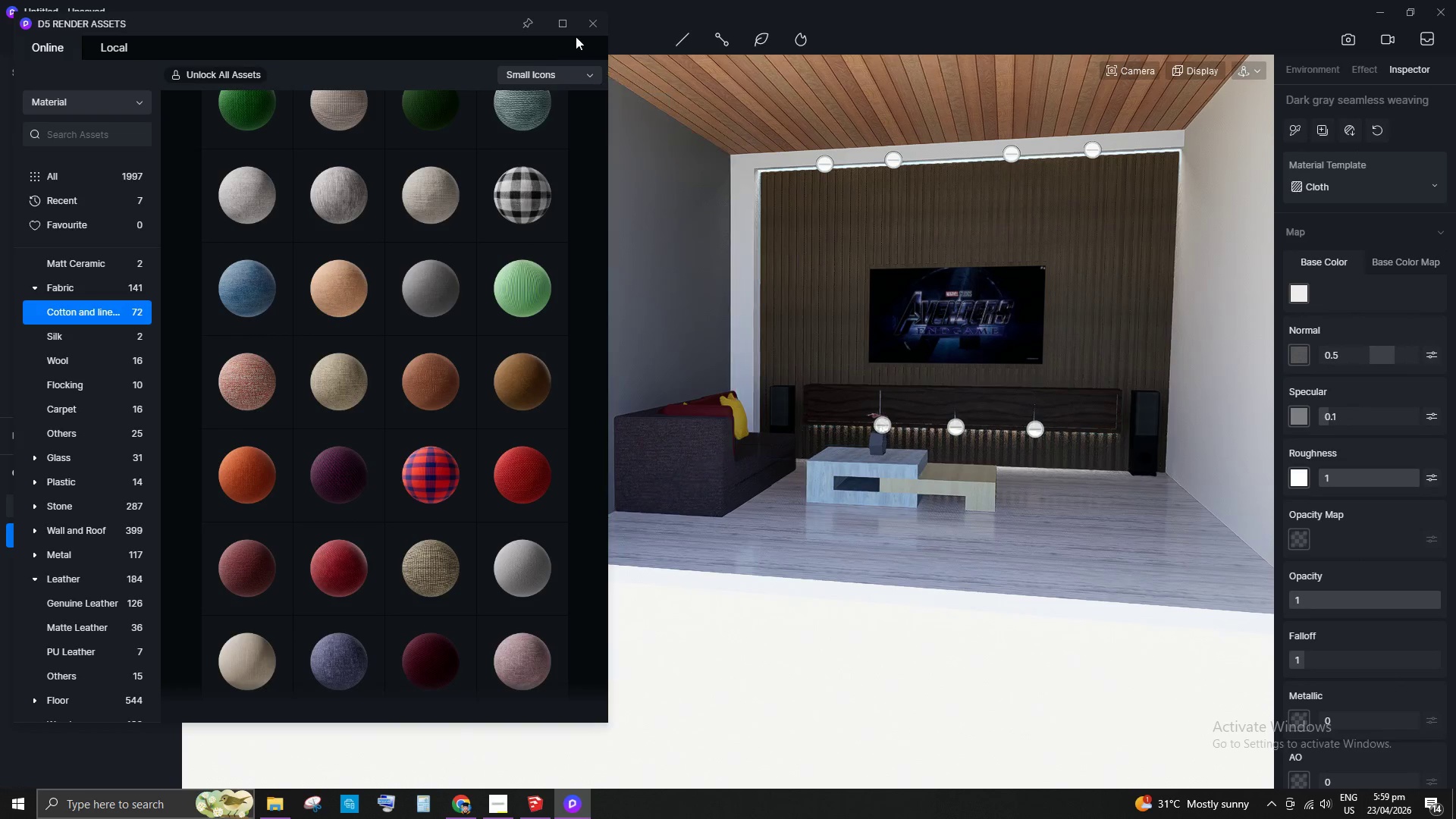 
scroll: coordinate [1043, 522], scroll_direction: down, amount: 13.0
 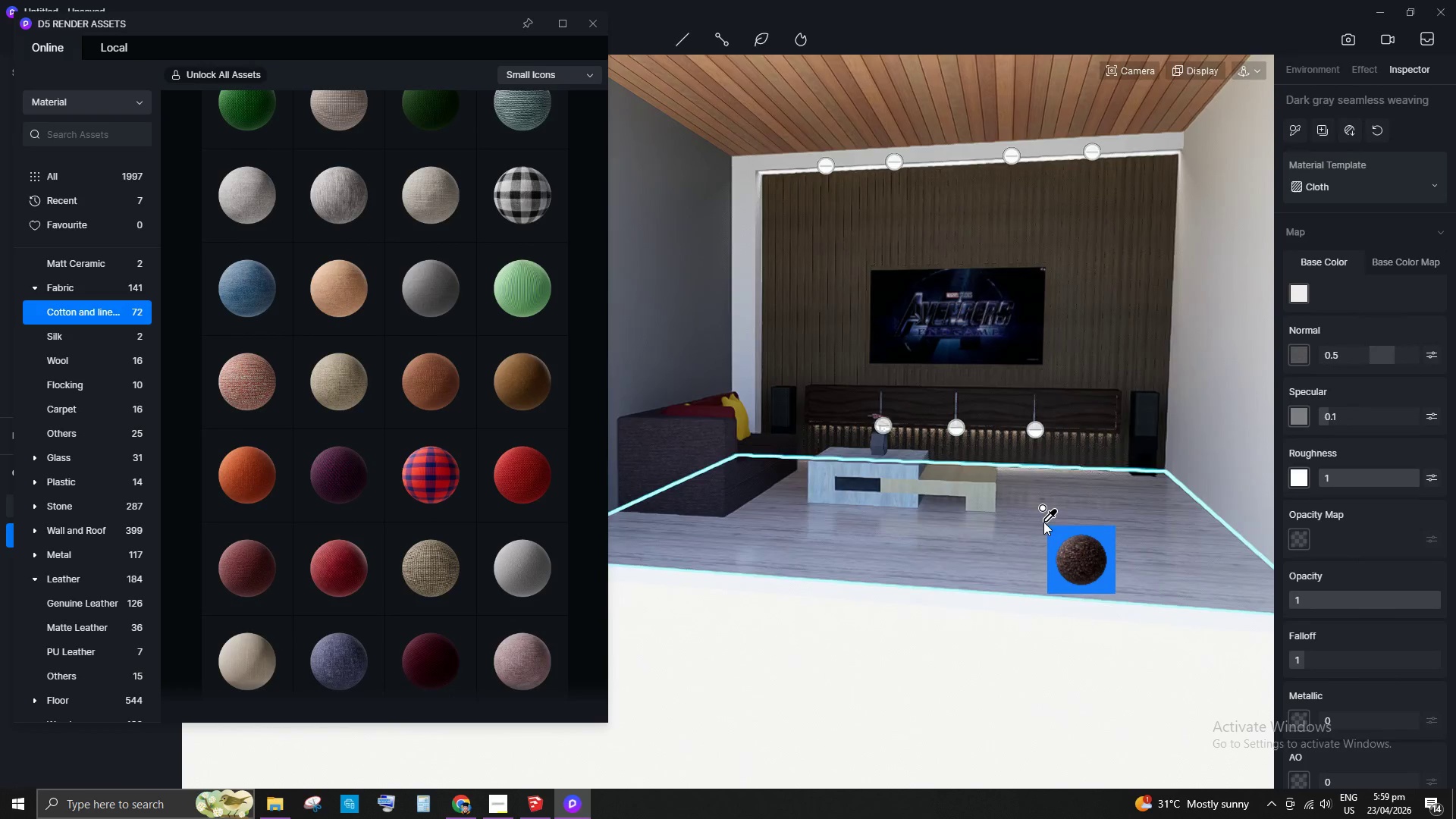 
left_click([594, 24])
 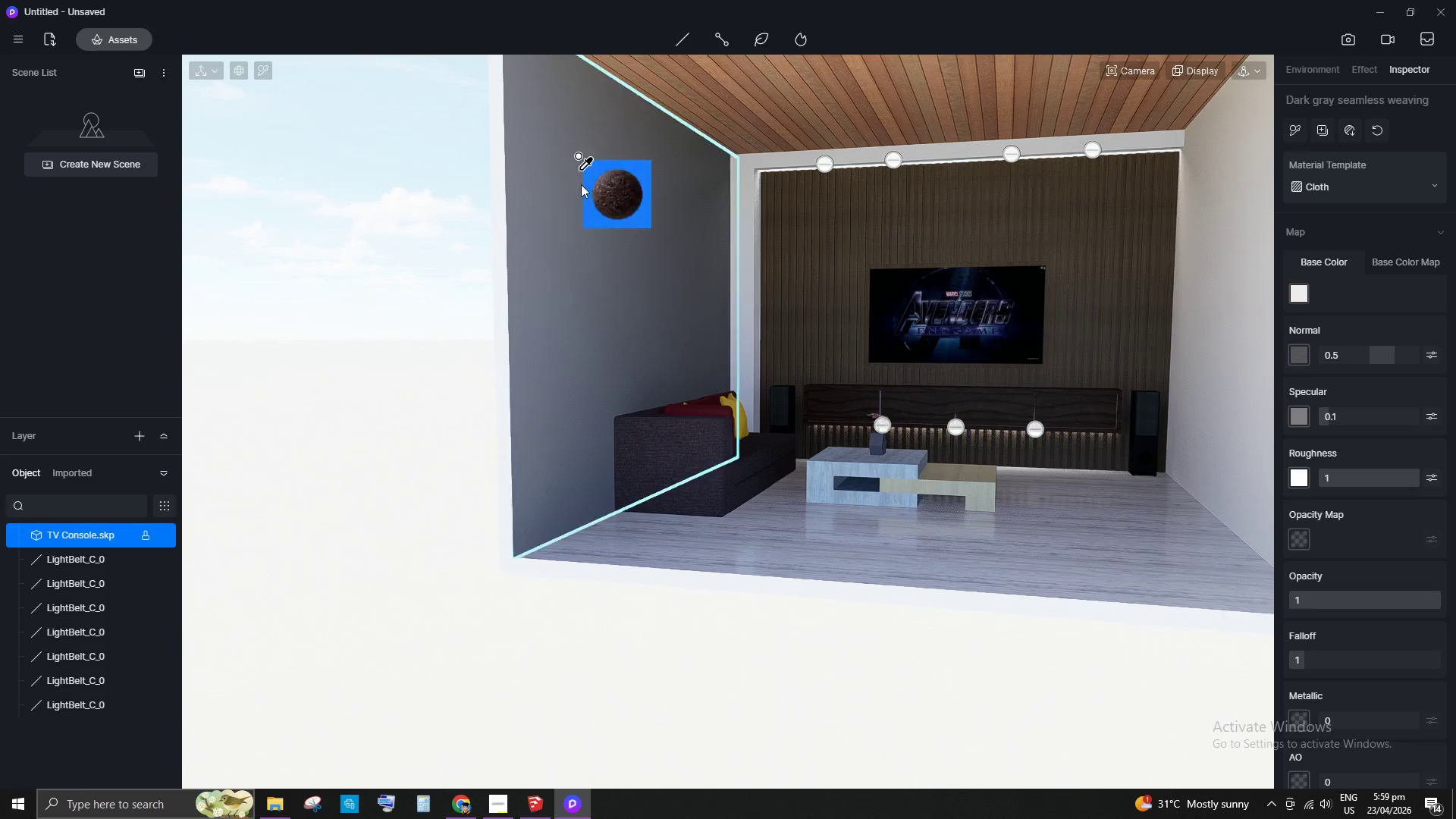 
scroll: coordinate [604, 308], scroll_direction: down, amount: 4.0
 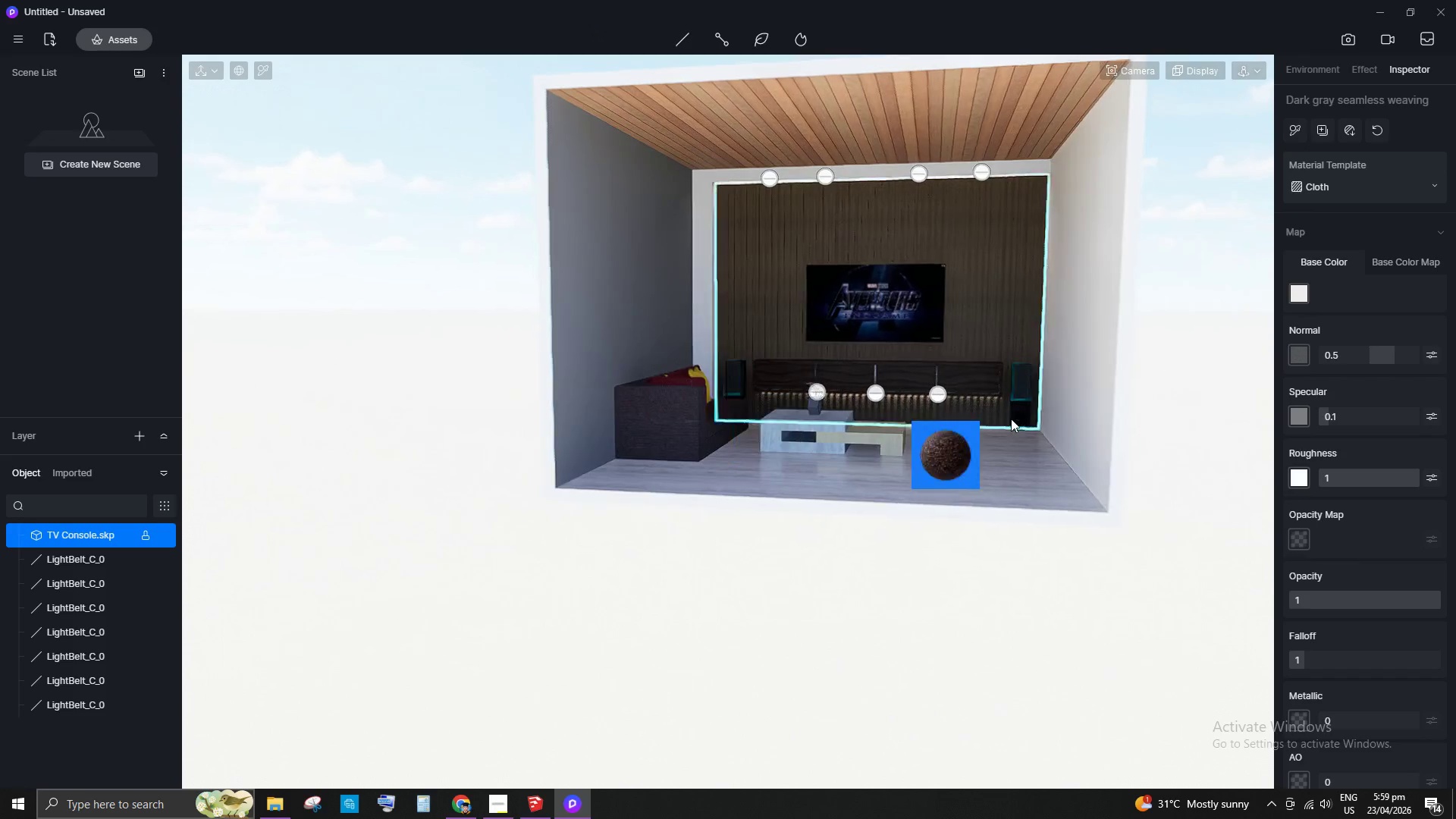 
key(Escape)
 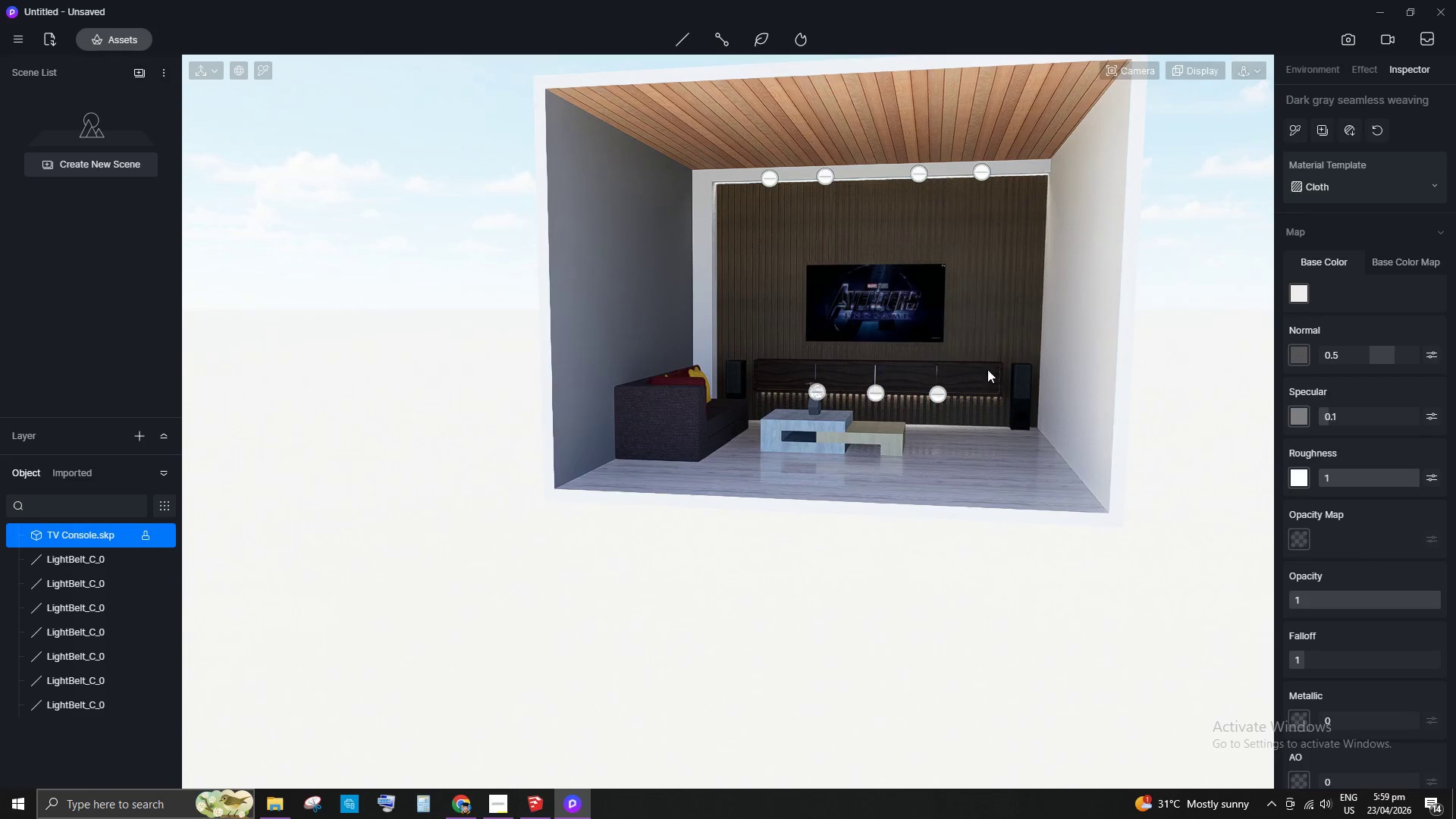 
scroll: coordinate [701, 457], scroll_direction: up, amount: 13.0
 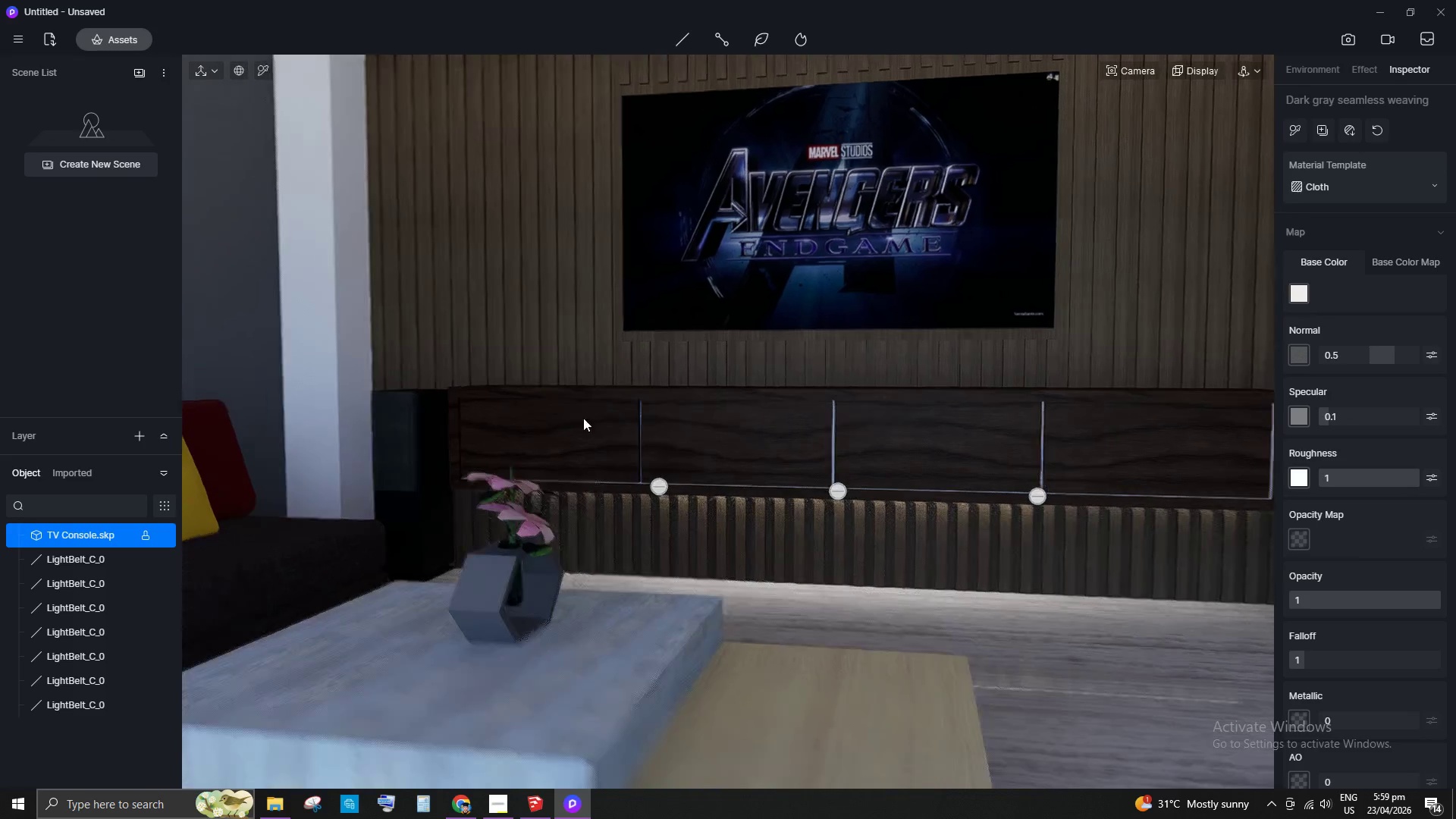 
scroll: coordinate [682, 114], scroll_direction: down, amount: 6.0
 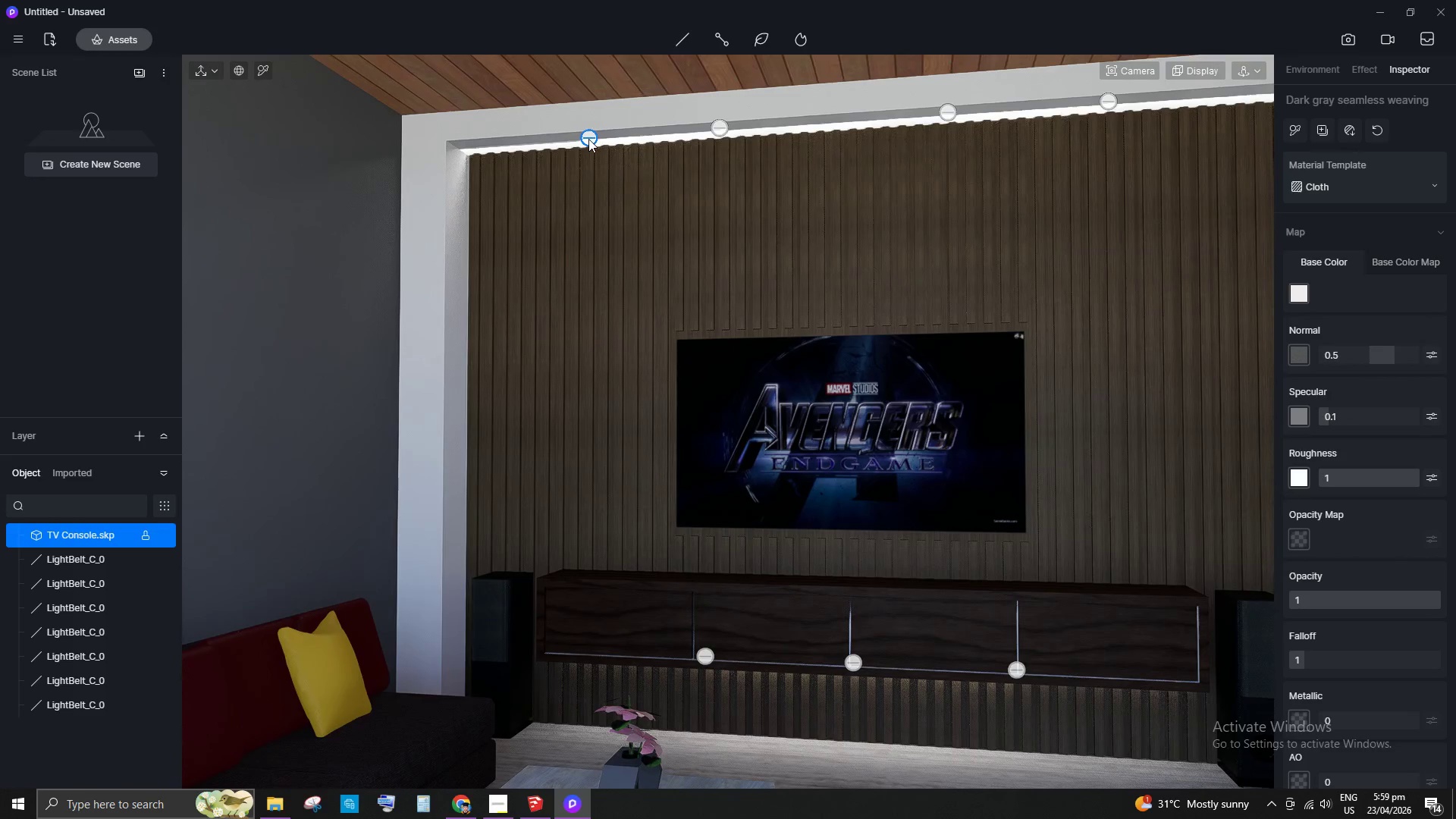 
left_click([590, 140])
 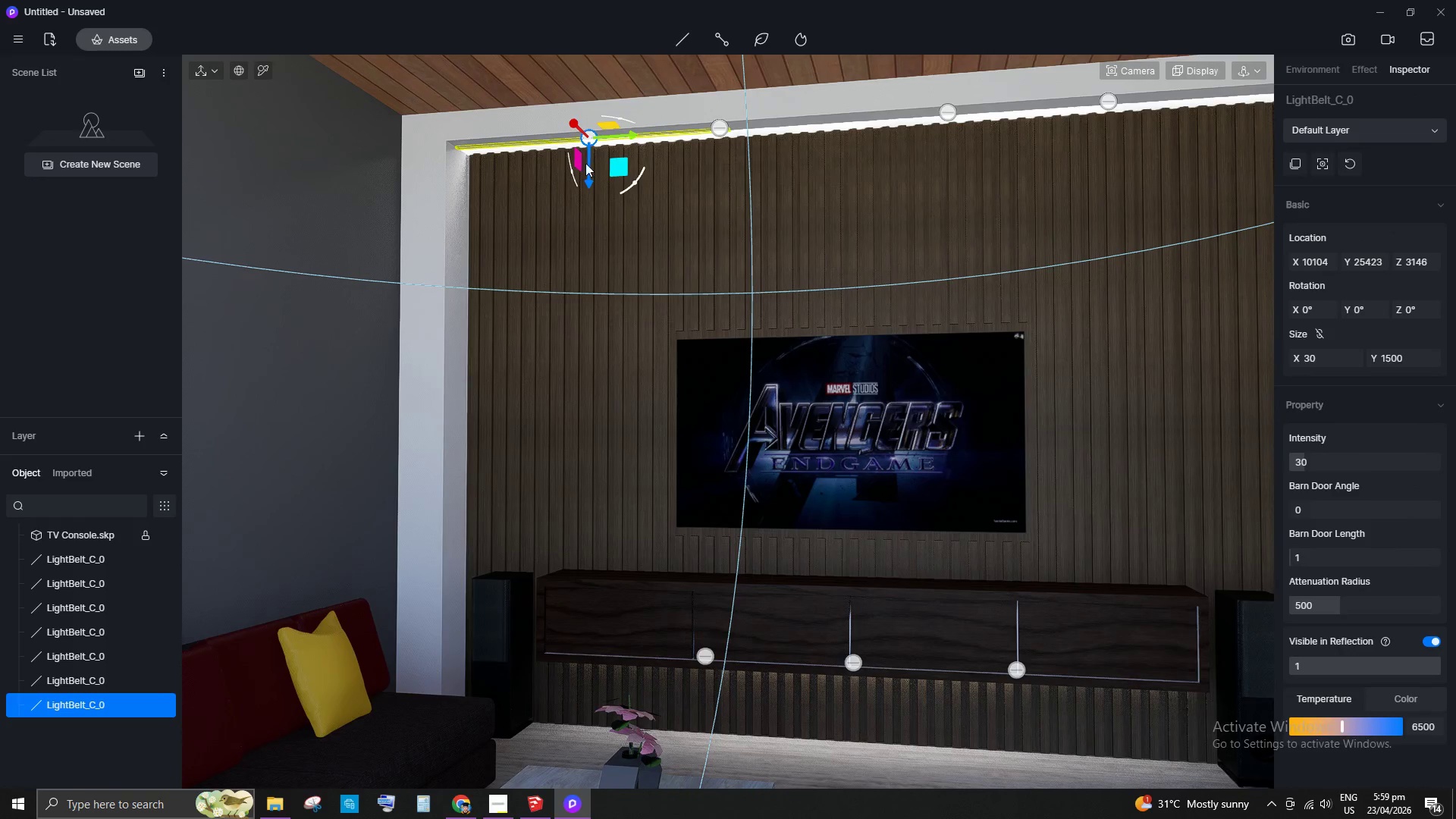 
left_click_drag(start_coordinate=[585, 165], to_coordinate=[591, 166])
 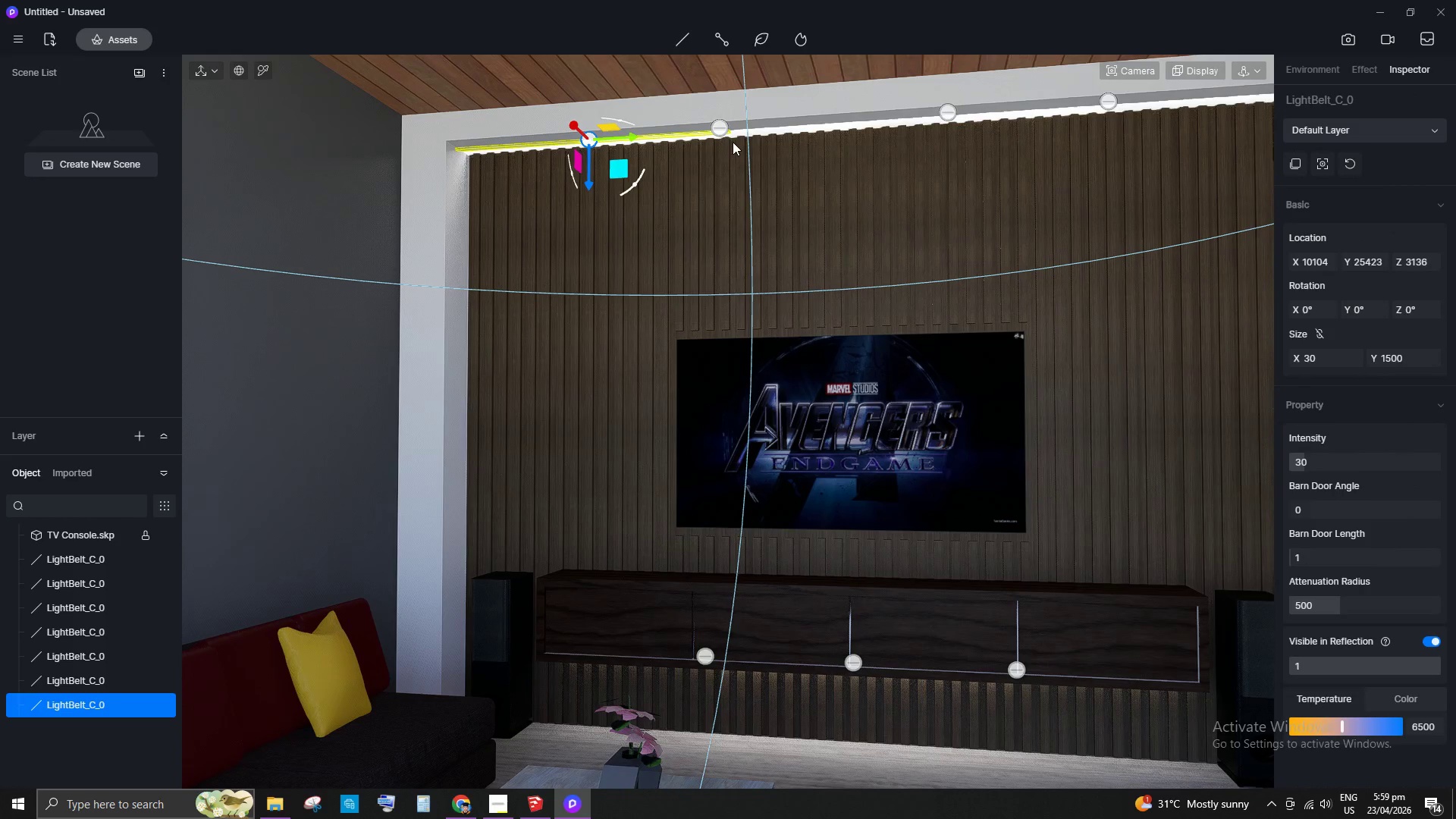 
left_click([723, 131])
 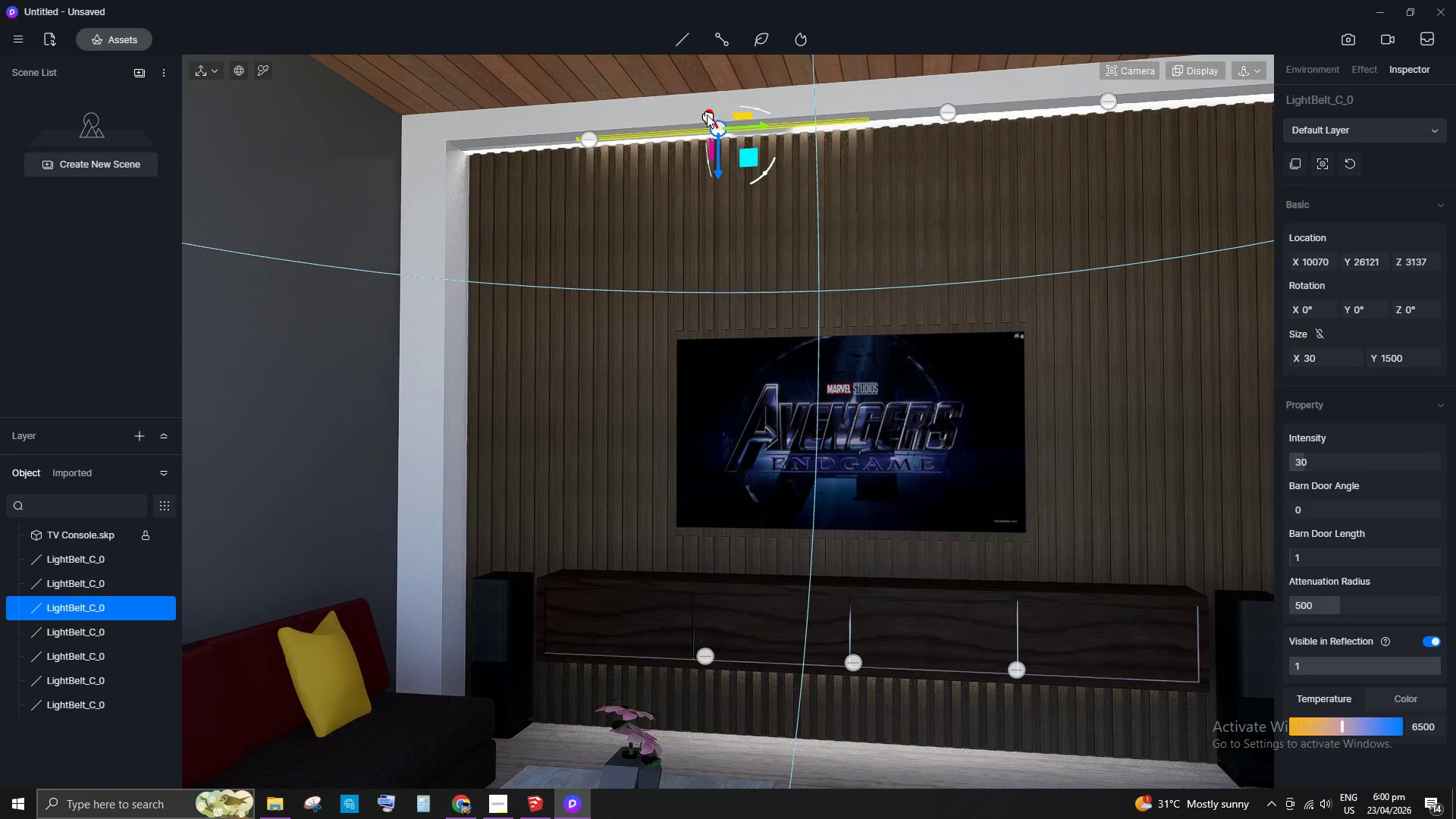 
wait(6.59)
 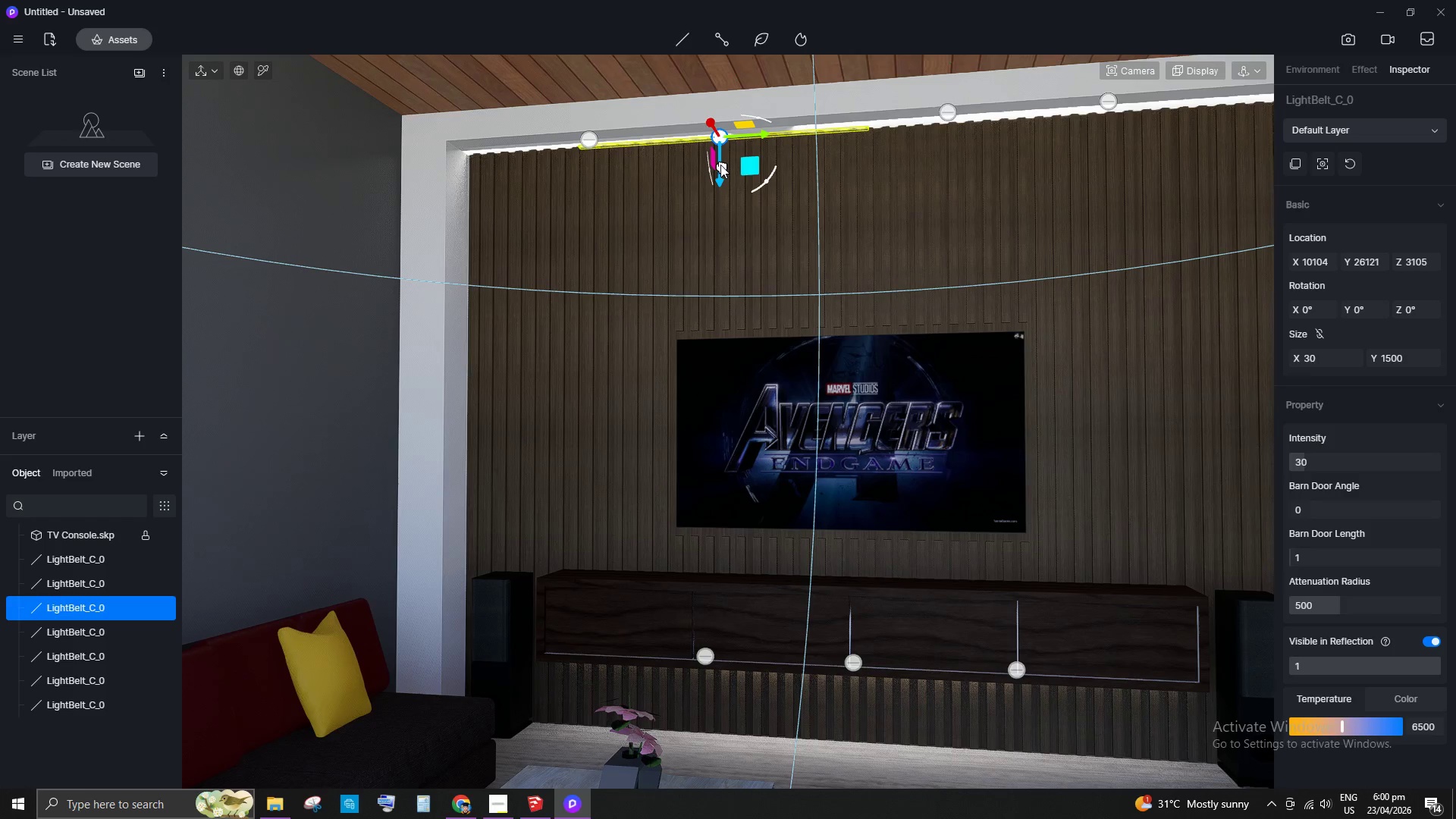 
double_click([590, 139])
 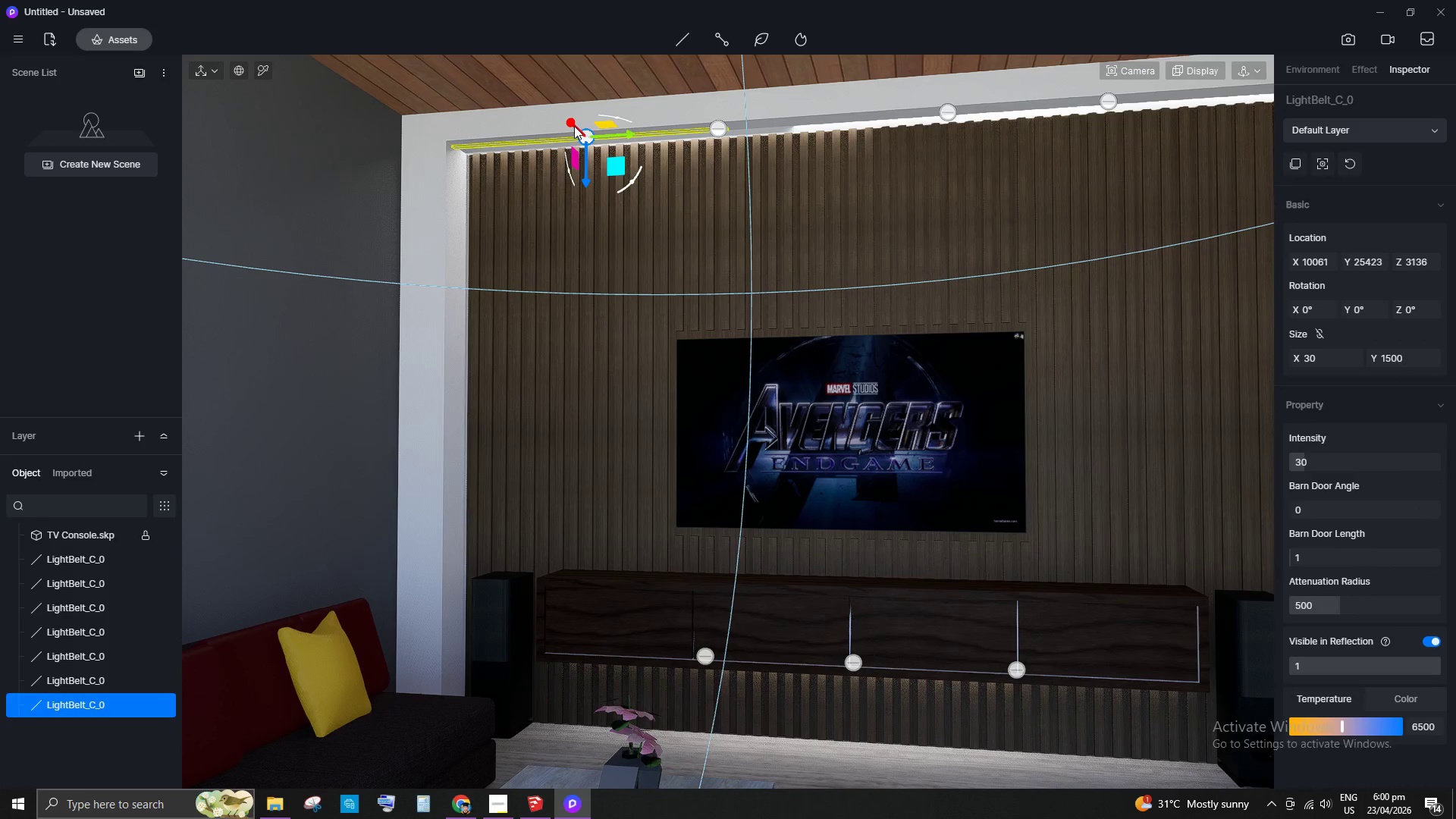 
left_click([948, 118])
 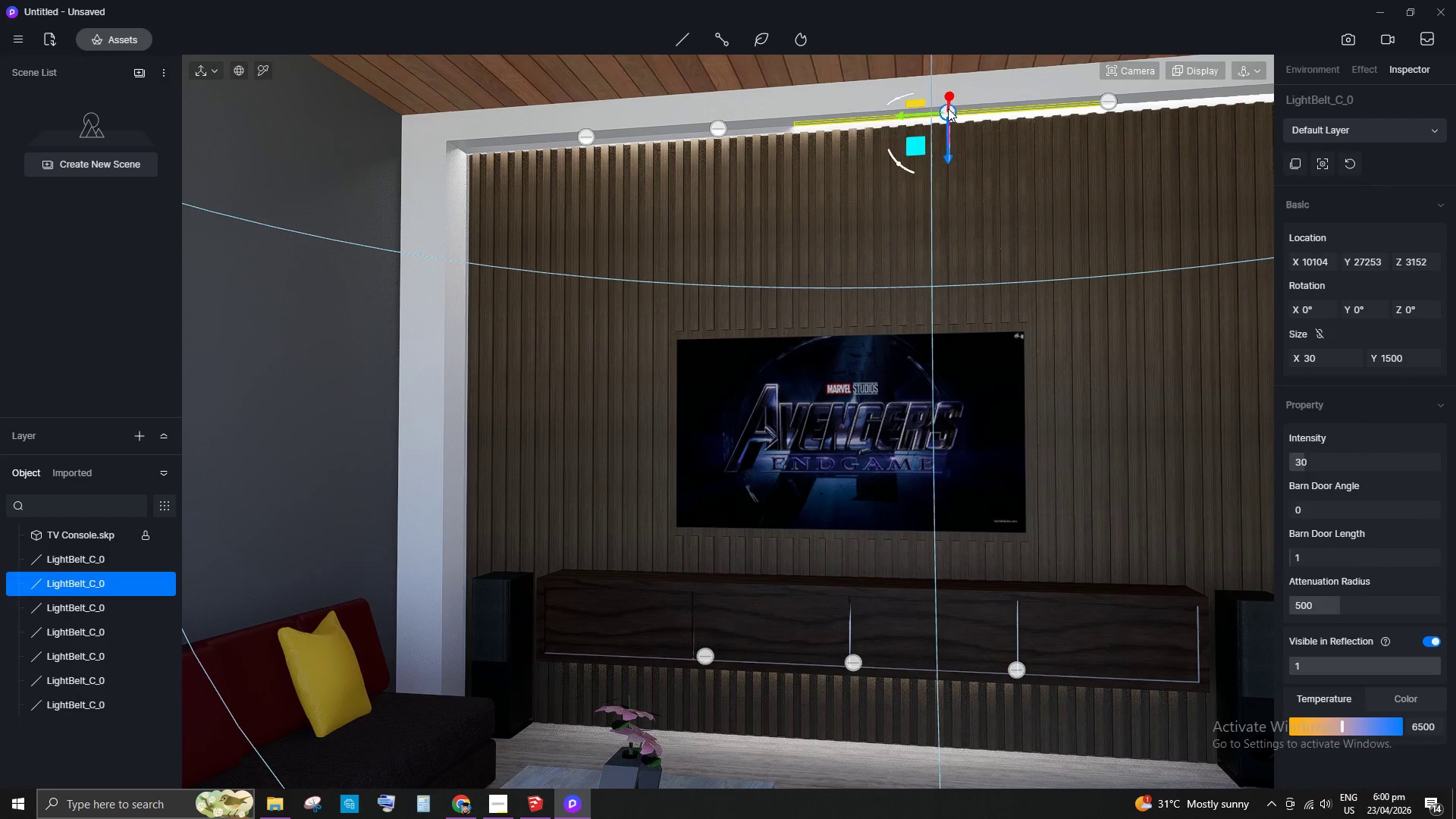 
left_click_drag(start_coordinate=[948, 107], to_coordinate=[948, 98])
 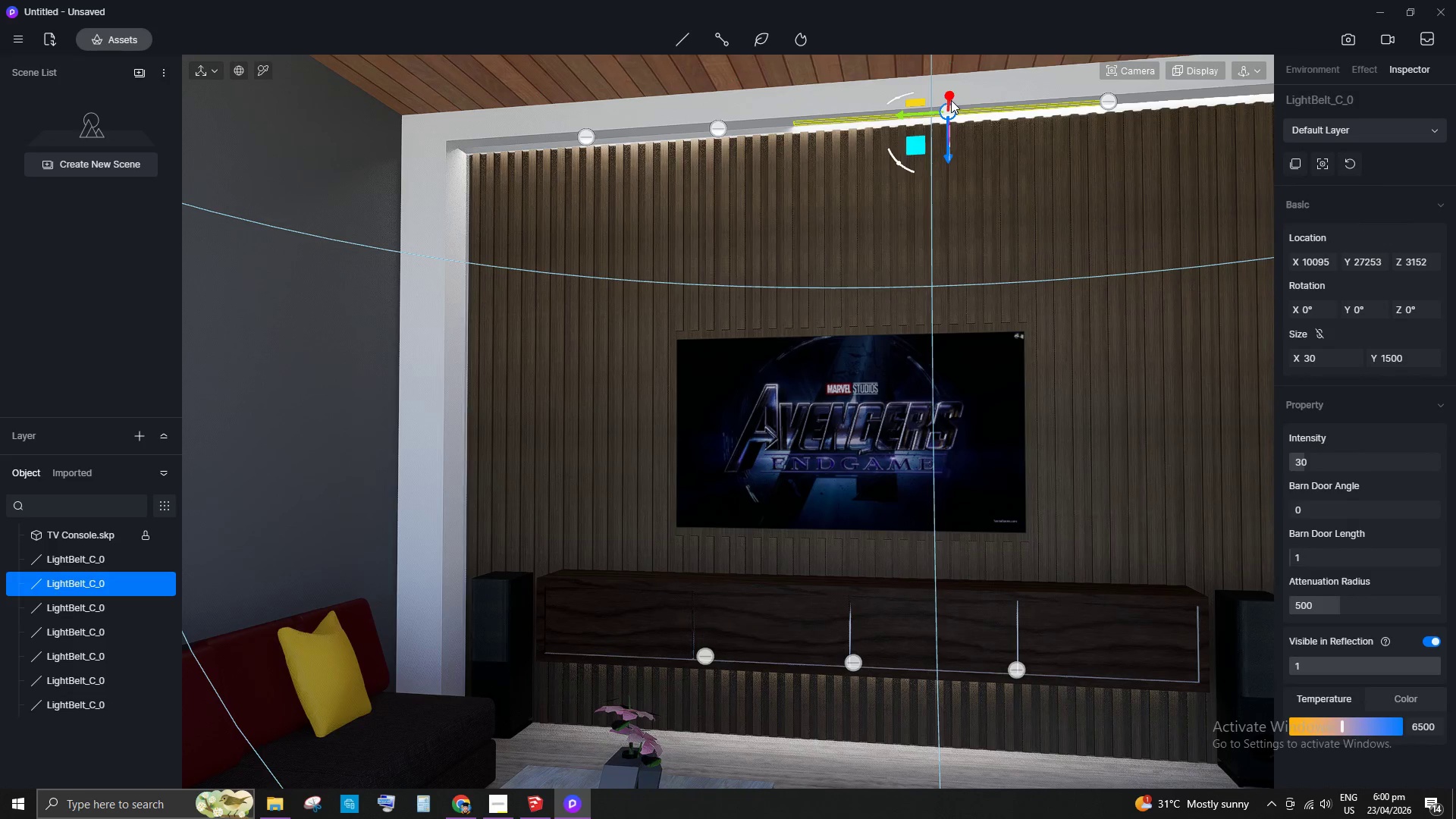 
left_click_drag(start_coordinate=[951, 100], to_coordinate=[952, 91])
 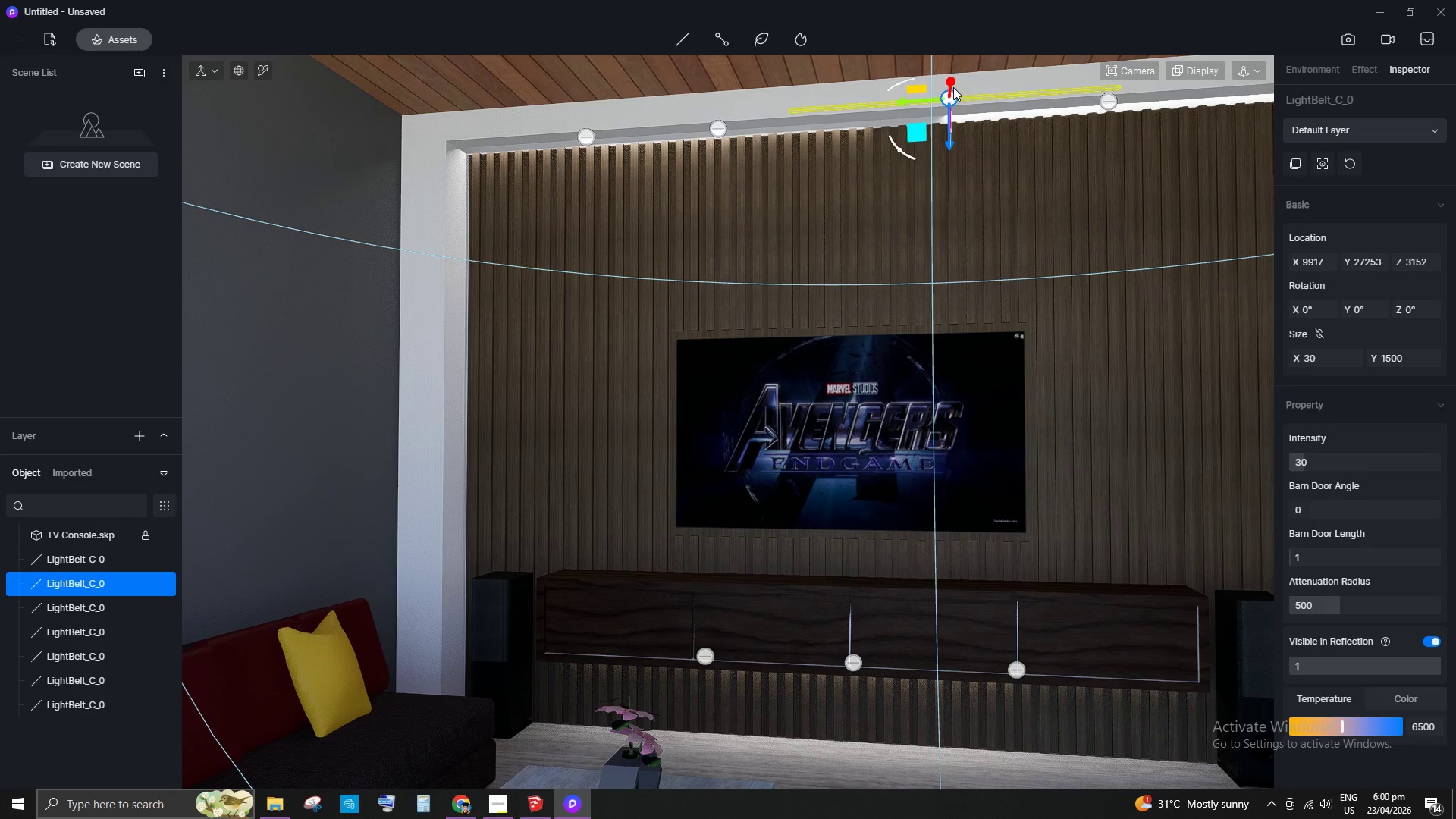 
left_click_drag(start_coordinate=[952, 83], to_coordinate=[950, 98])
 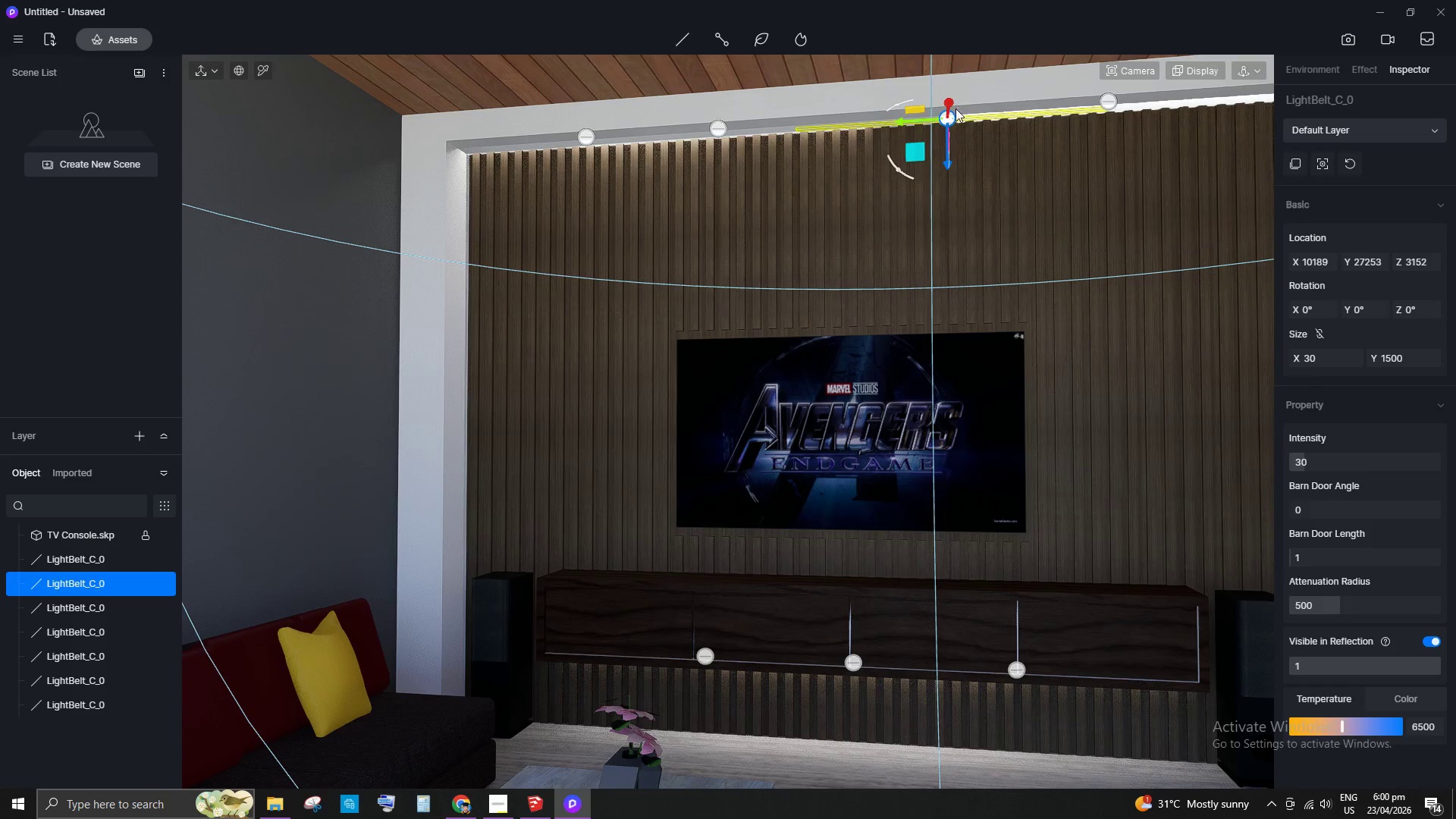 
scroll: coordinate [1004, 166], scroll_direction: up, amount: 7.0
 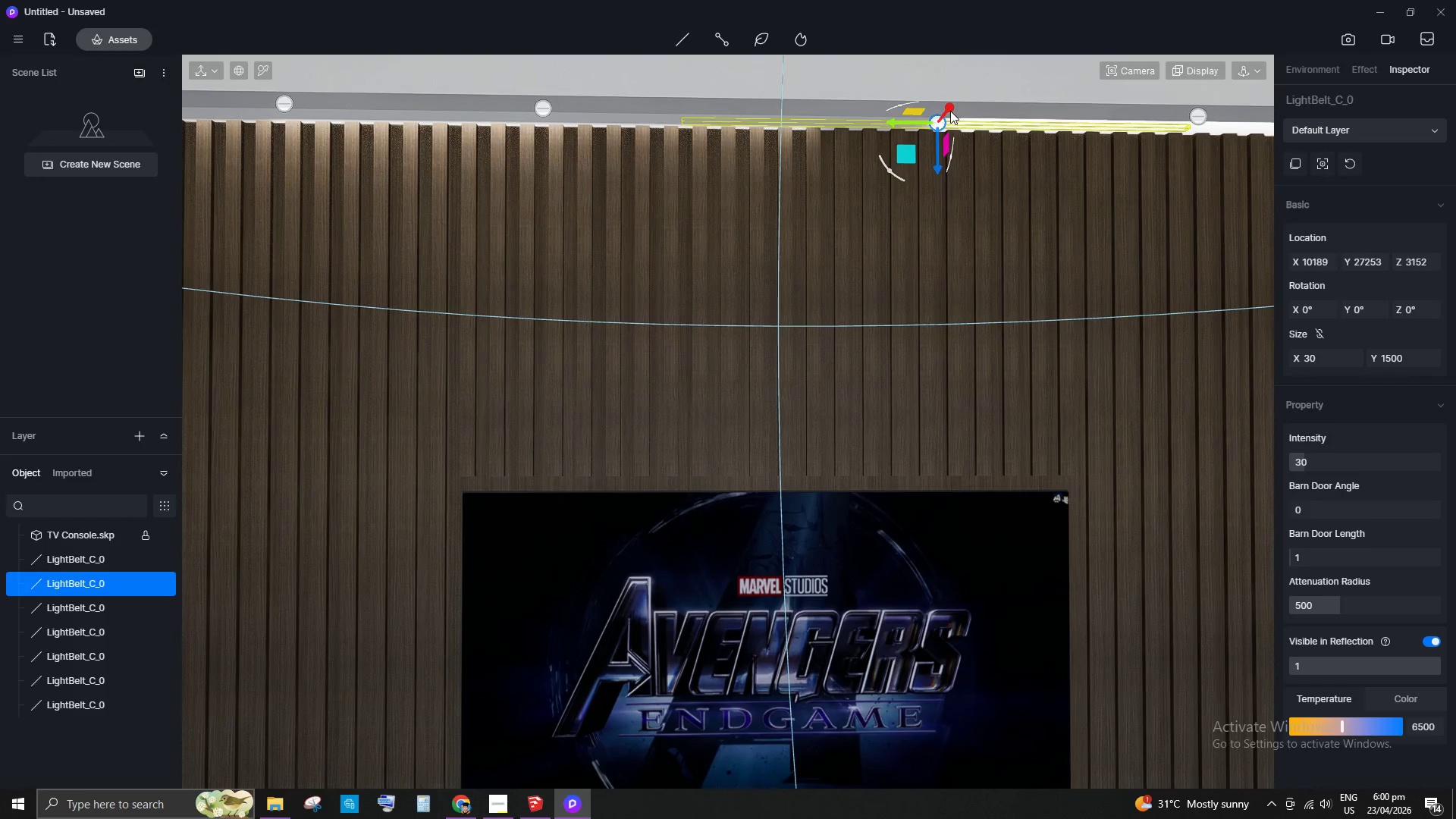 
left_click_drag(start_coordinate=[949, 109], to_coordinate=[968, 108])
 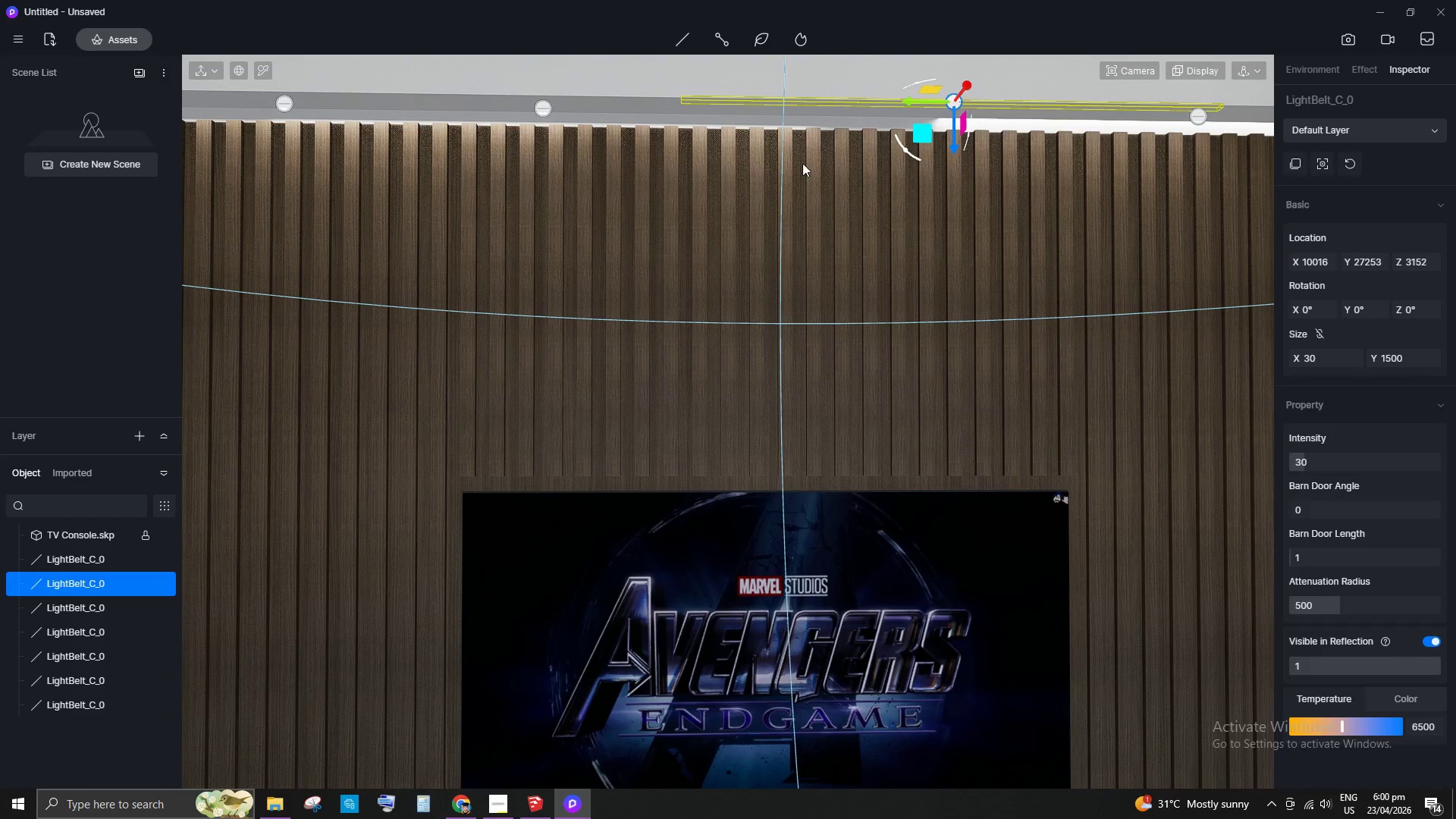 
scroll: coordinate [1015, 173], scroll_direction: down, amount: 3.0
 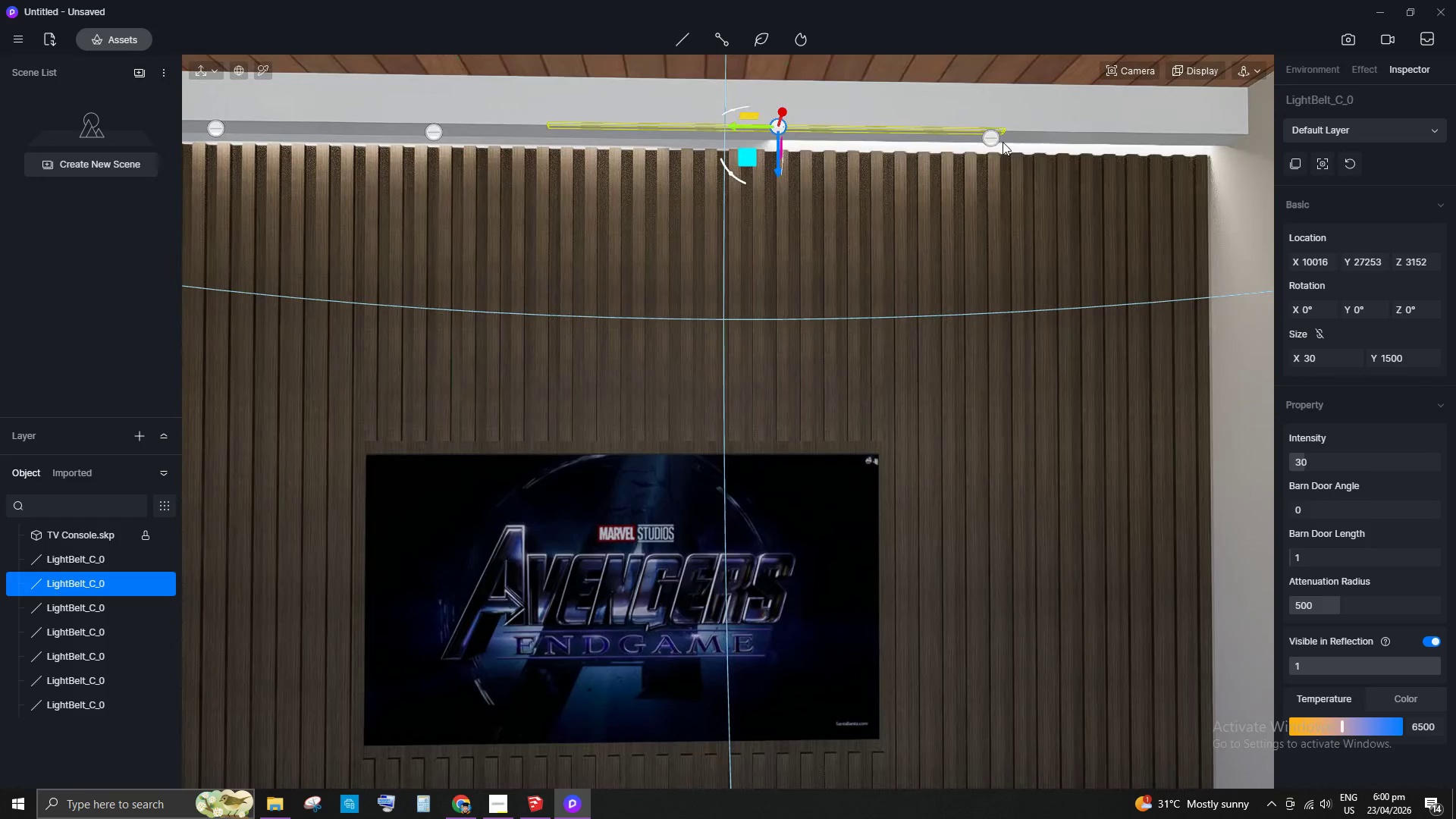 
left_click([964, 140])
 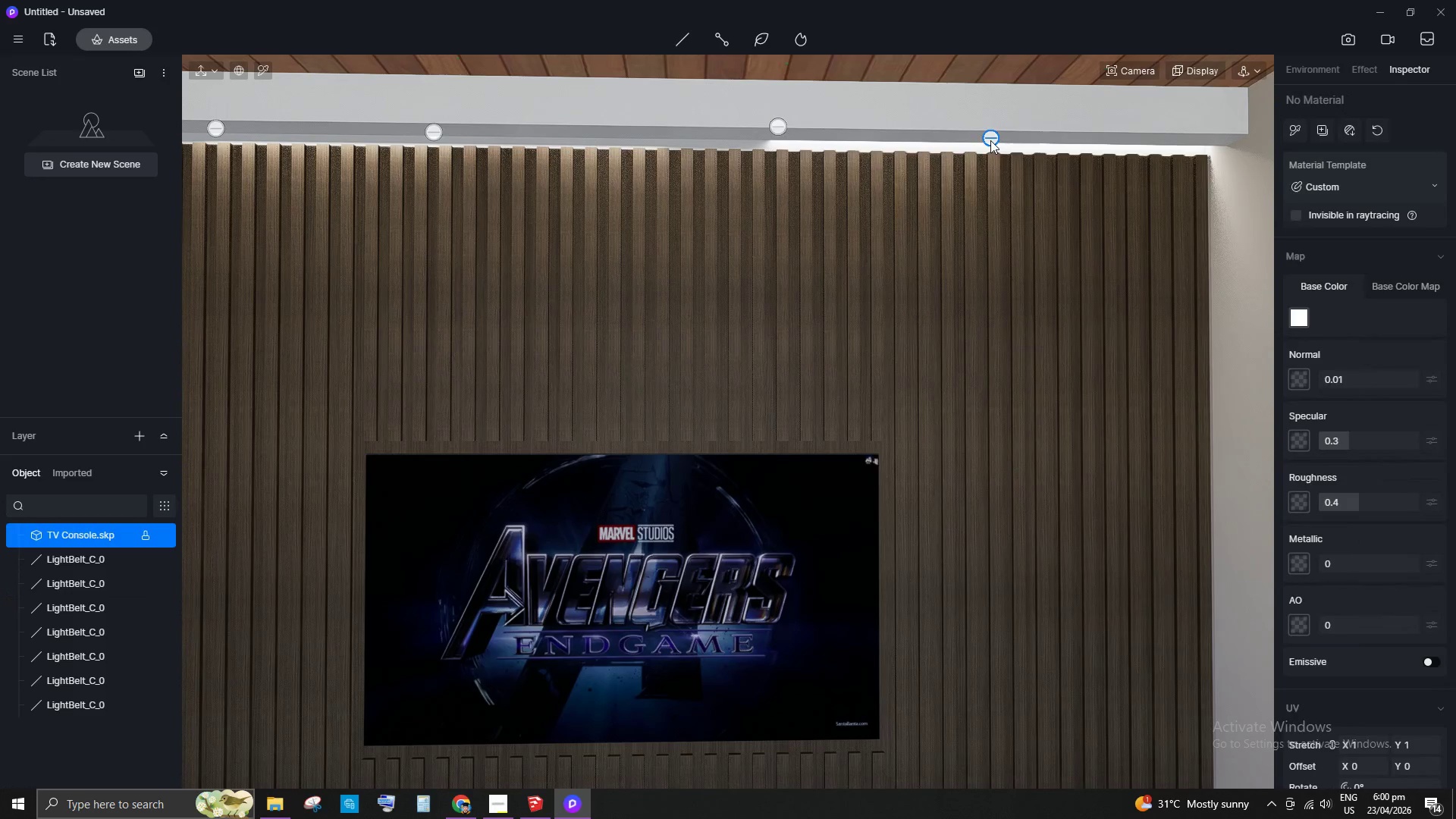 
left_click([990, 140])
 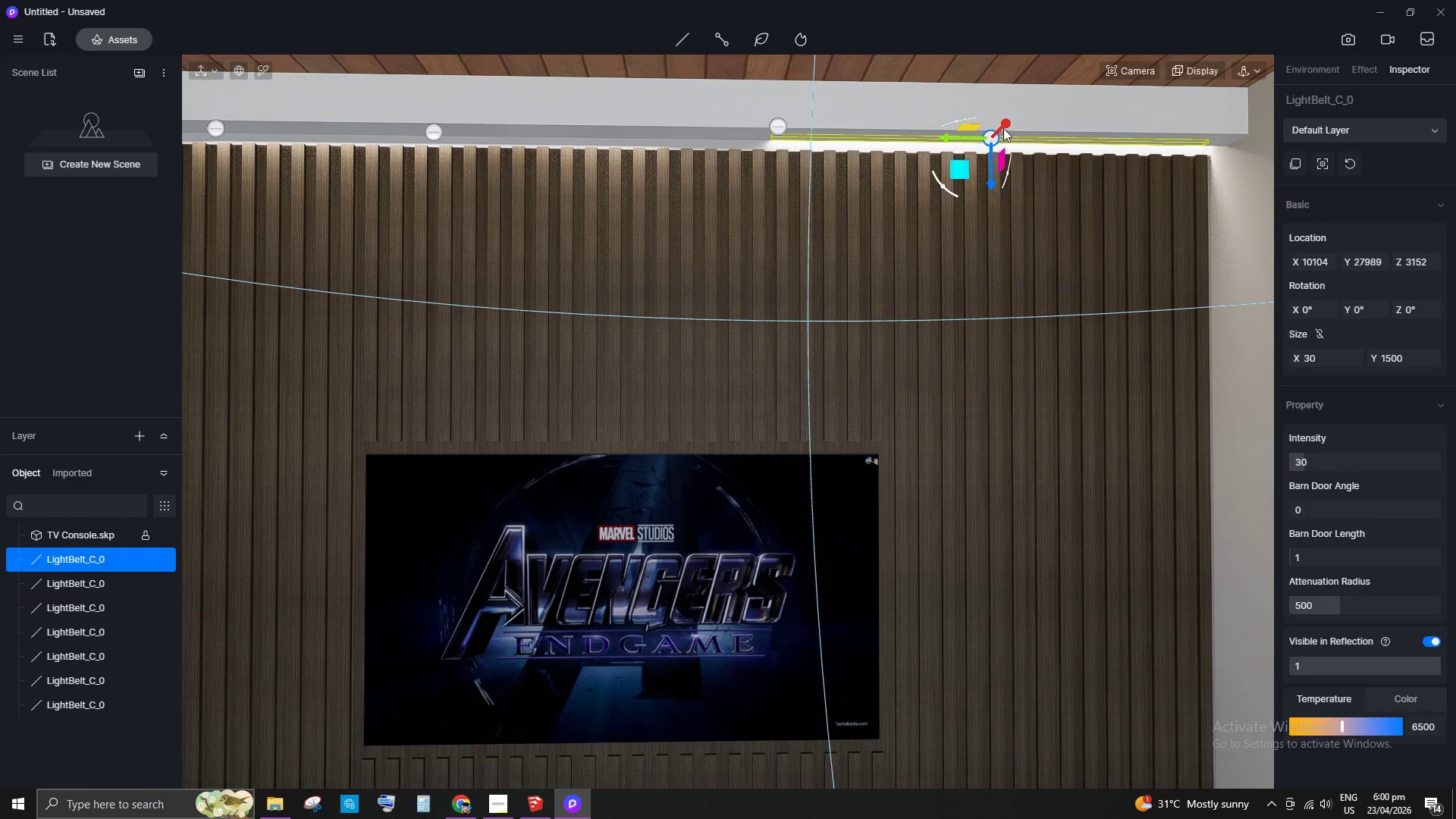 
left_click_drag(start_coordinate=[1004, 126], to_coordinate=[1010, 123])
 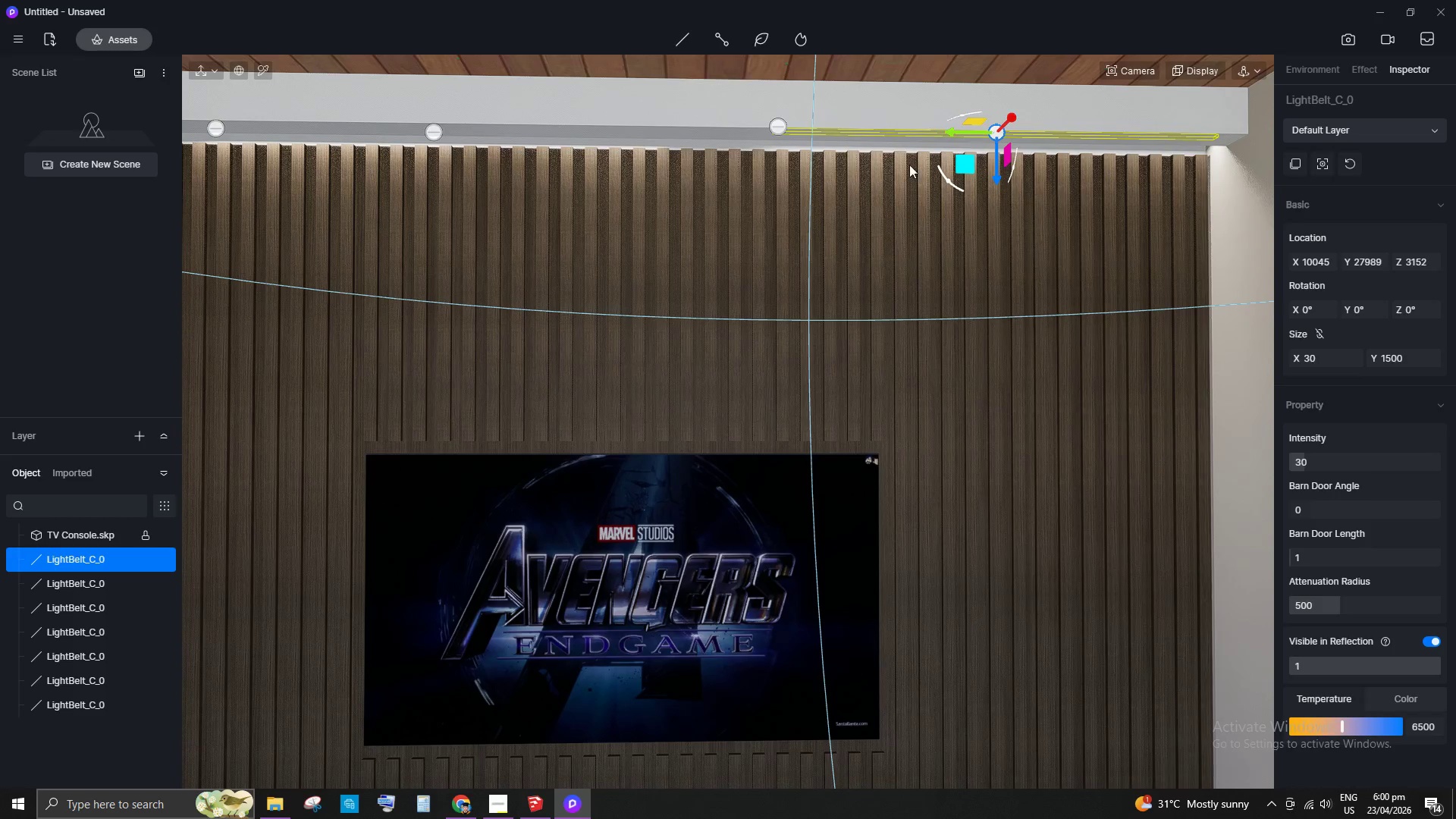 
left_click_drag(start_coordinate=[698, 579], to_coordinate=[698, 574])
 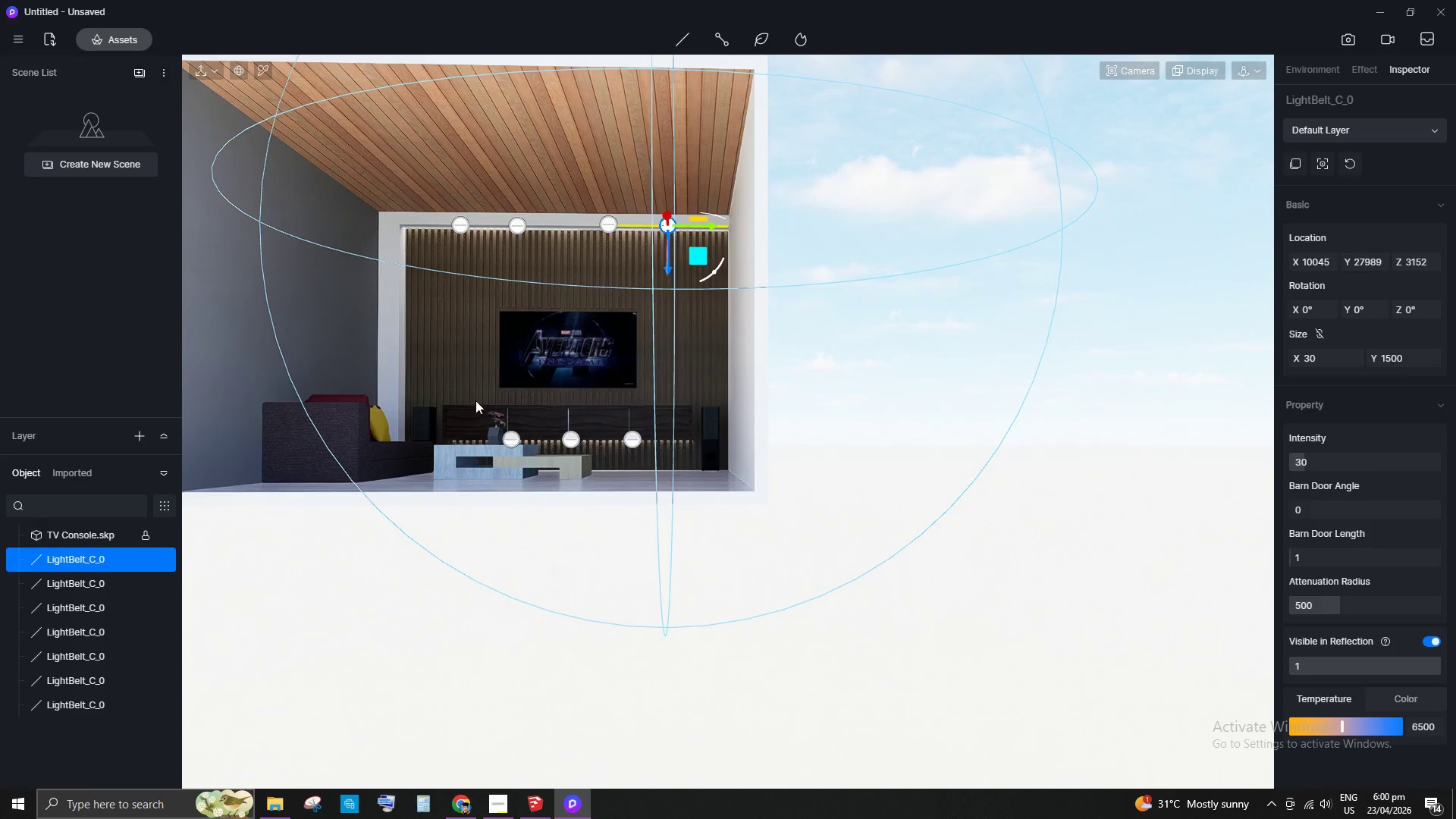 
scroll: coordinate [598, 293], scroll_direction: down, amount: 19.0
 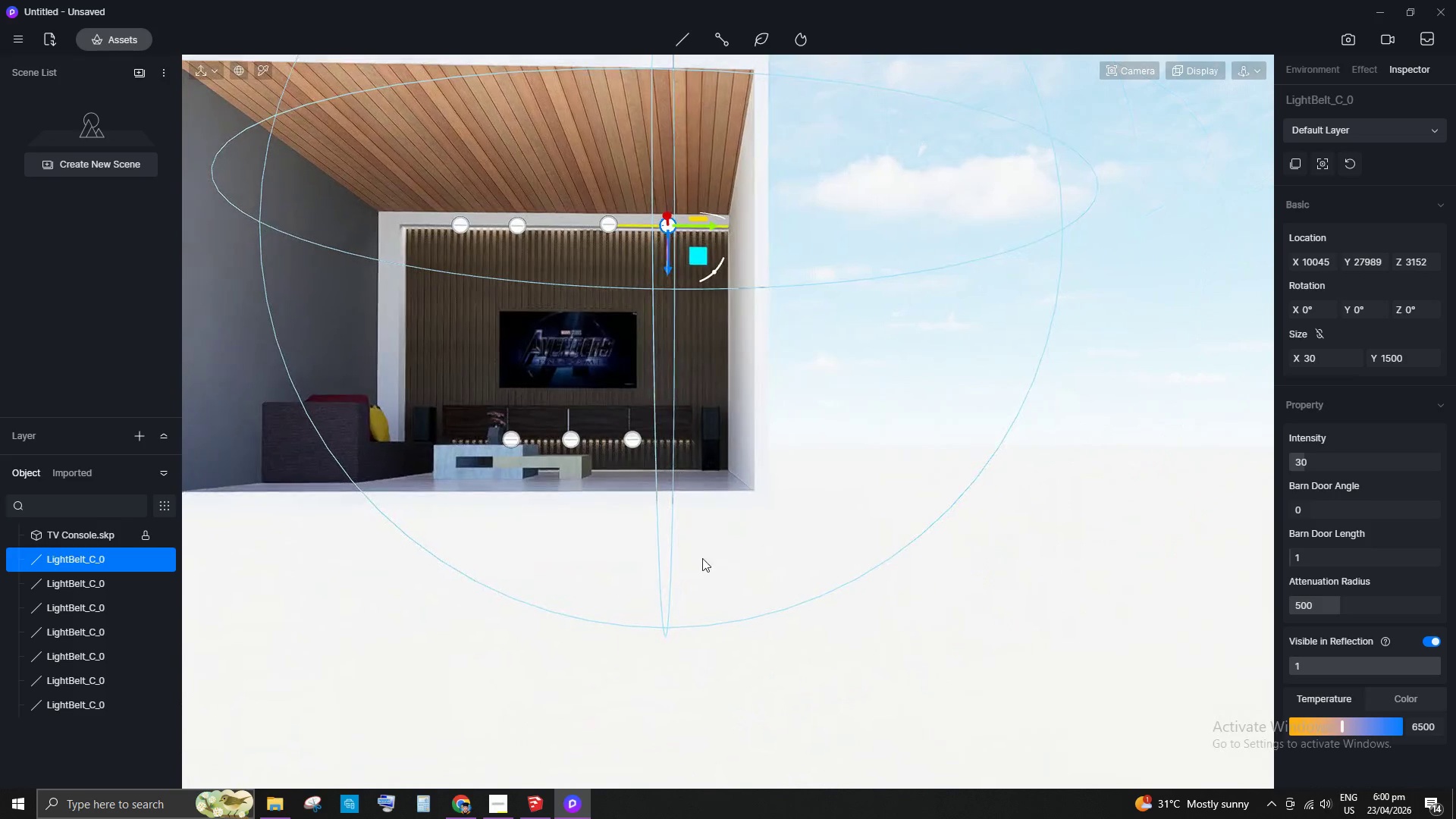 
scroll: coordinate [549, 500], scroll_direction: up, amount: 11.0
 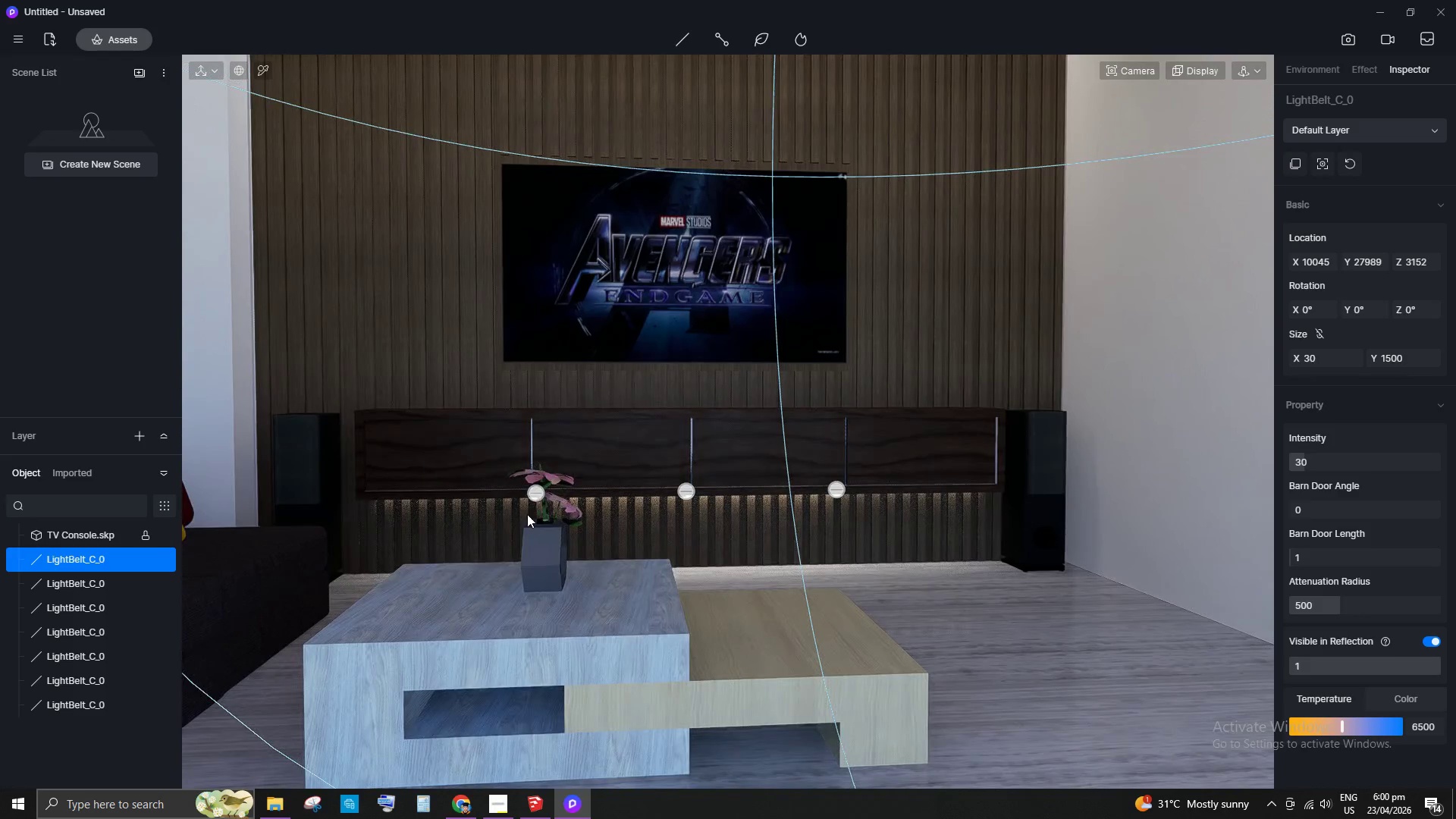 
left_click([530, 490])
 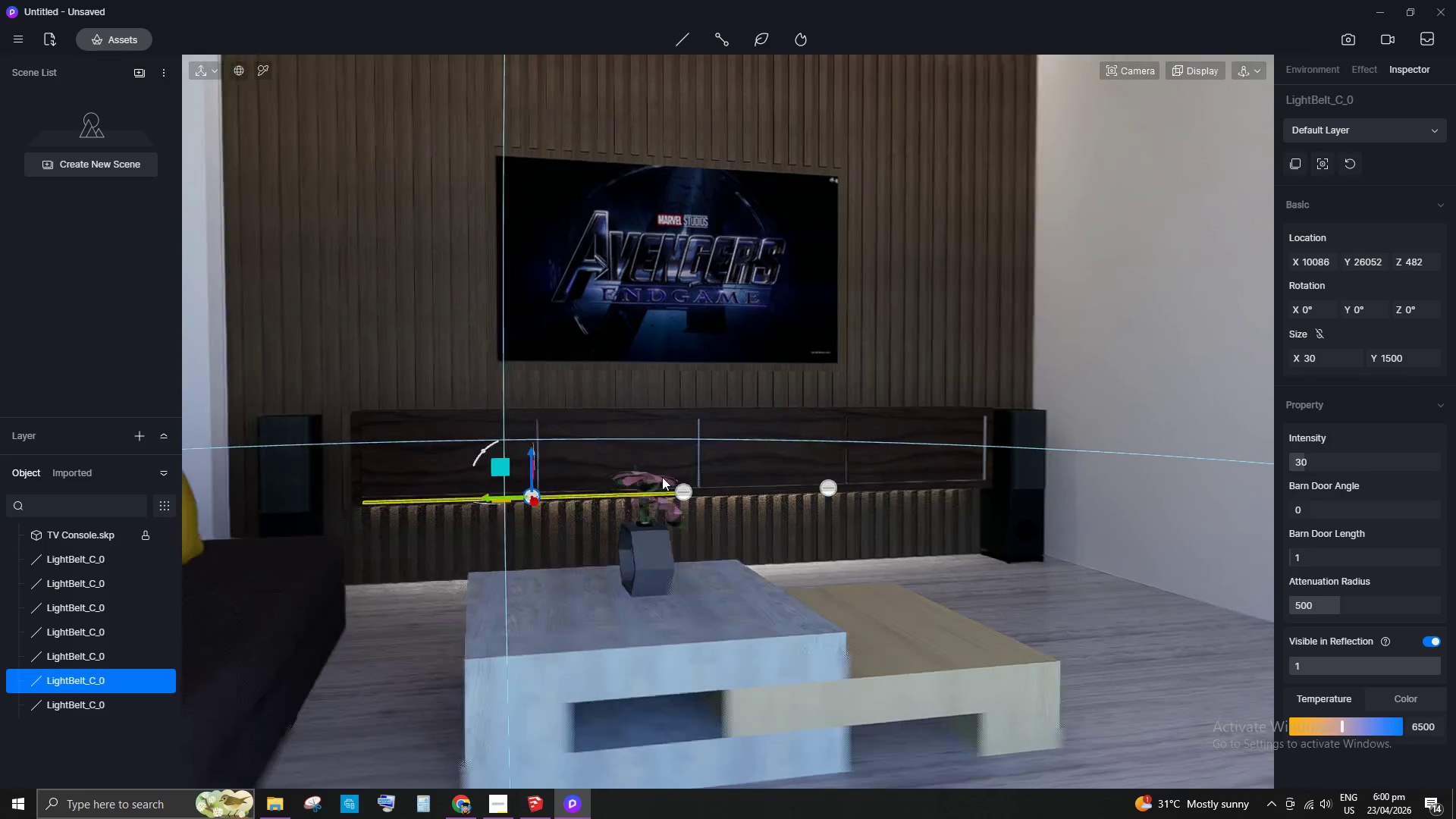 
scroll: coordinate [544, 496], scroll_direction: up, amount: 3.0
 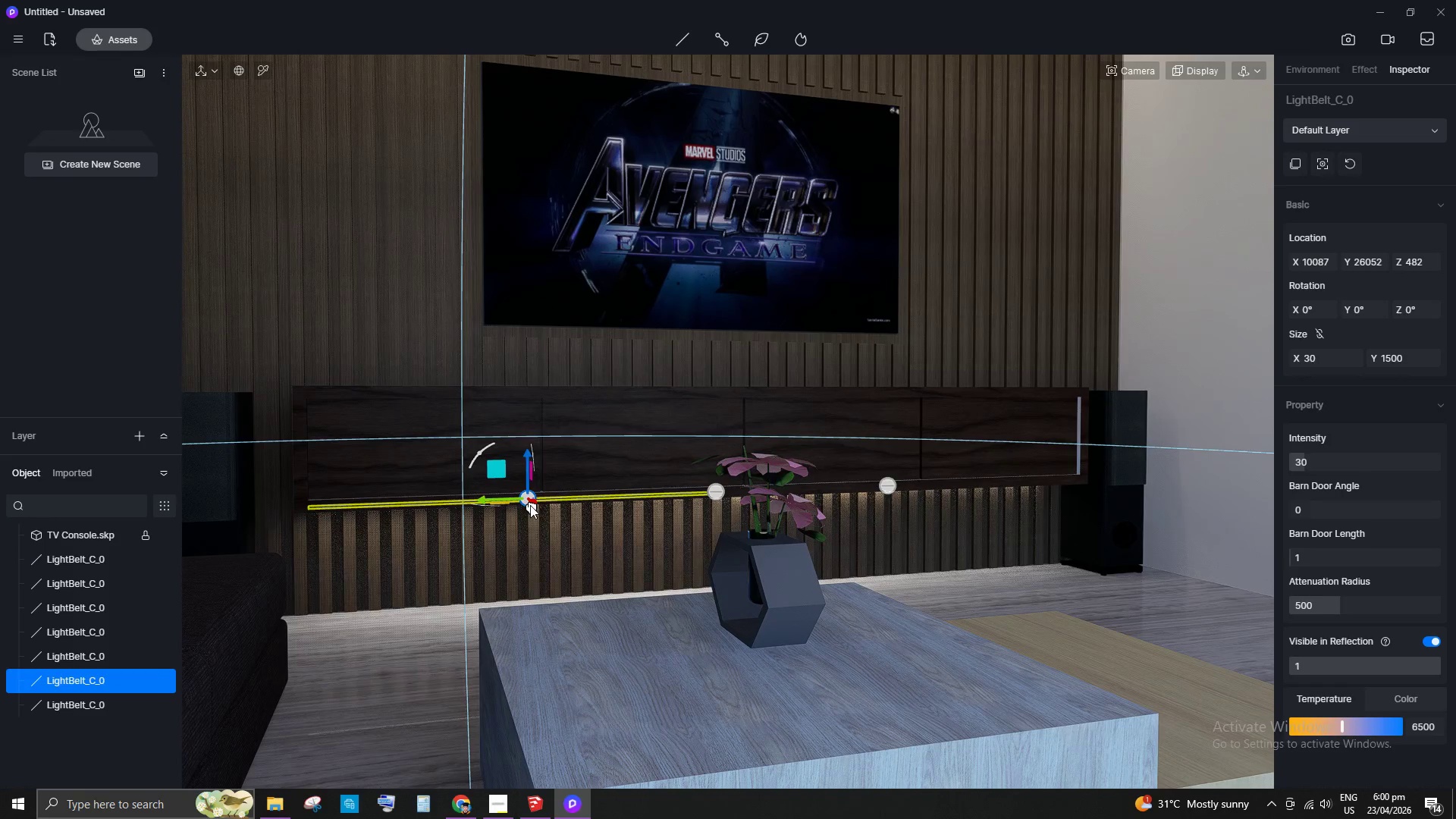 
left_click([720, 486])
 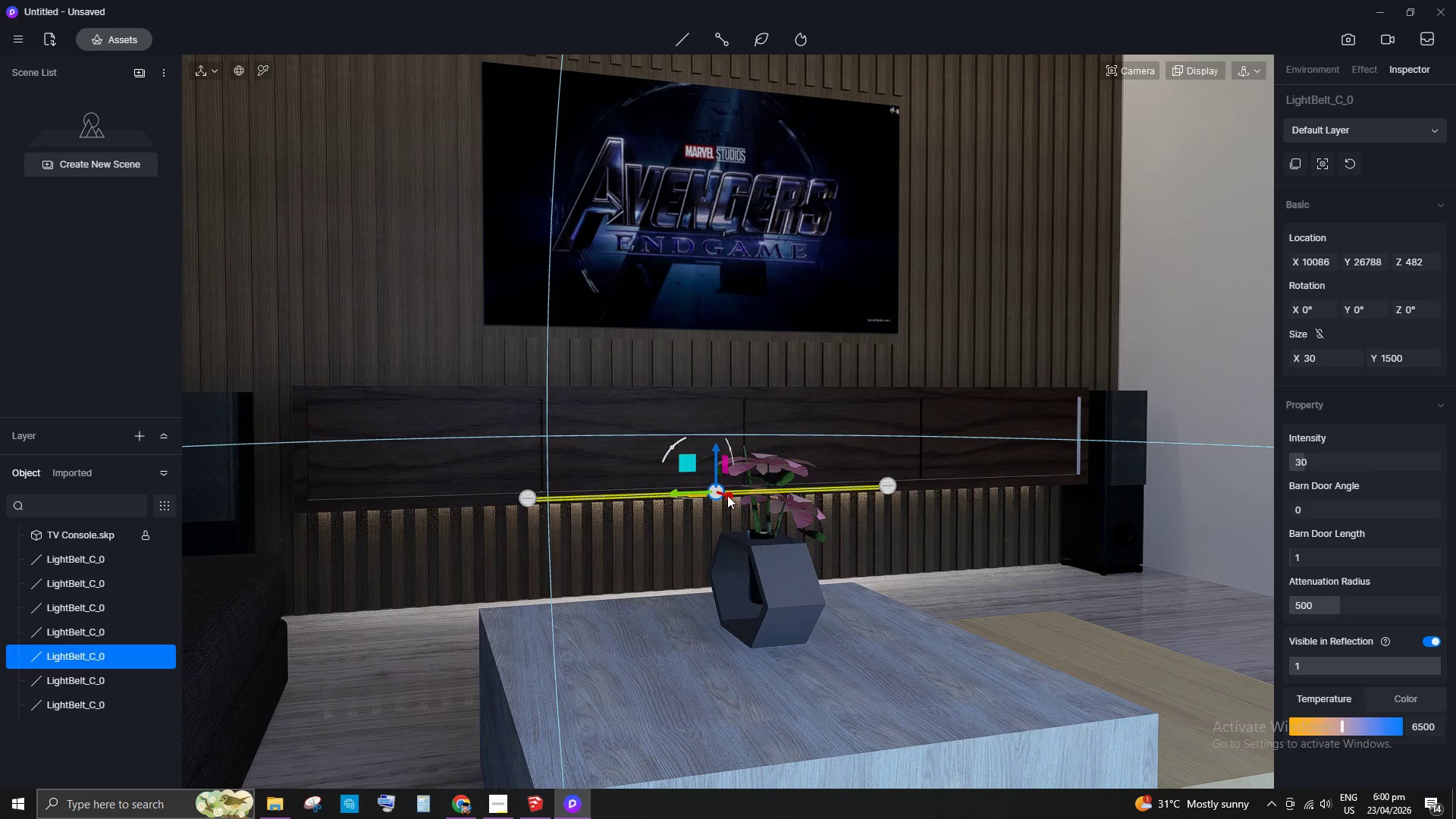 
left_click_drag(start_coordinate=[726, 491], to_coordinate=[730, 492])
 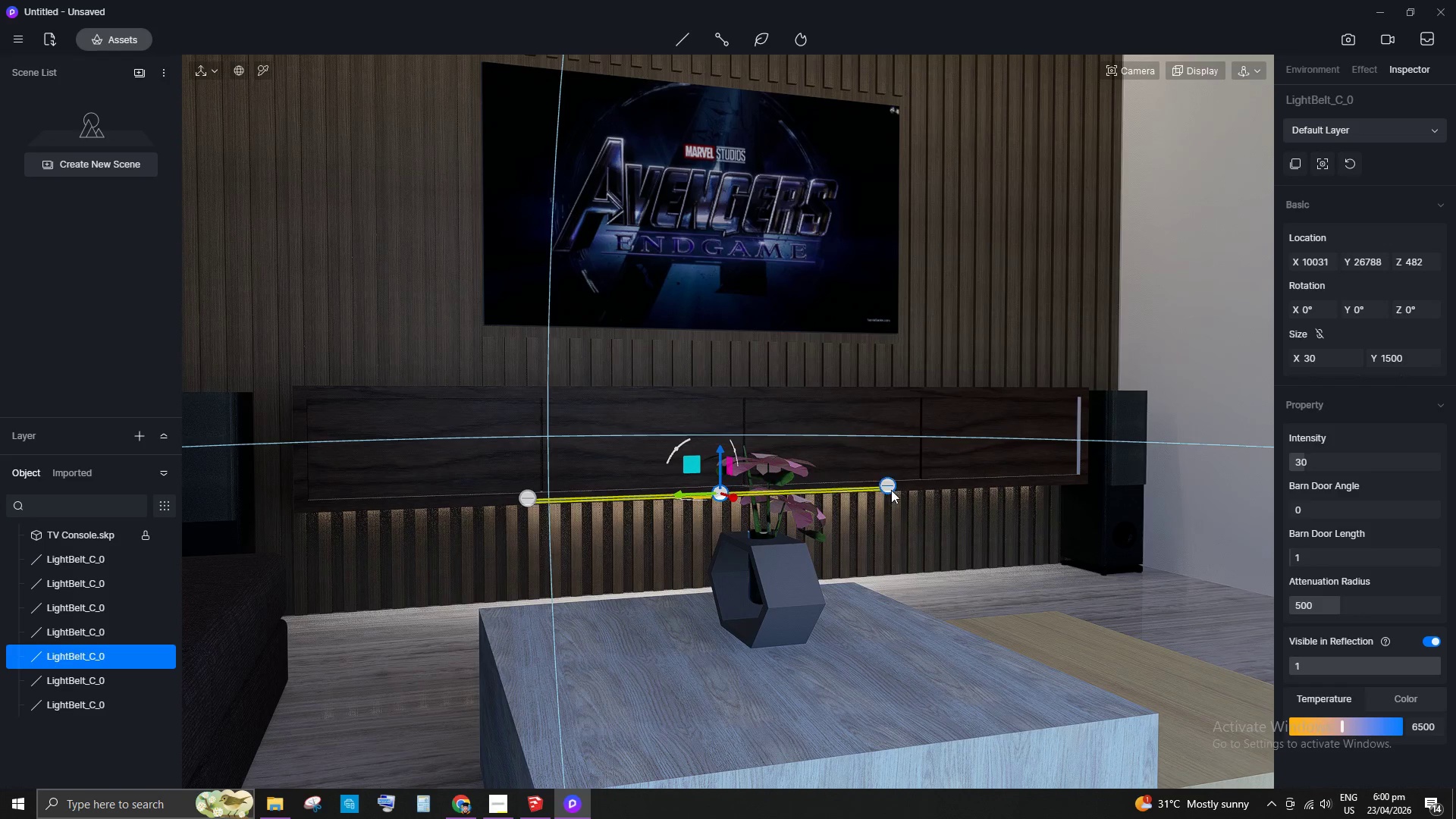 
left_click([891, 490])
 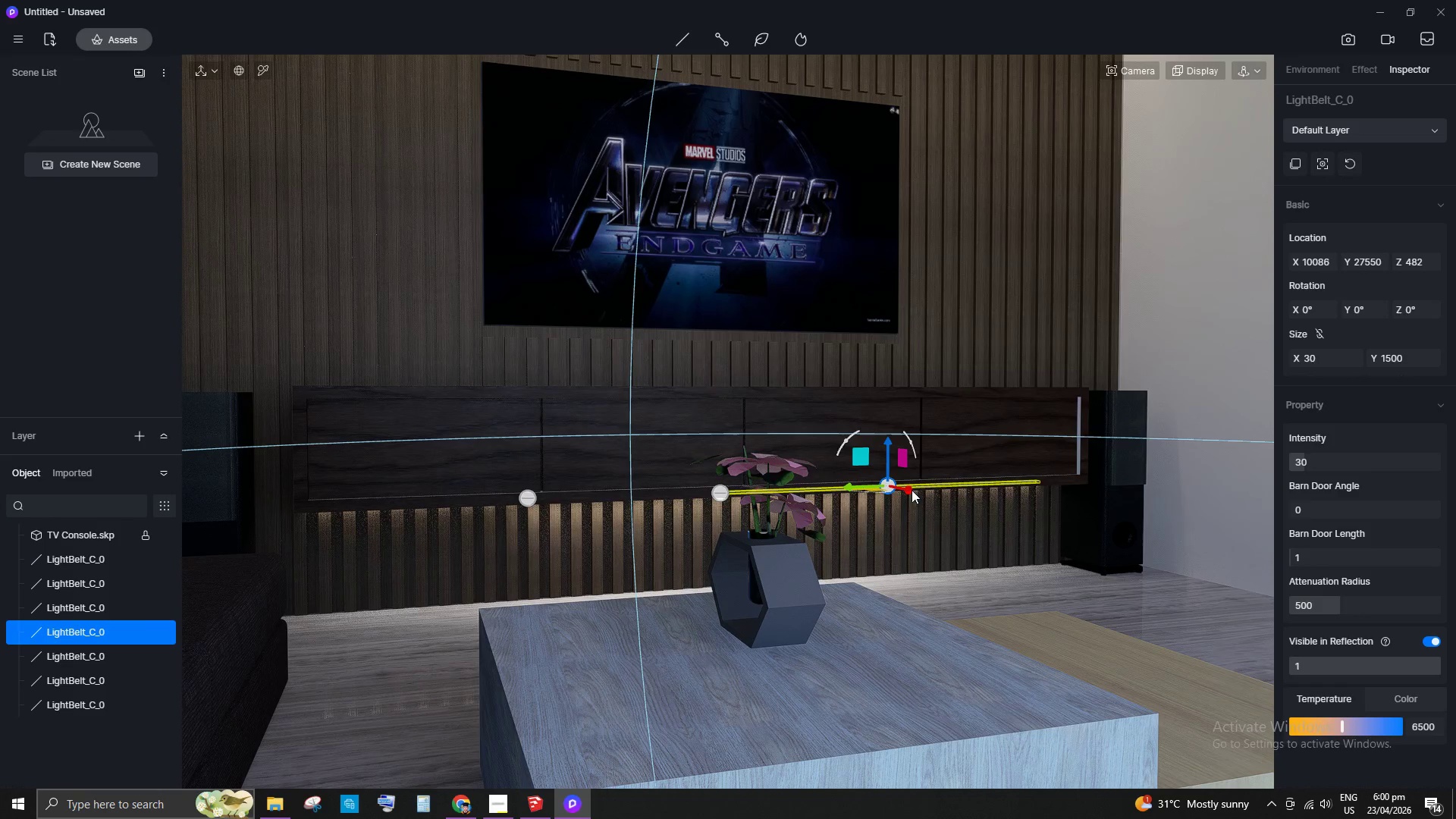 
left_click_drag(start_coordinate=[904, 488], to_coordinate=[910, 491])
 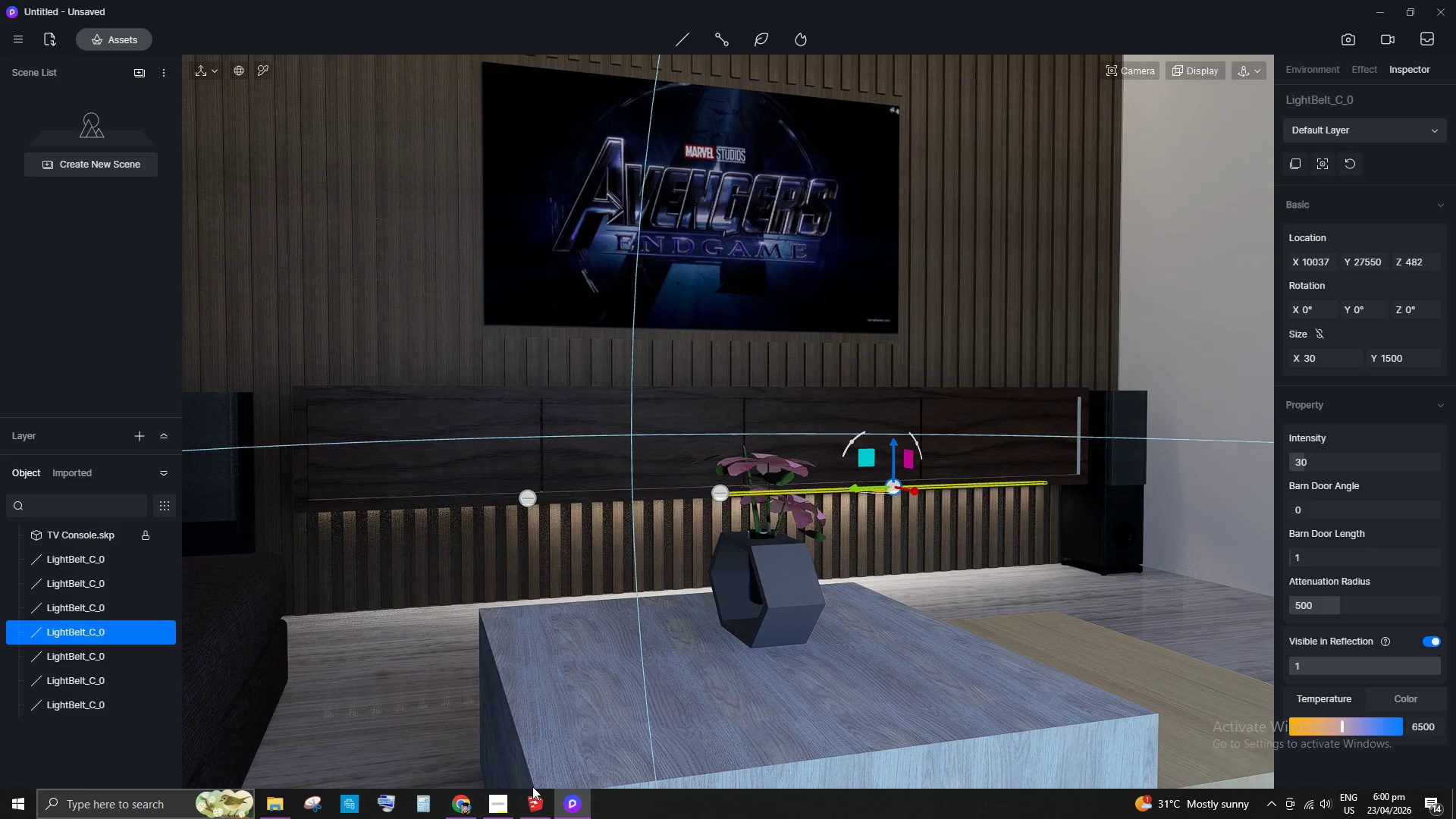 
mouse_move([280, 796])
 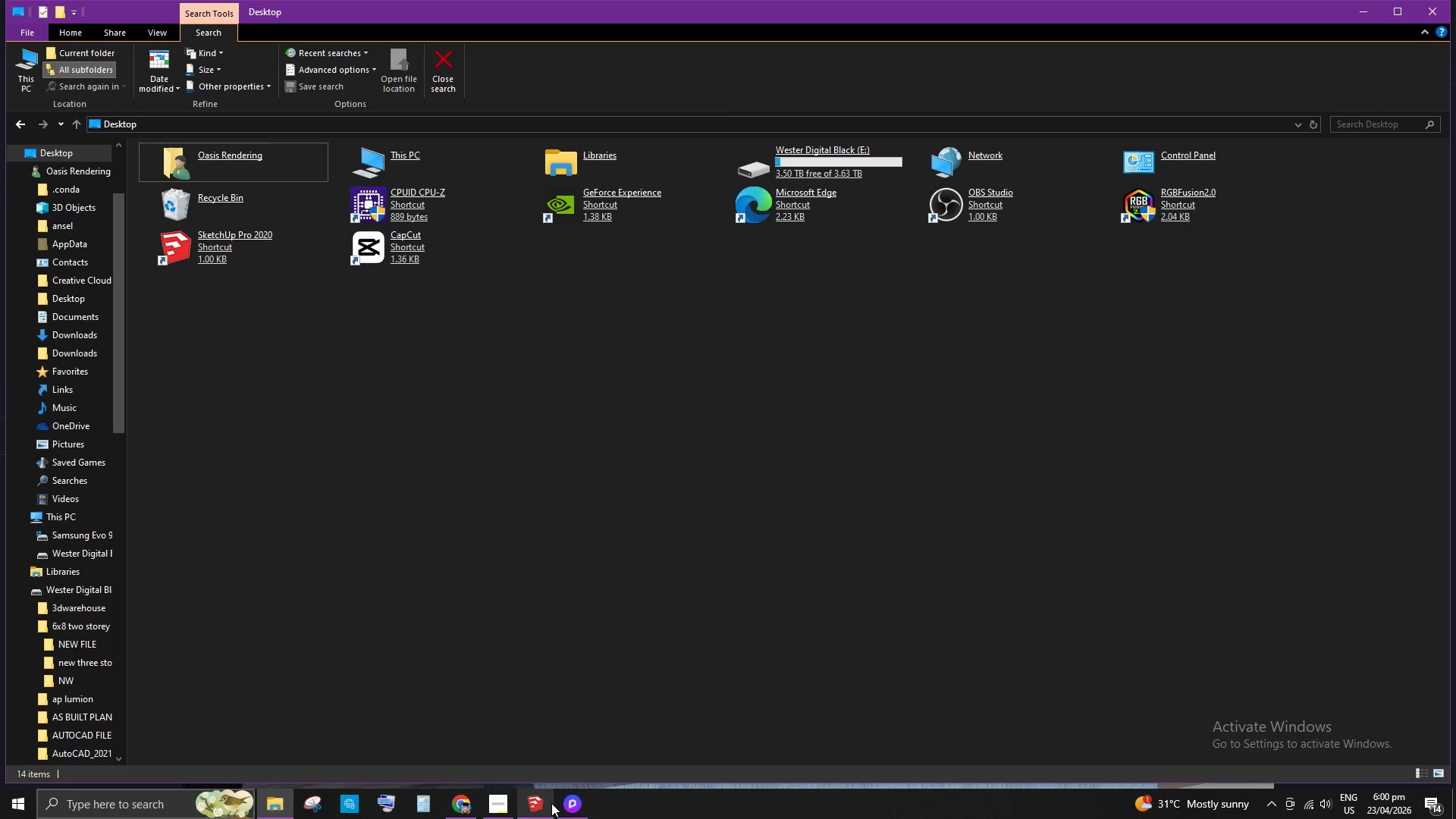 
left_click([532, 805])
 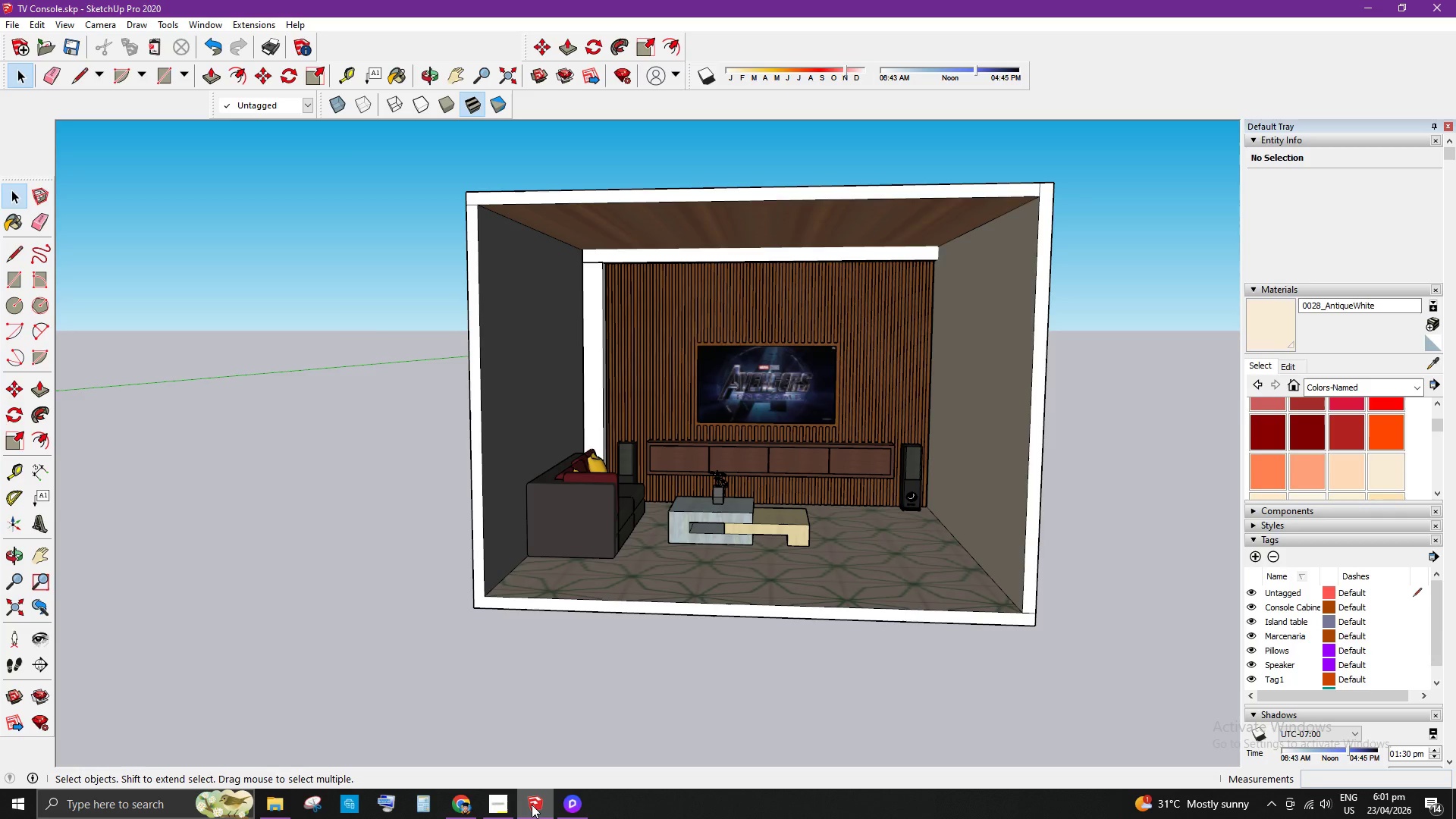 
wait(66.67)
 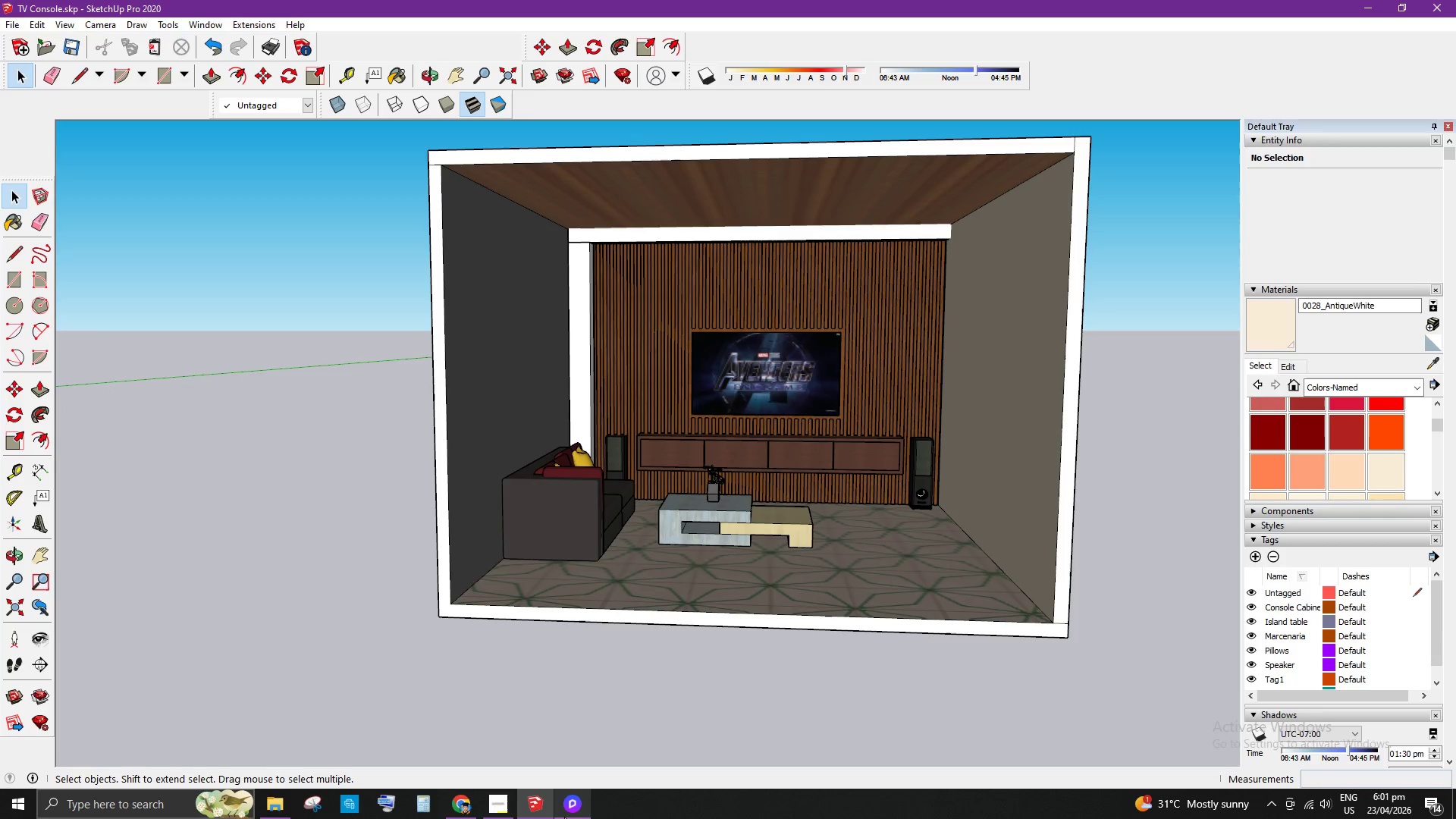 
left_click([565, 811])
 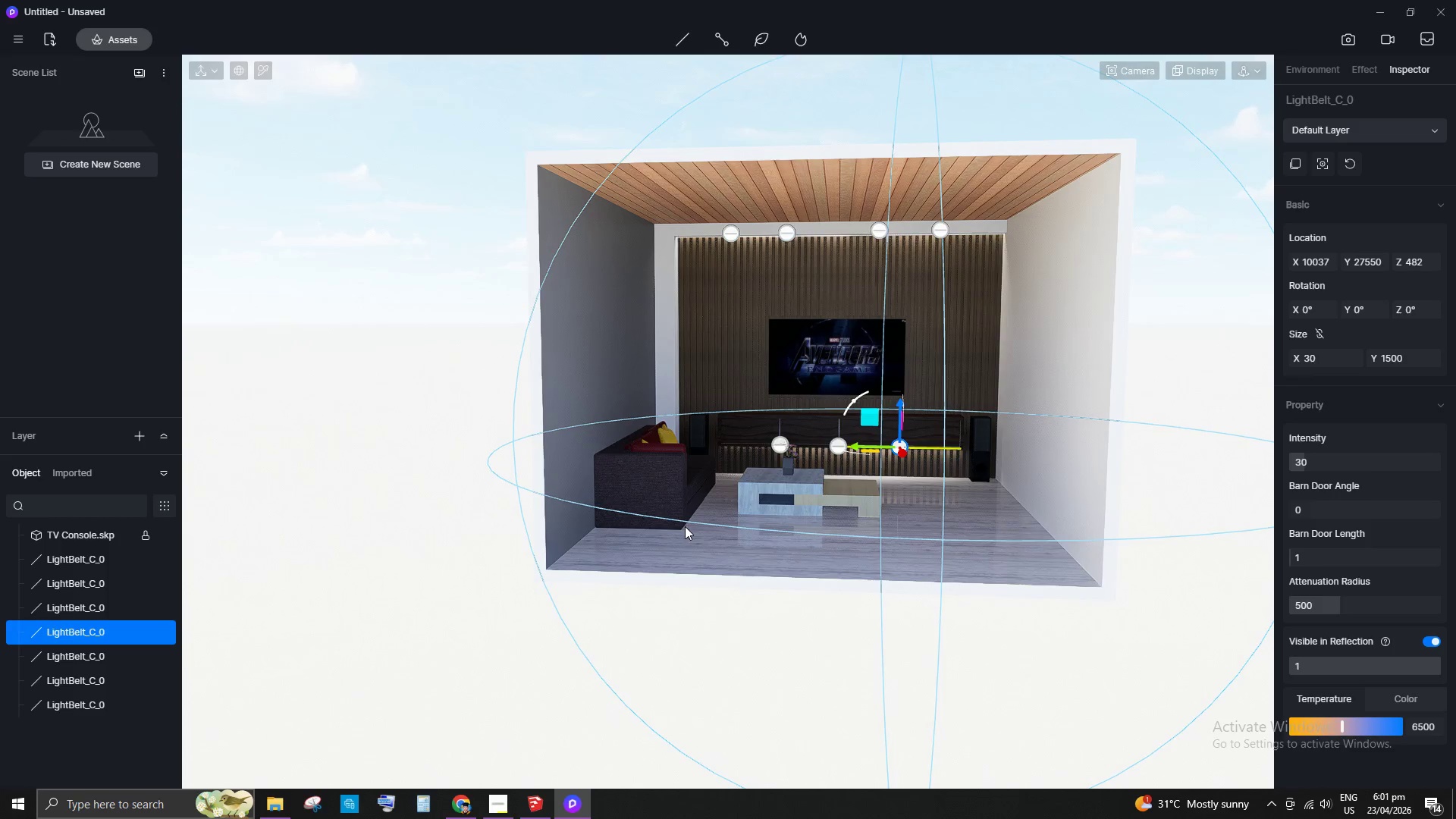 
scroll: coordinate [526, 818], scroll_direction: up, amount: 2.0
 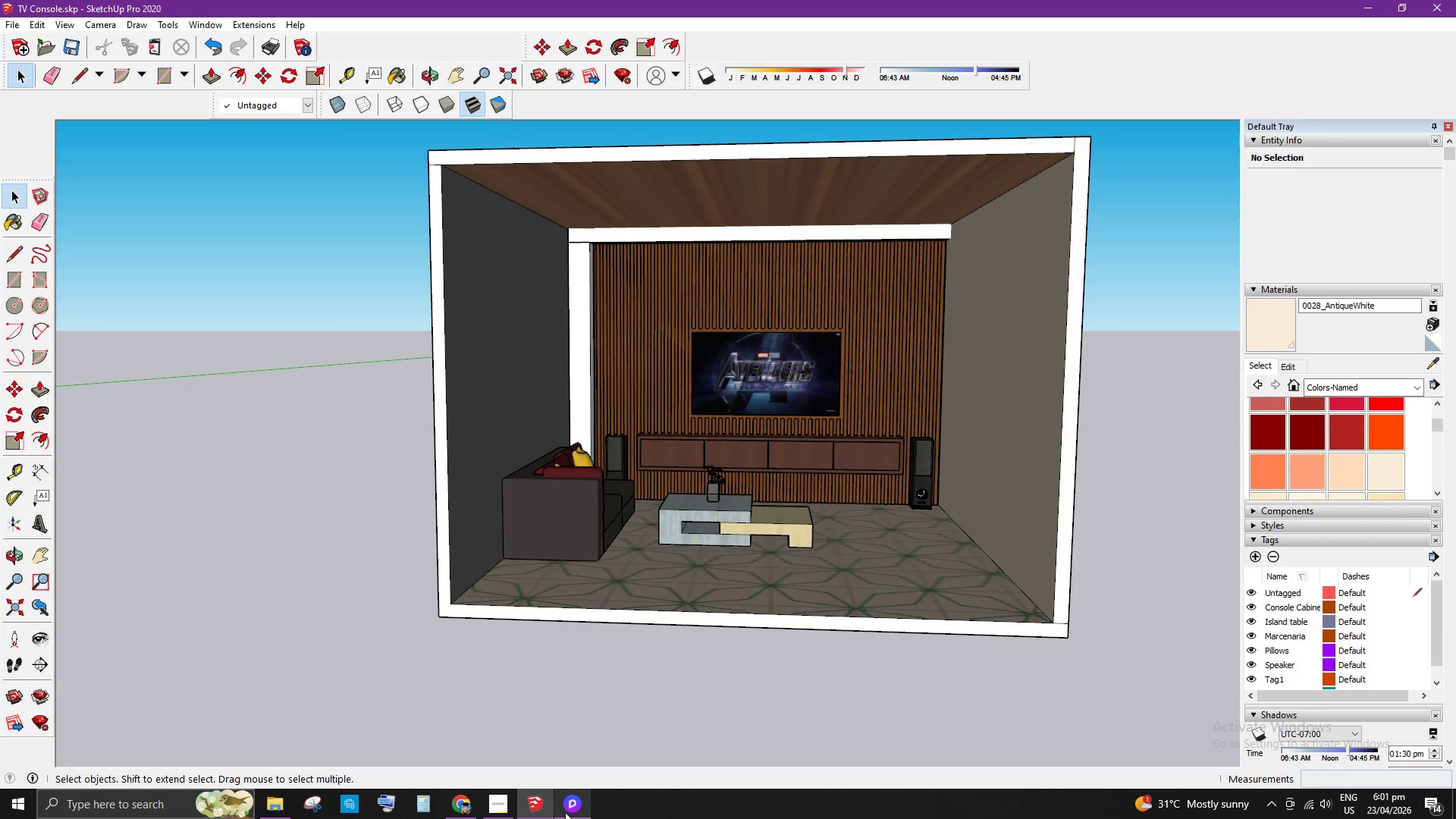 
scroll: coordinate [681, 526], scroll_direction: down, amount: 3.0
 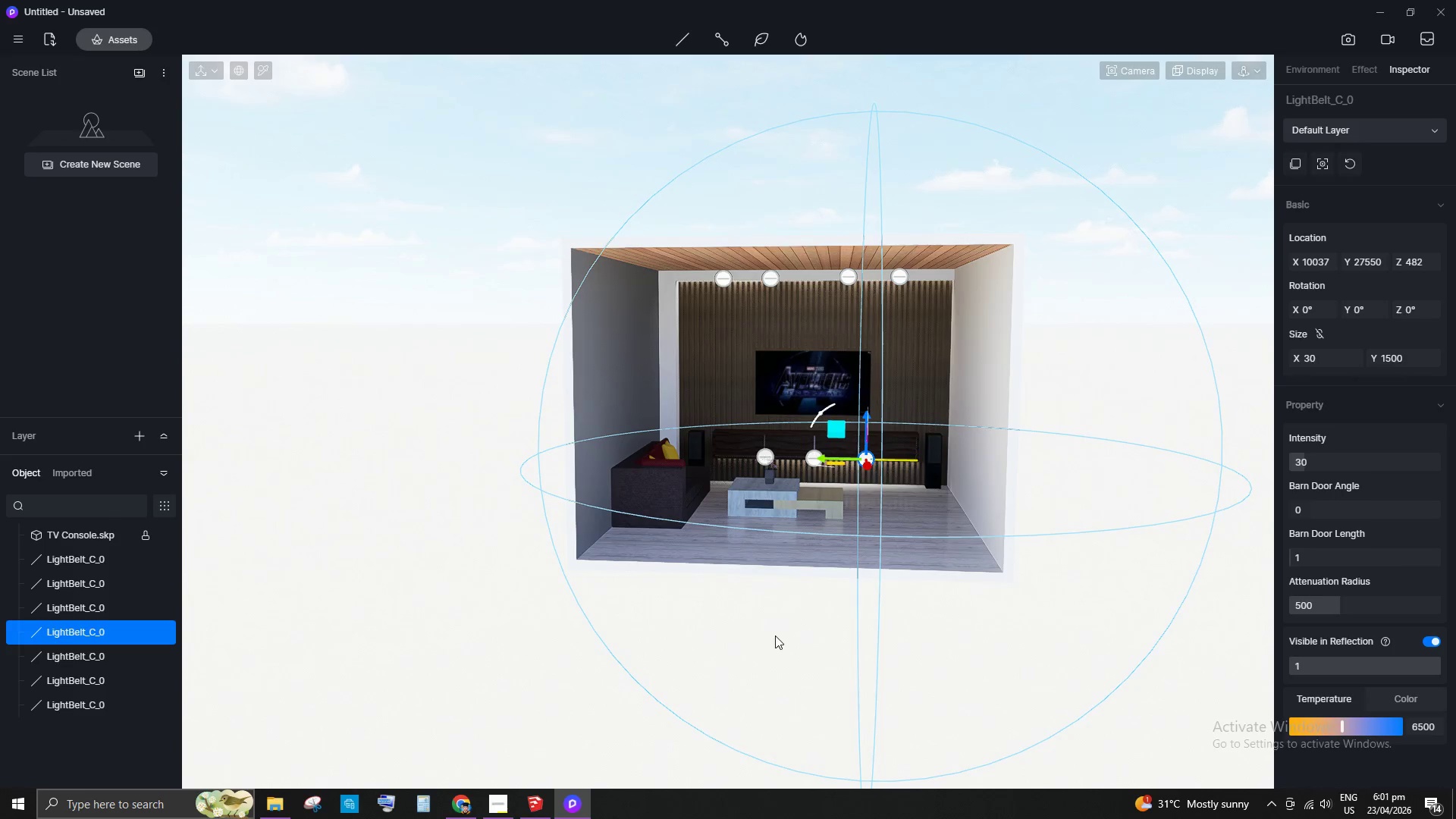 
scroll: coordinate [879, 385], scroll_direction: up, amount: 5.0
 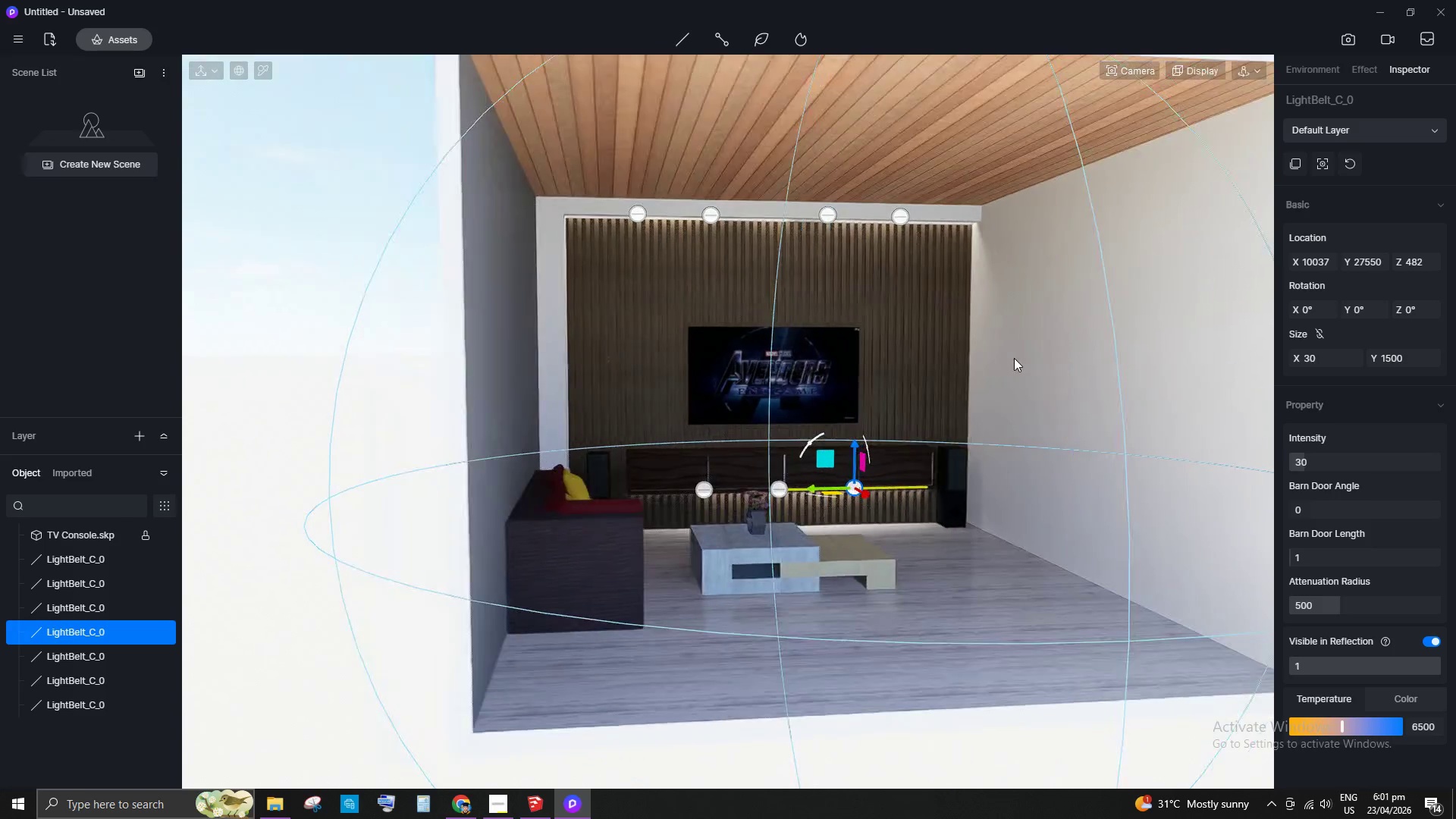 
scroll: coordinate [1161, 368], scroll_direction: down, amount: 1.0
 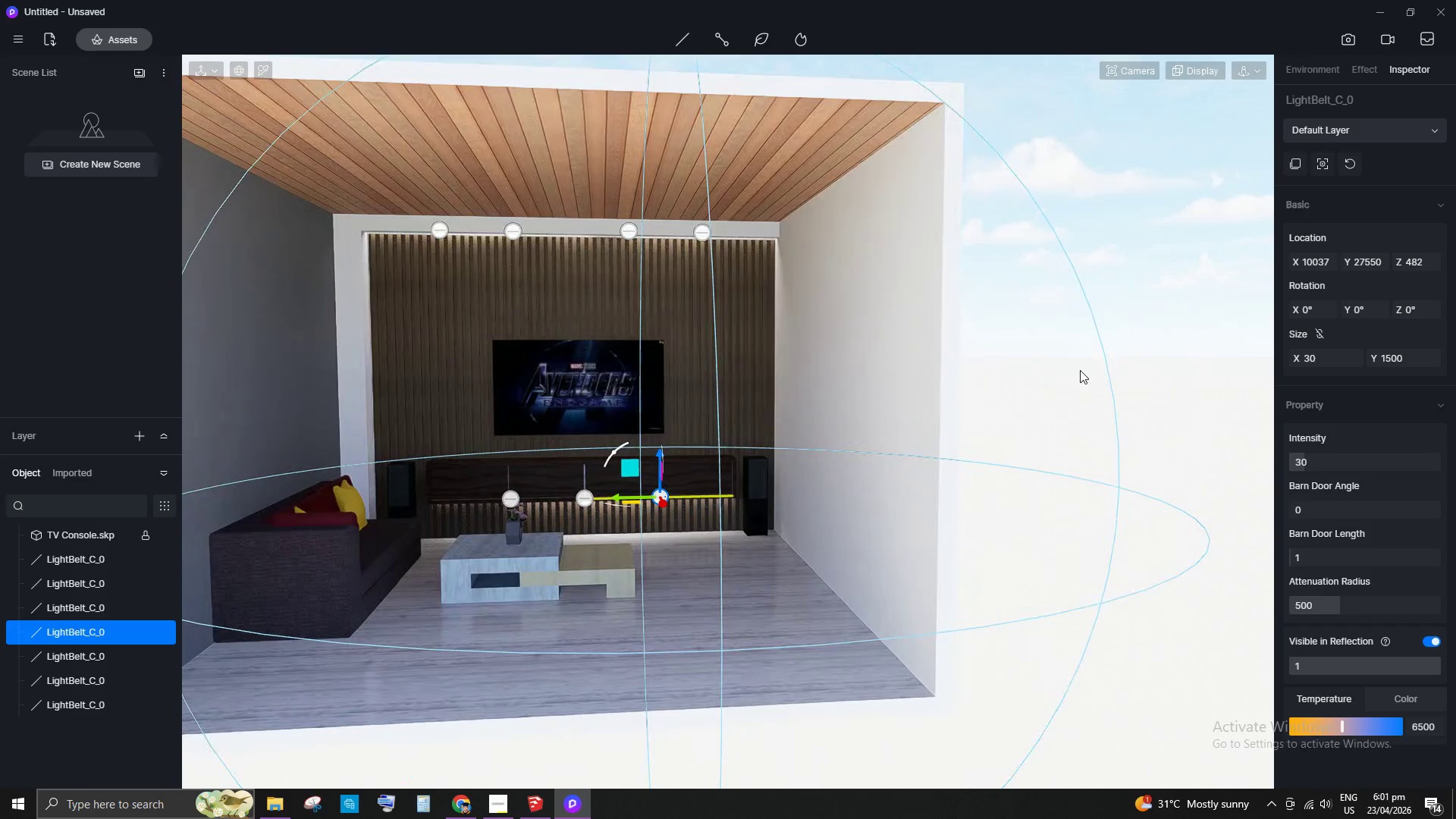 
scroll: coordinate [743, 466], scroll_direction: up, amount: 12.0
 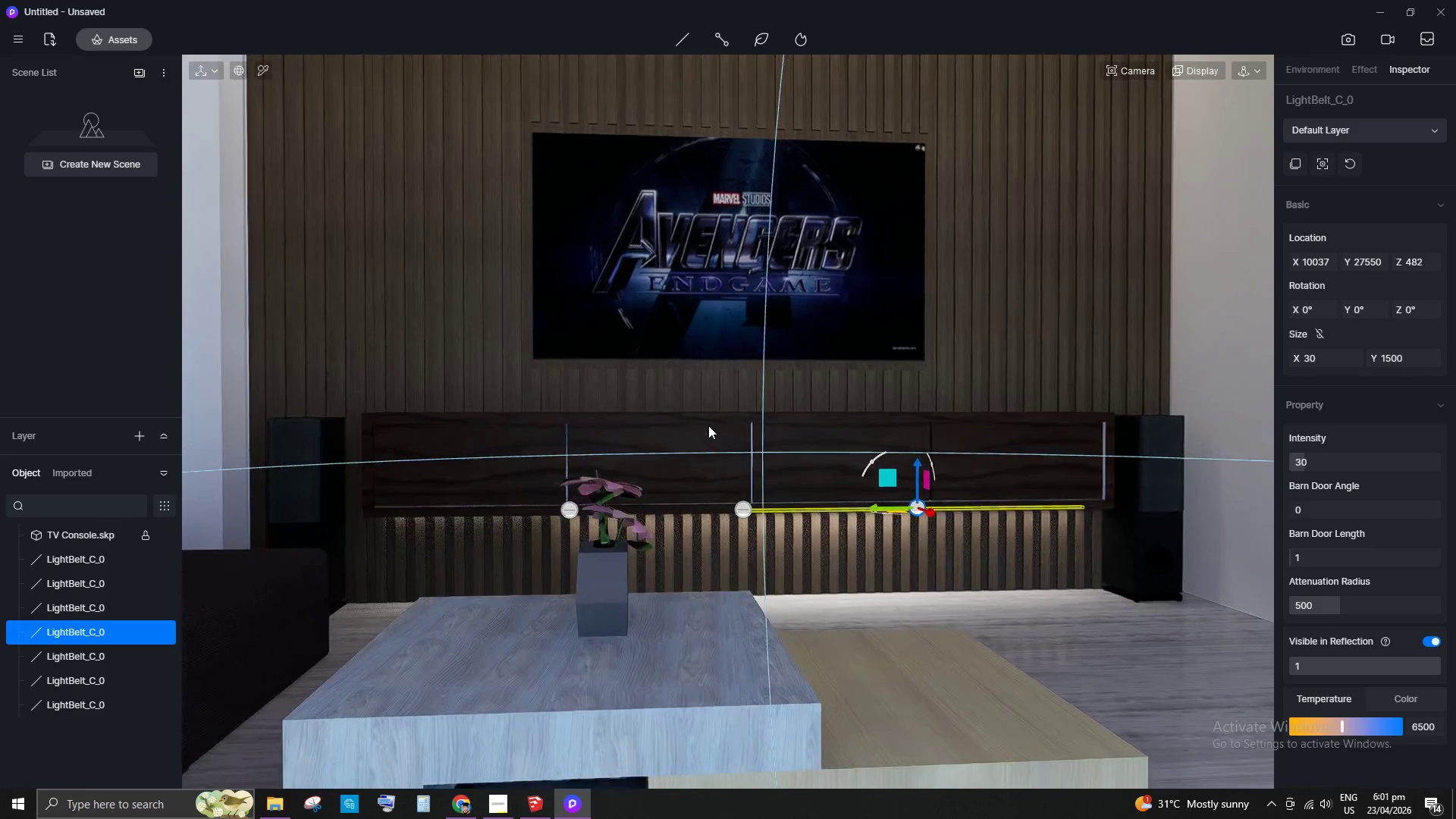 
scroll: coordinate [940, 537], scroll_direction: down, amount: 7.0
 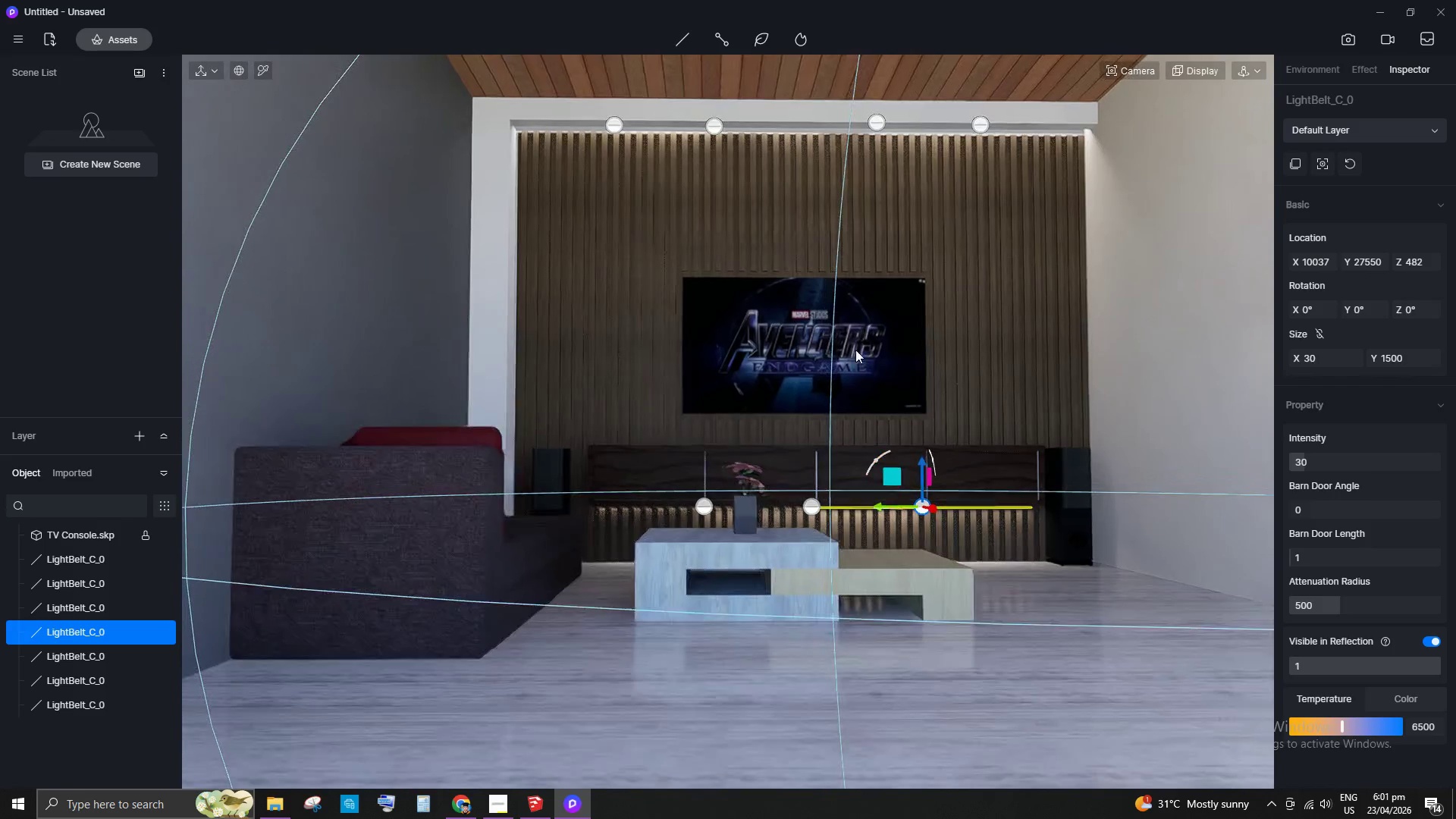 
scroll: coordinate [818, 442], scroll_direction: up, amount: 5.0
 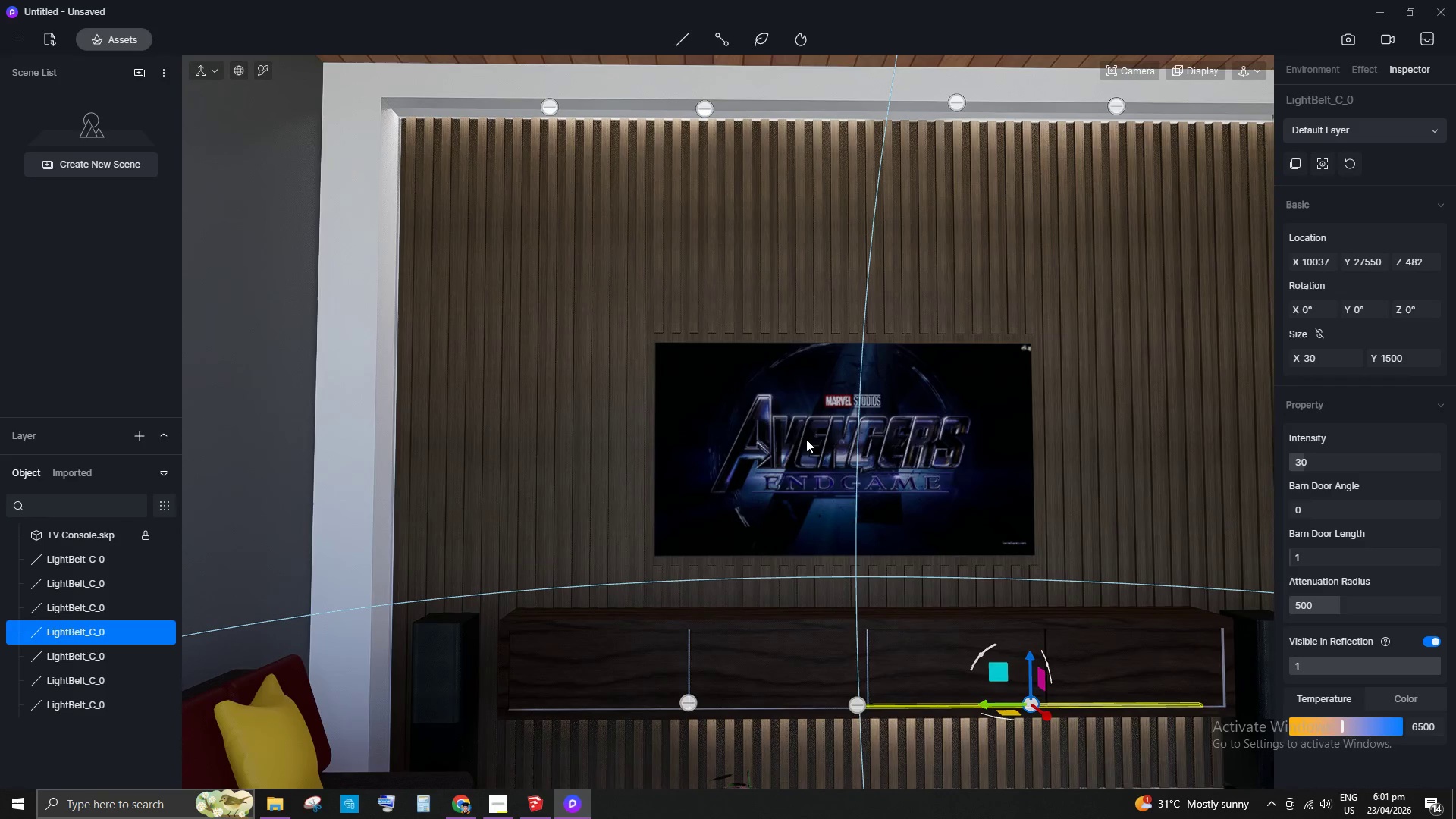 
scroll: coordinate [669, 416], scroll_direction: down, amount: 7.0
 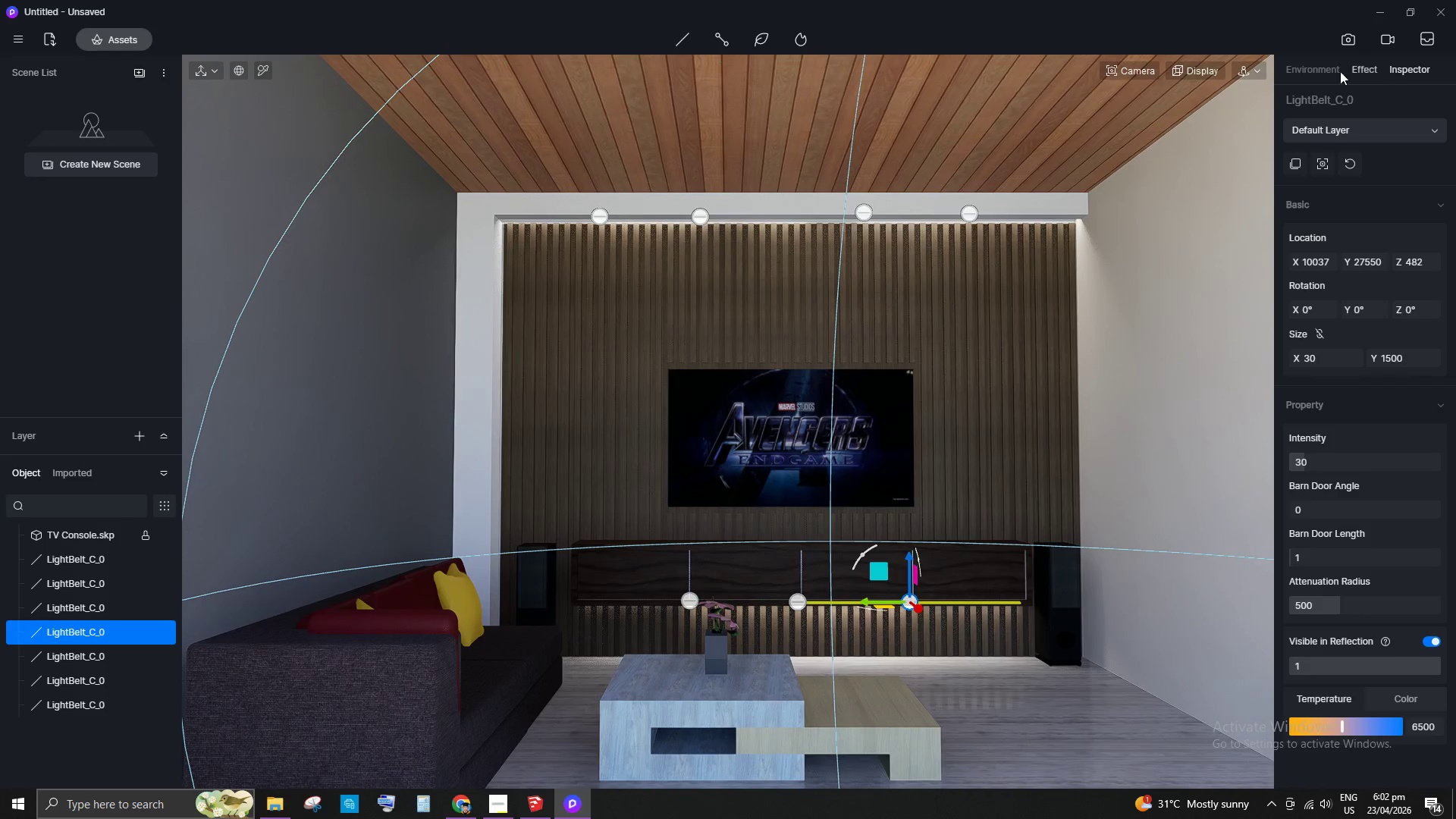 
left_click([1345, 49])
 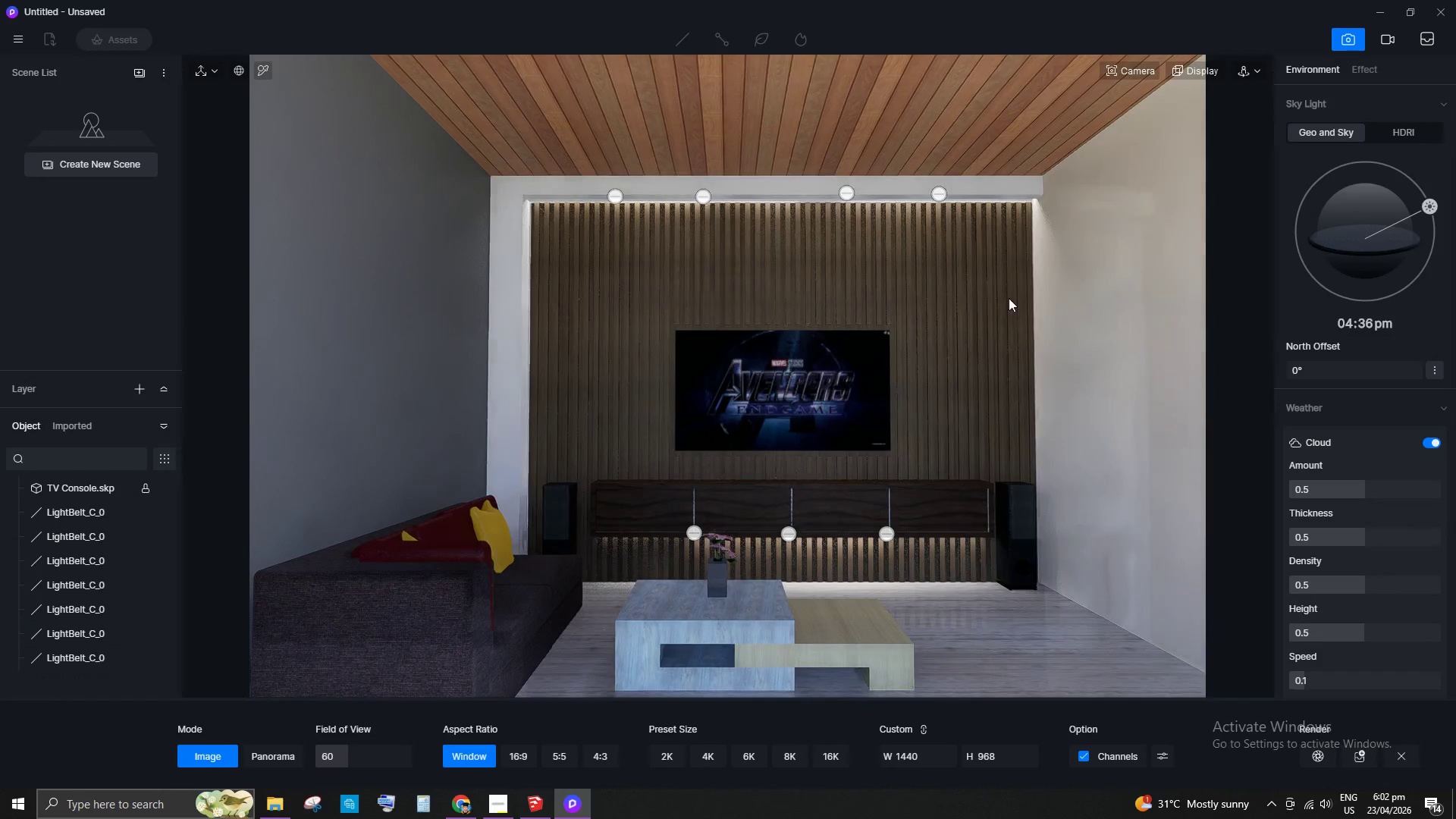 
scroll: coordinate [943, 405], scroll_direction: down, amount: 1.0
 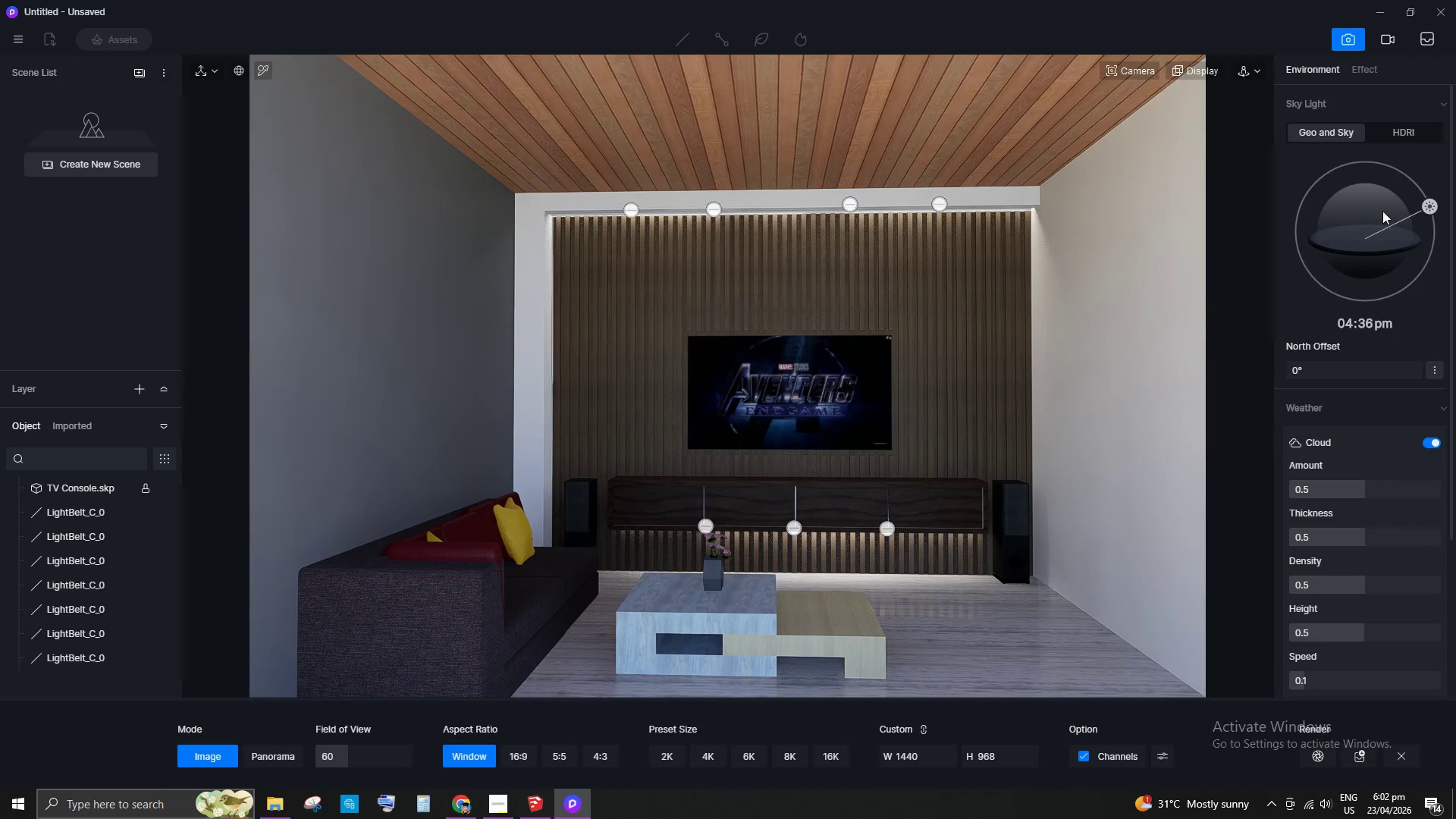 
left_click_drag(start_coordinate=[1431, 207], to_coordinate=[1304, 187])
 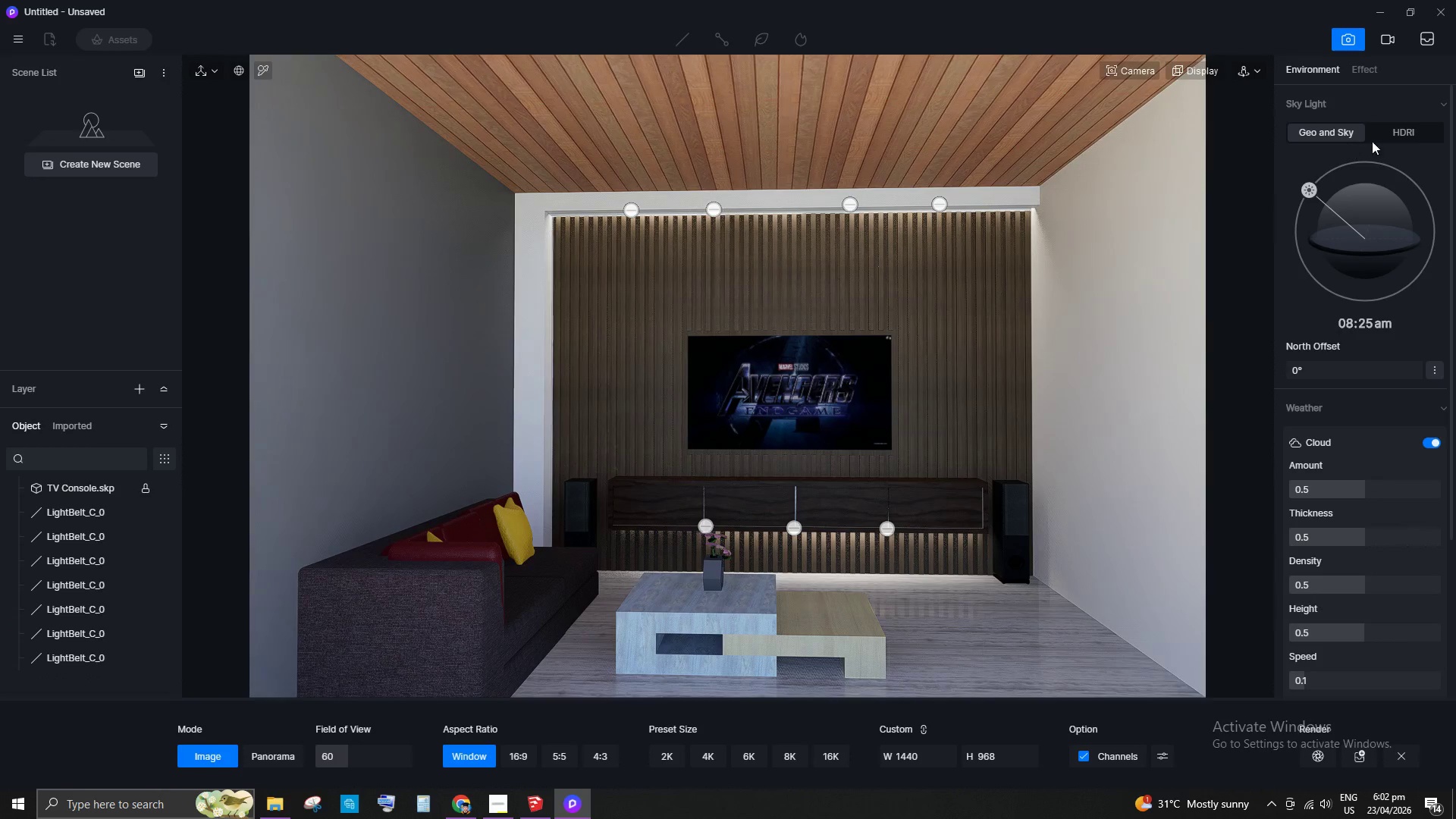 
left_click([1410, 130])
 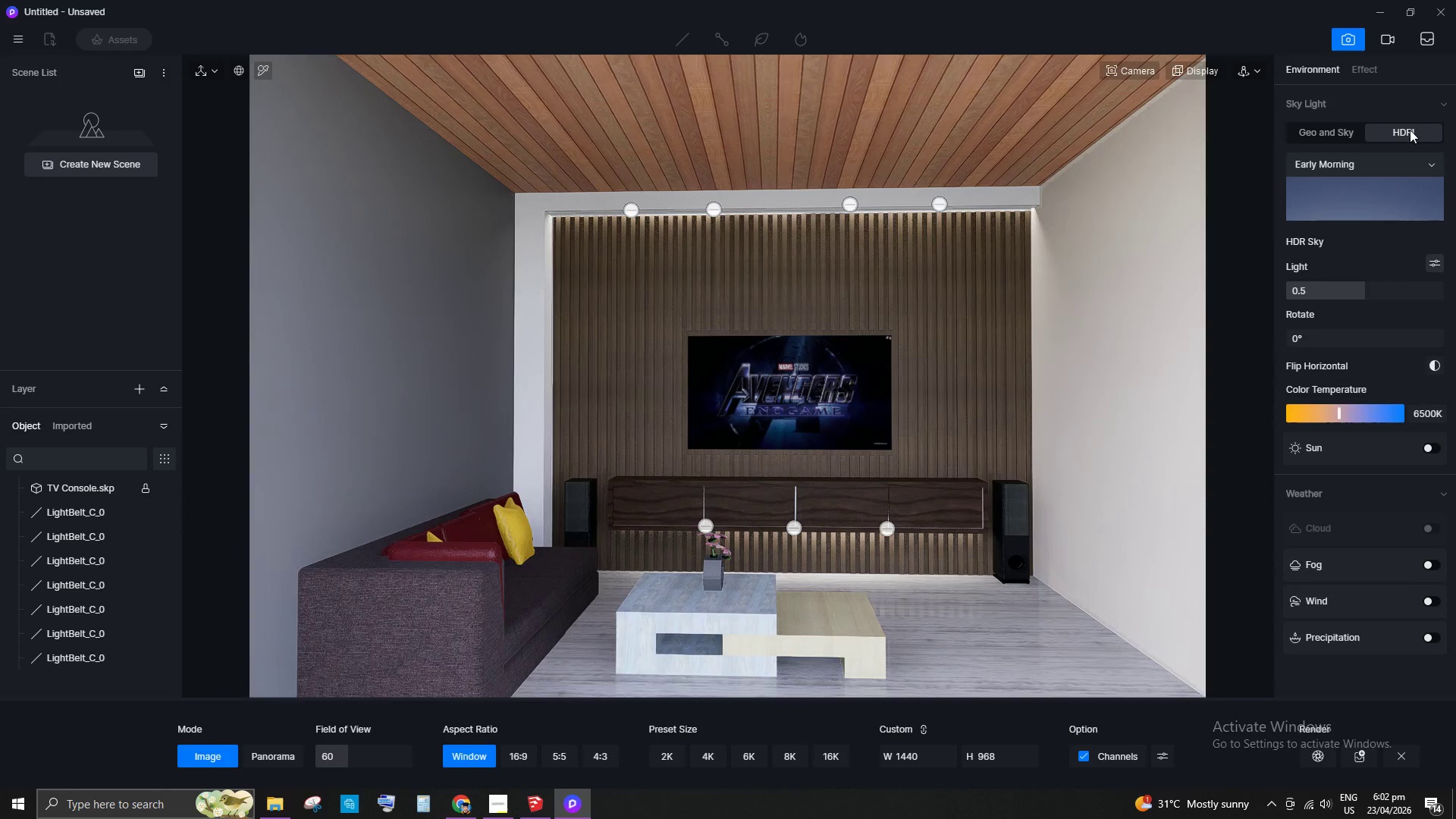 
scroll: coordinate [727, 449], scroll_direction: none, amount: 0.0
 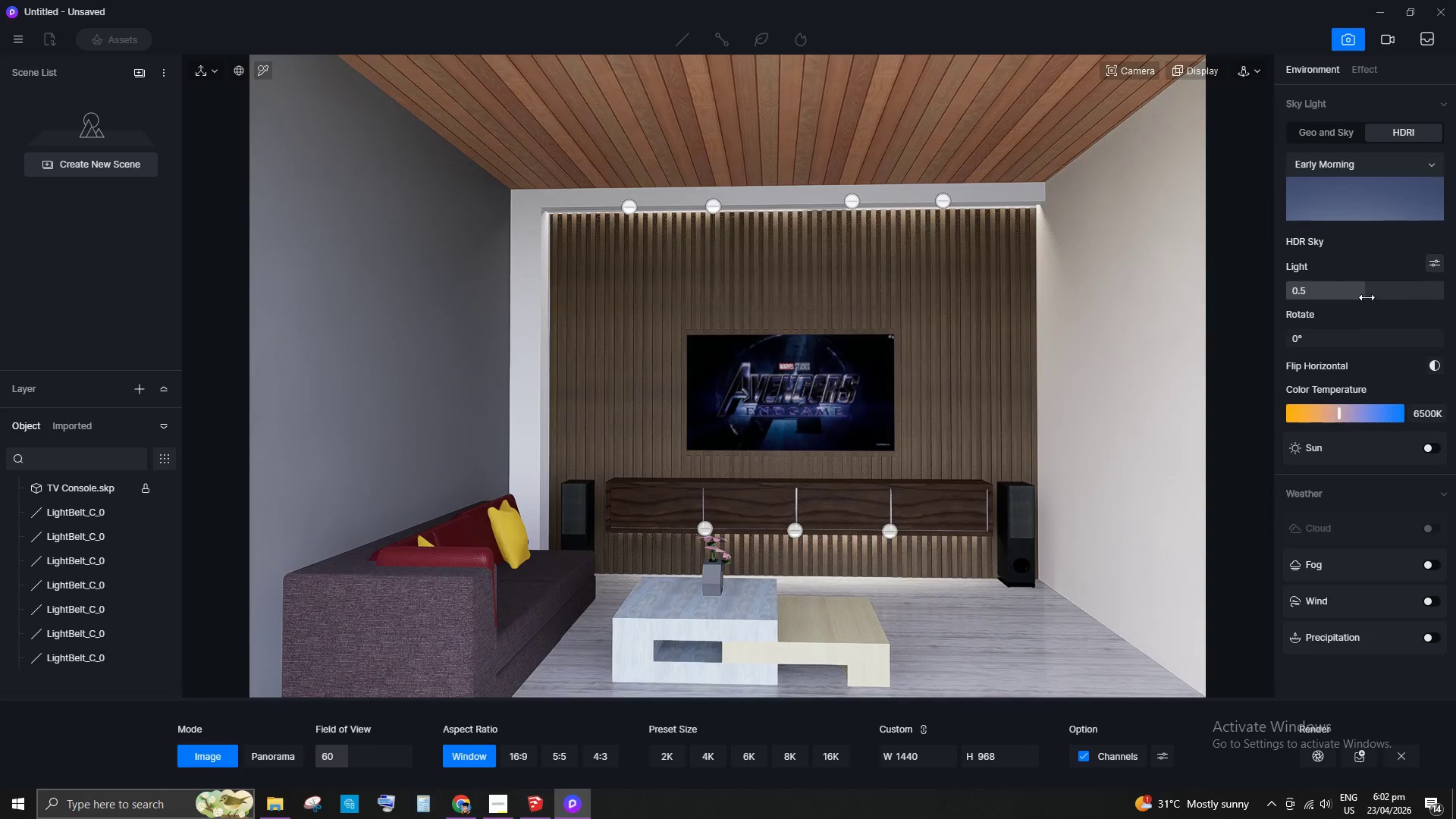 
left_click_drag(start_coordinate=[1369, 296], to_coordinate=[1376, 300])
 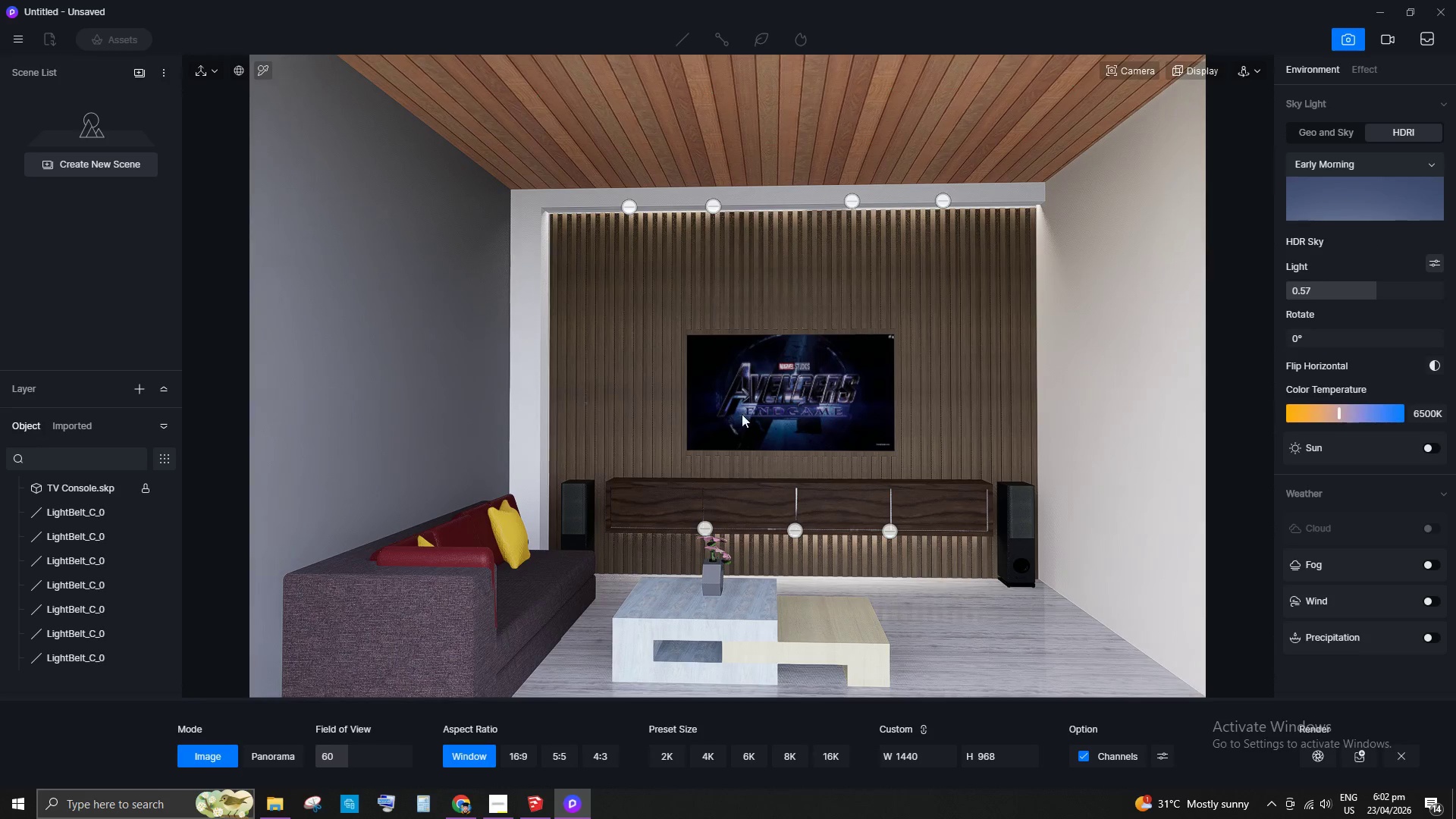 
scroll: coordinate [812, 485], scroll_direction: down, amount: 1.0
 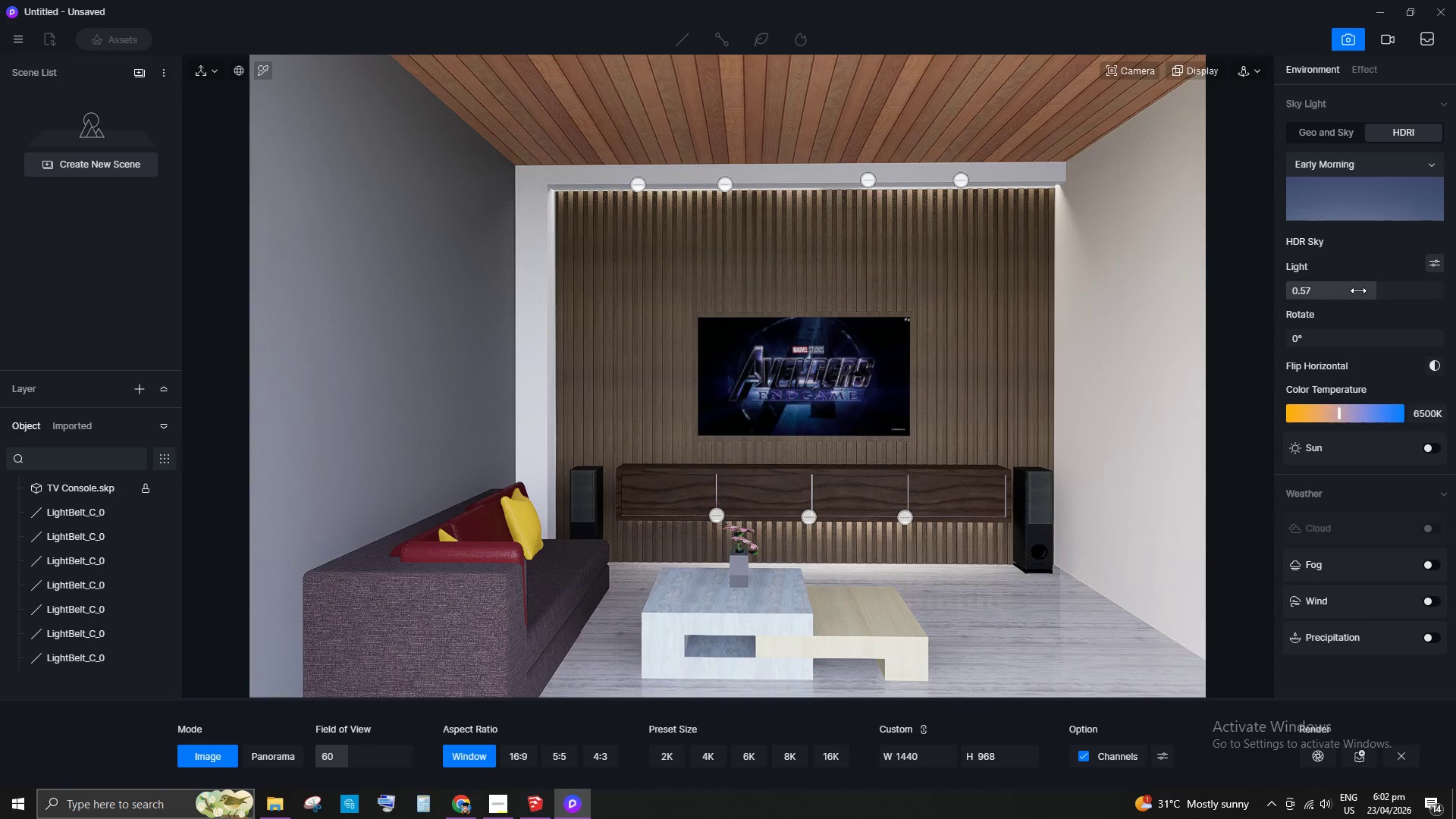 
left_click([1424, 165])
 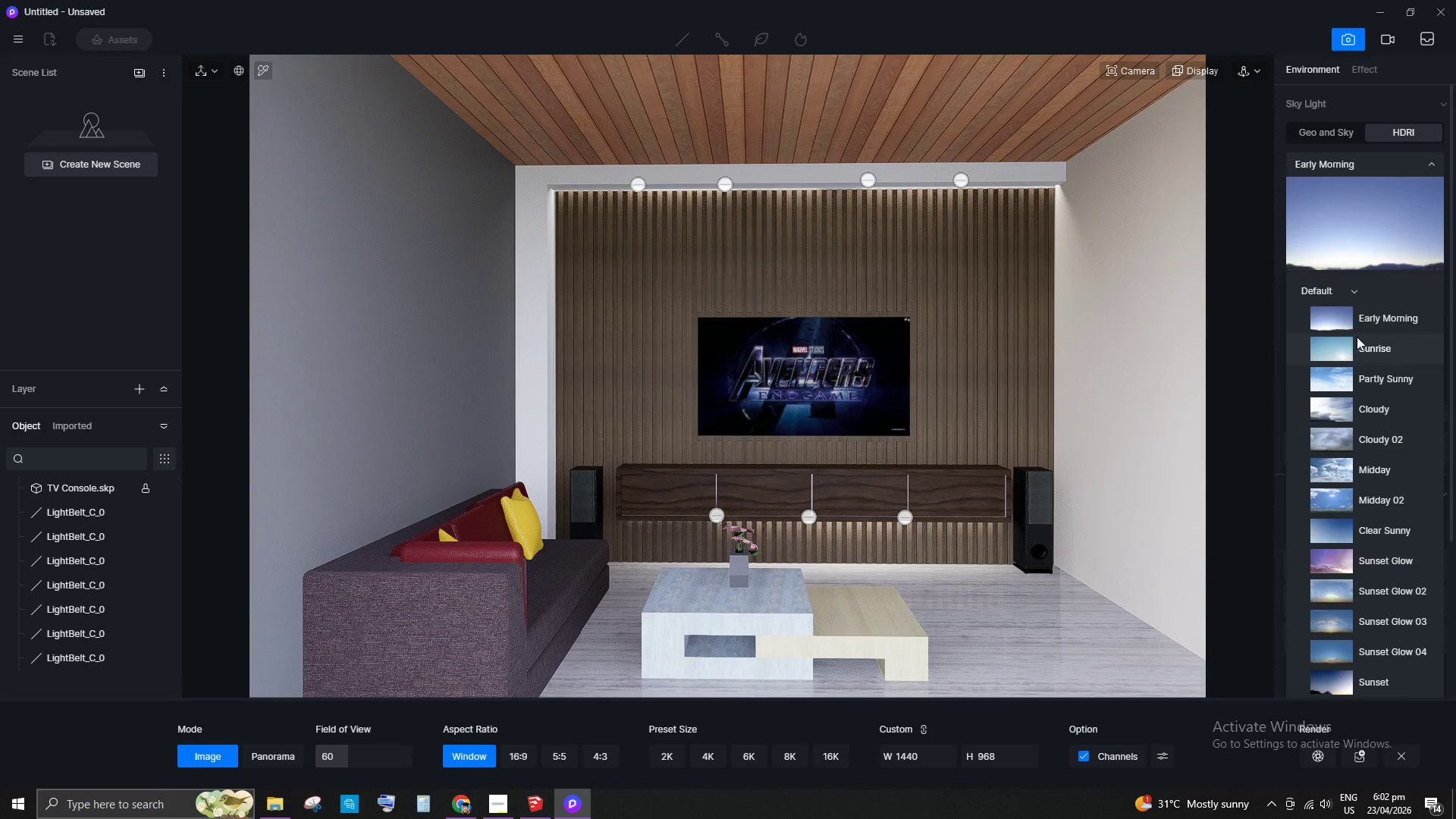 
left_click([1370, 325])
 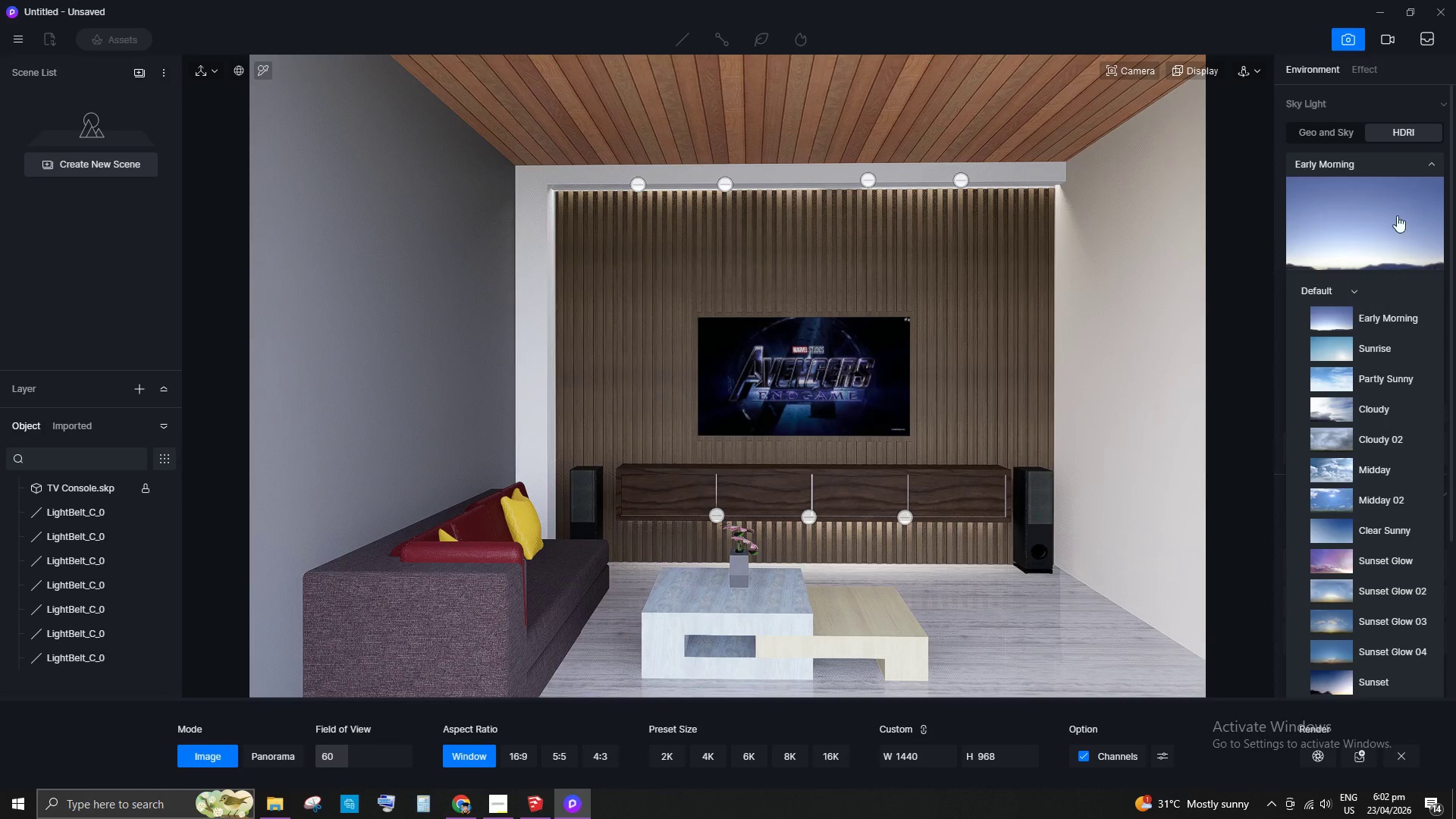 
left_click([1418, 157])
 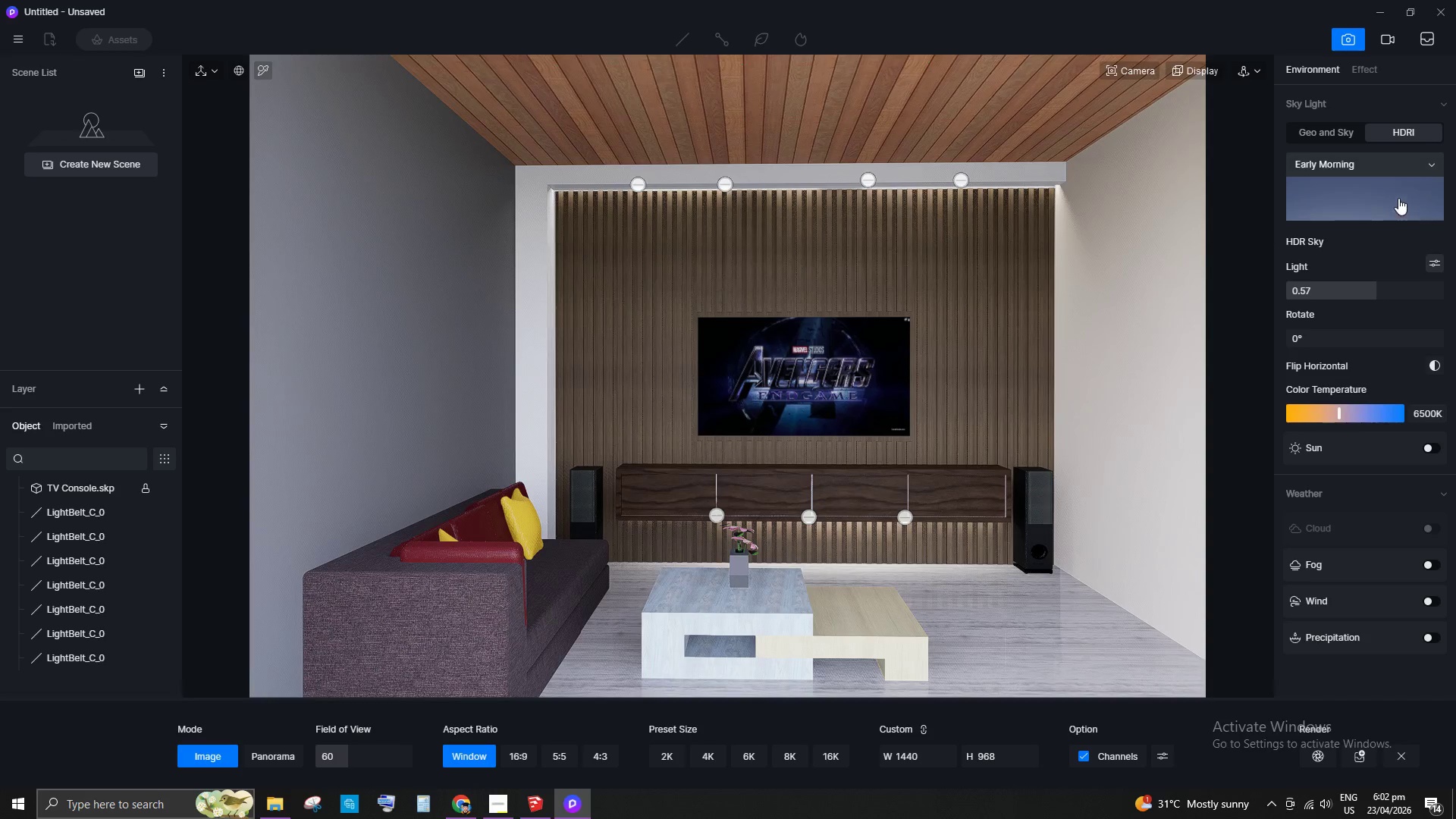 
left_click([1429, 167])
 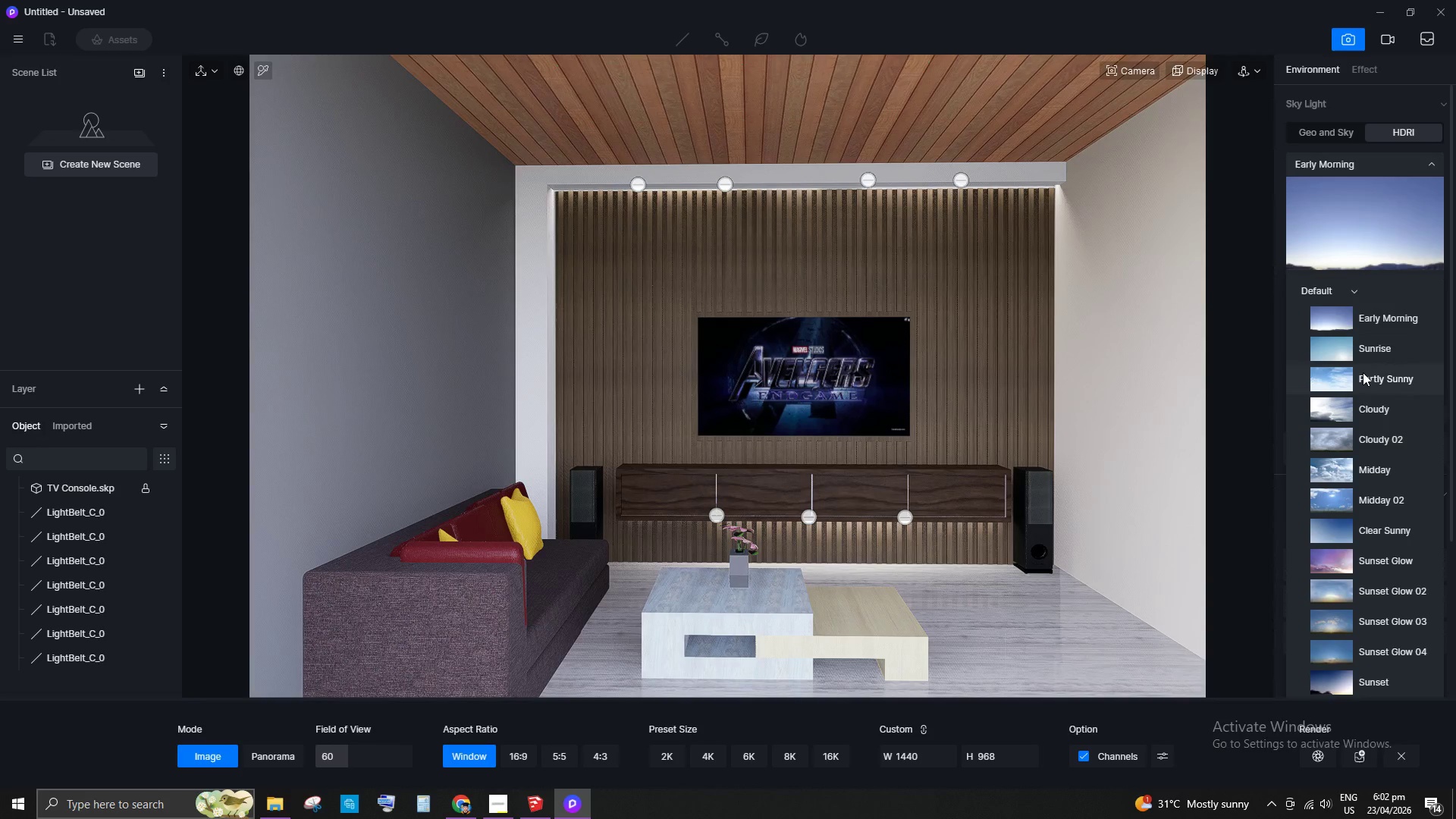 
left_click([1367, 351])
 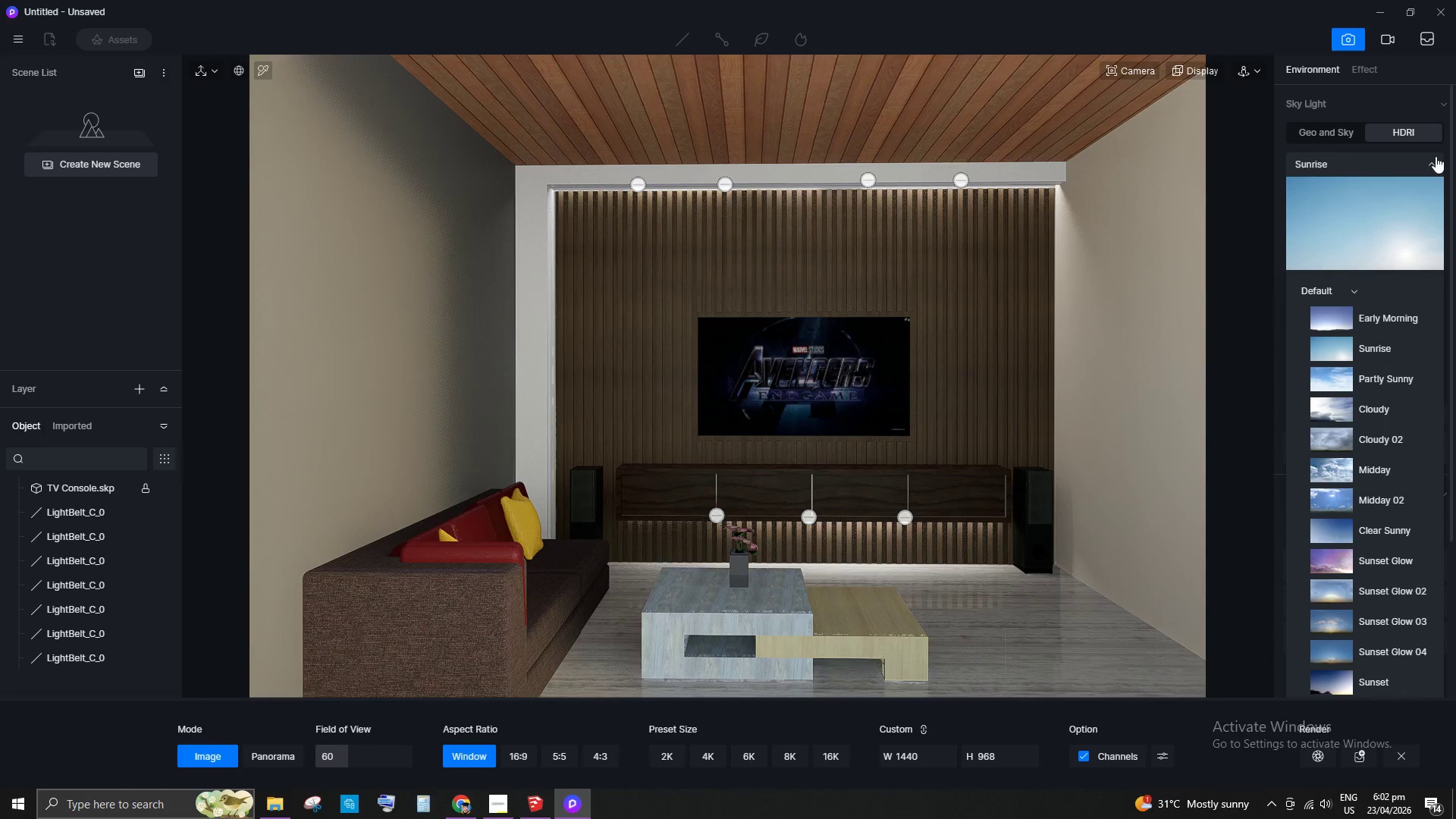 
wait(8.22)
 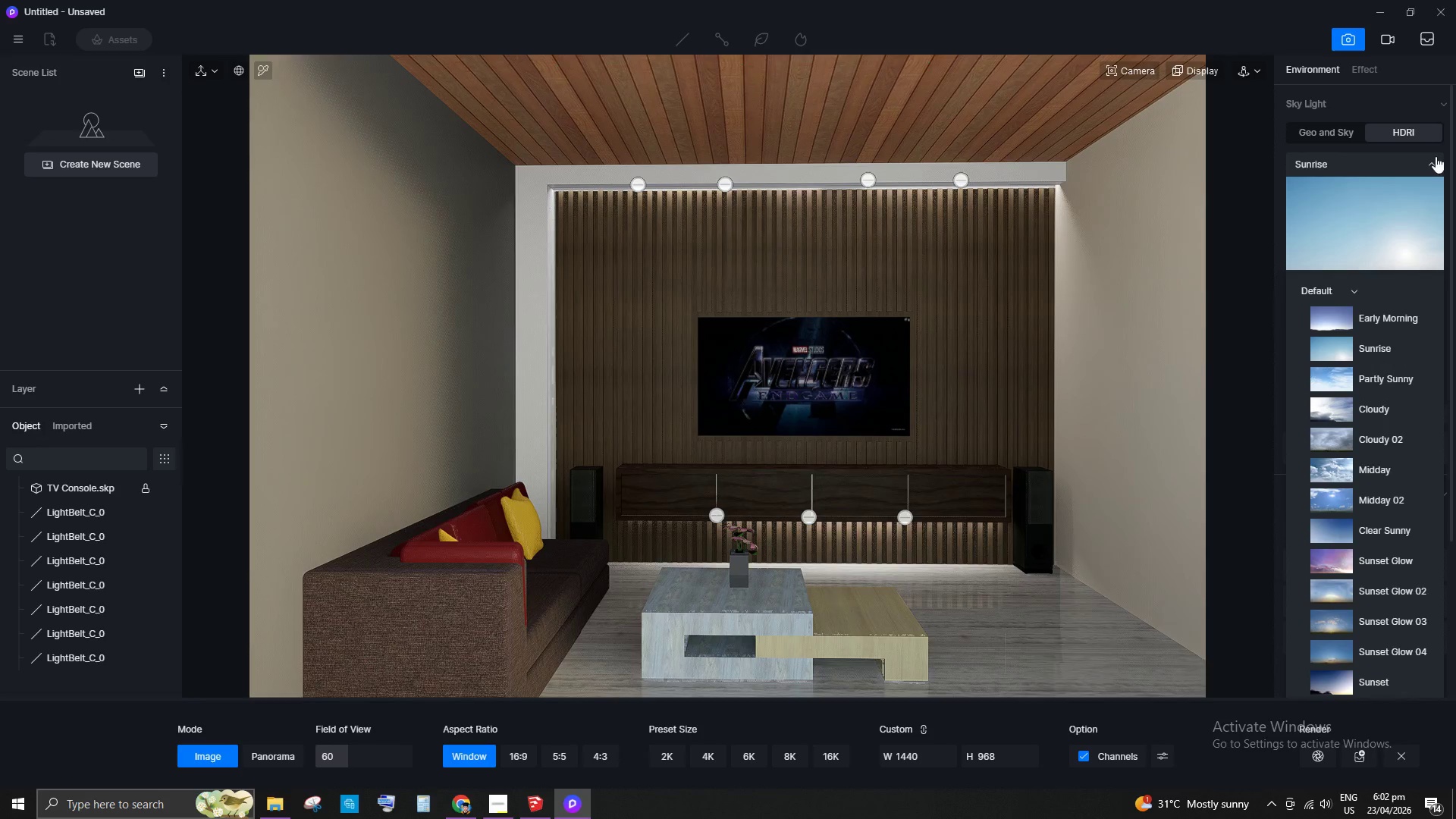 
scroll: coordinate [1356, 491], scroll_direction: down, amount: 3.0
 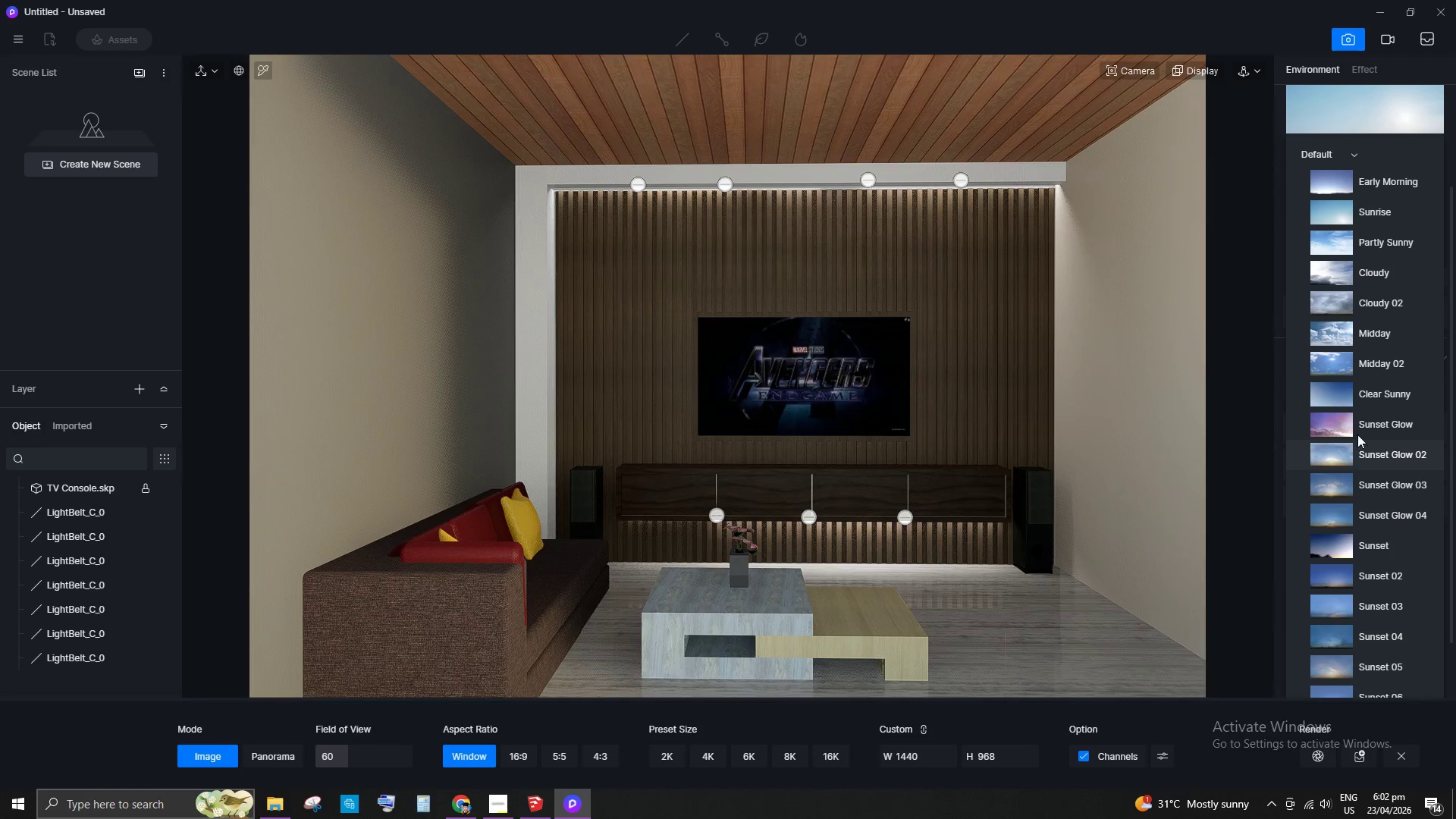 
left_click([1351, 423])
 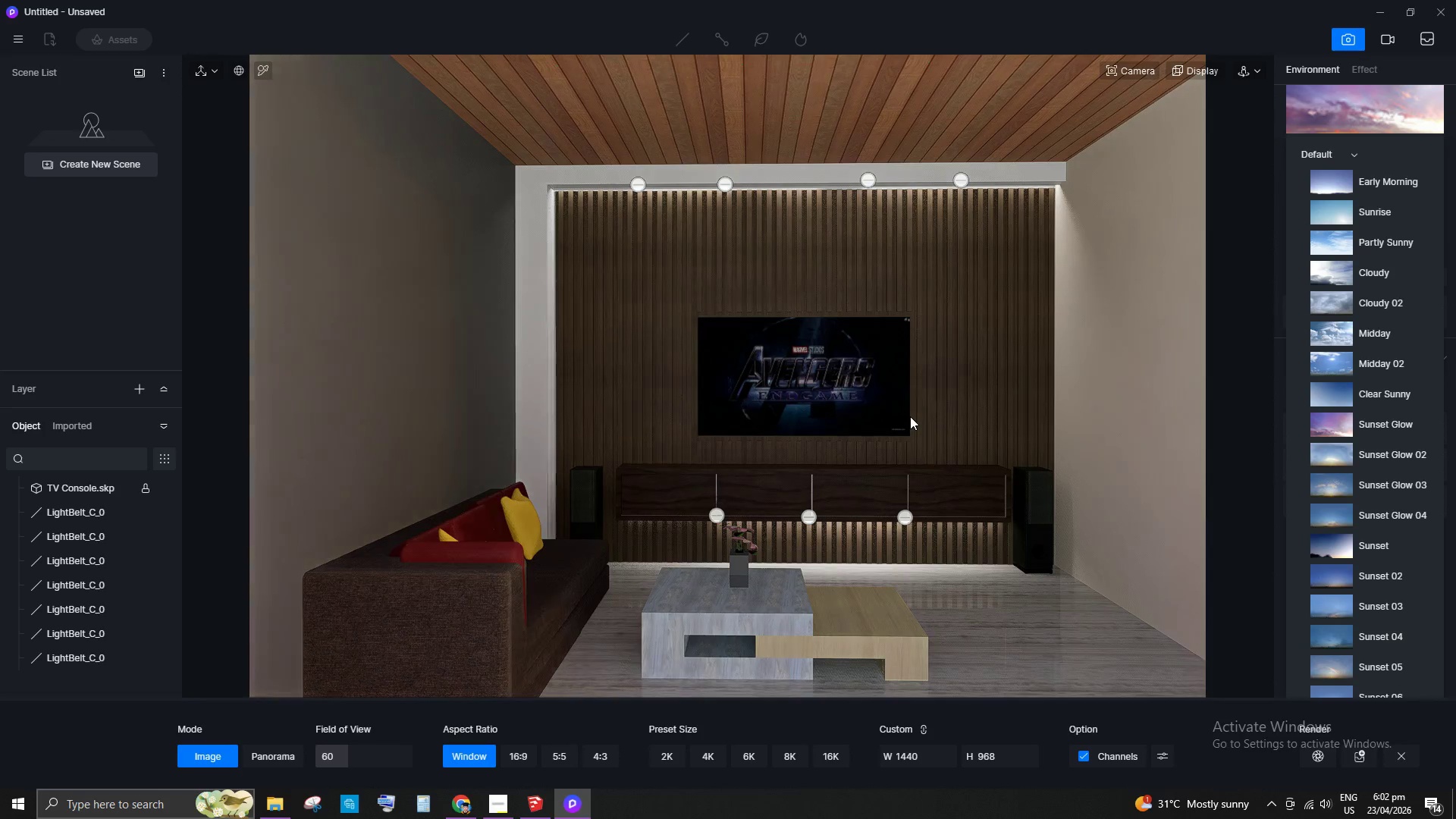 
scroll: coordinate [1360, 339], scroll_direction: up, amount: 5.0
 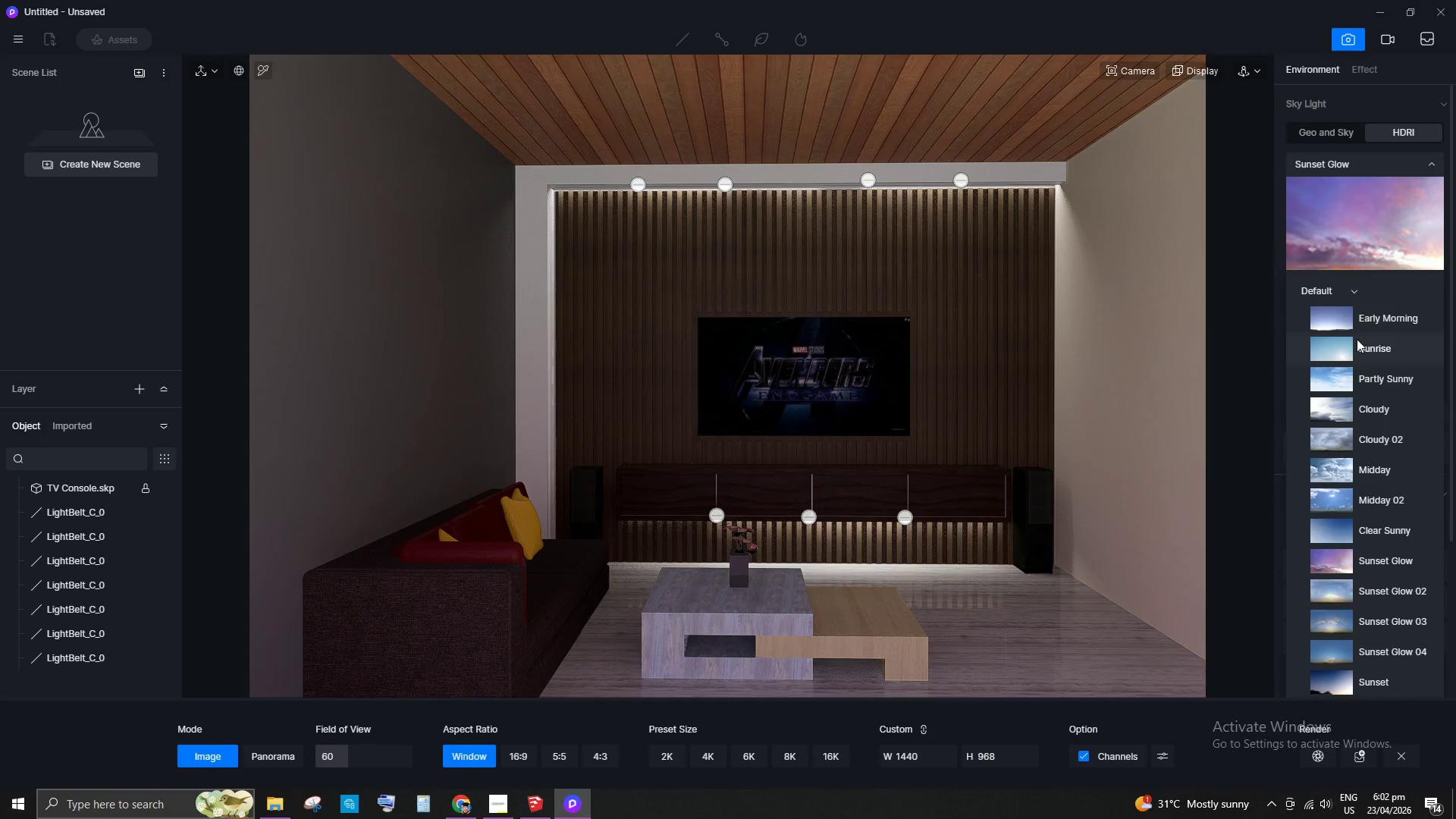 
left_click([1334, 320])
 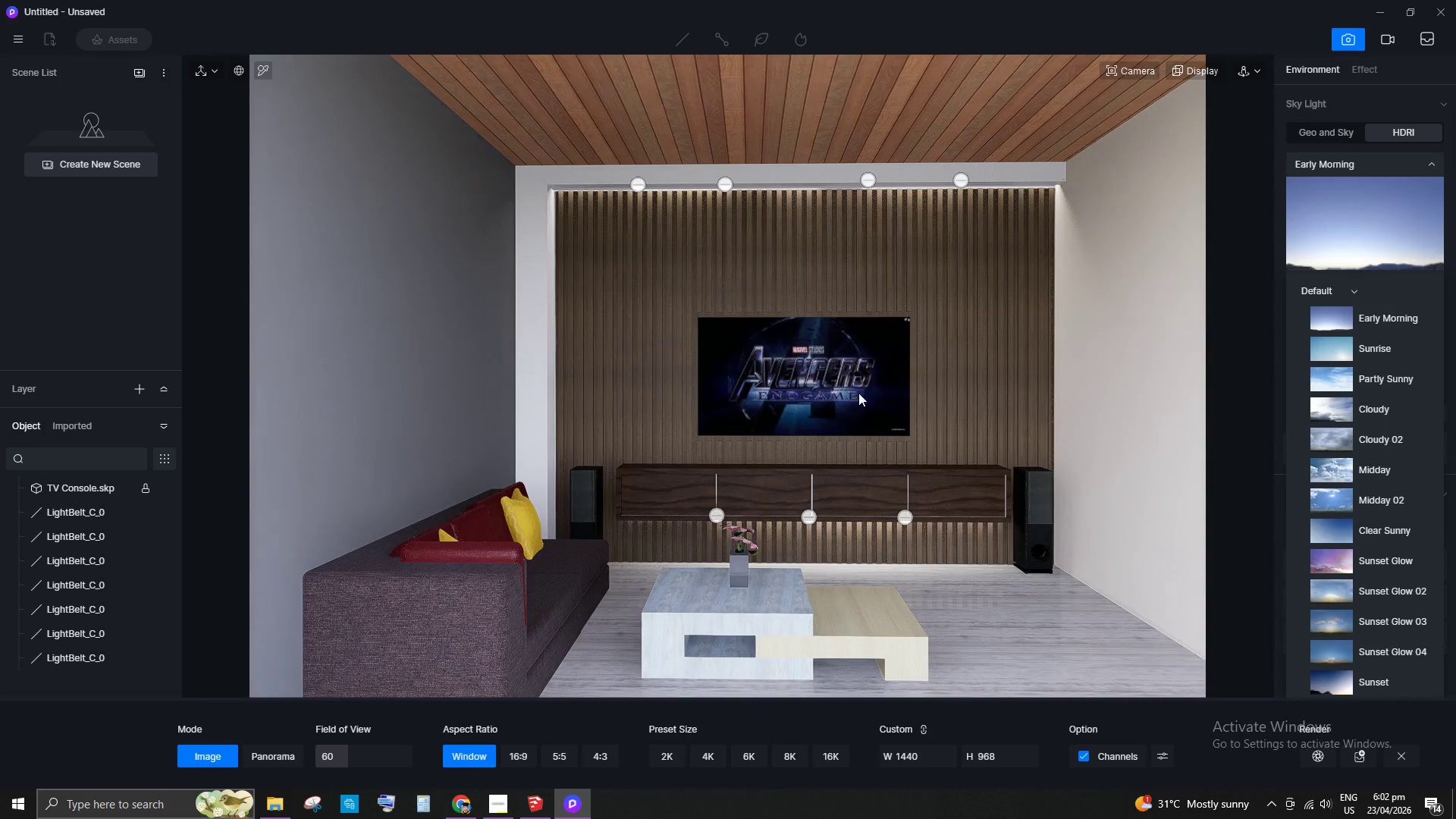 
scroll: coordinate [745, 394], scroll_direction: up, amount: 3.0
 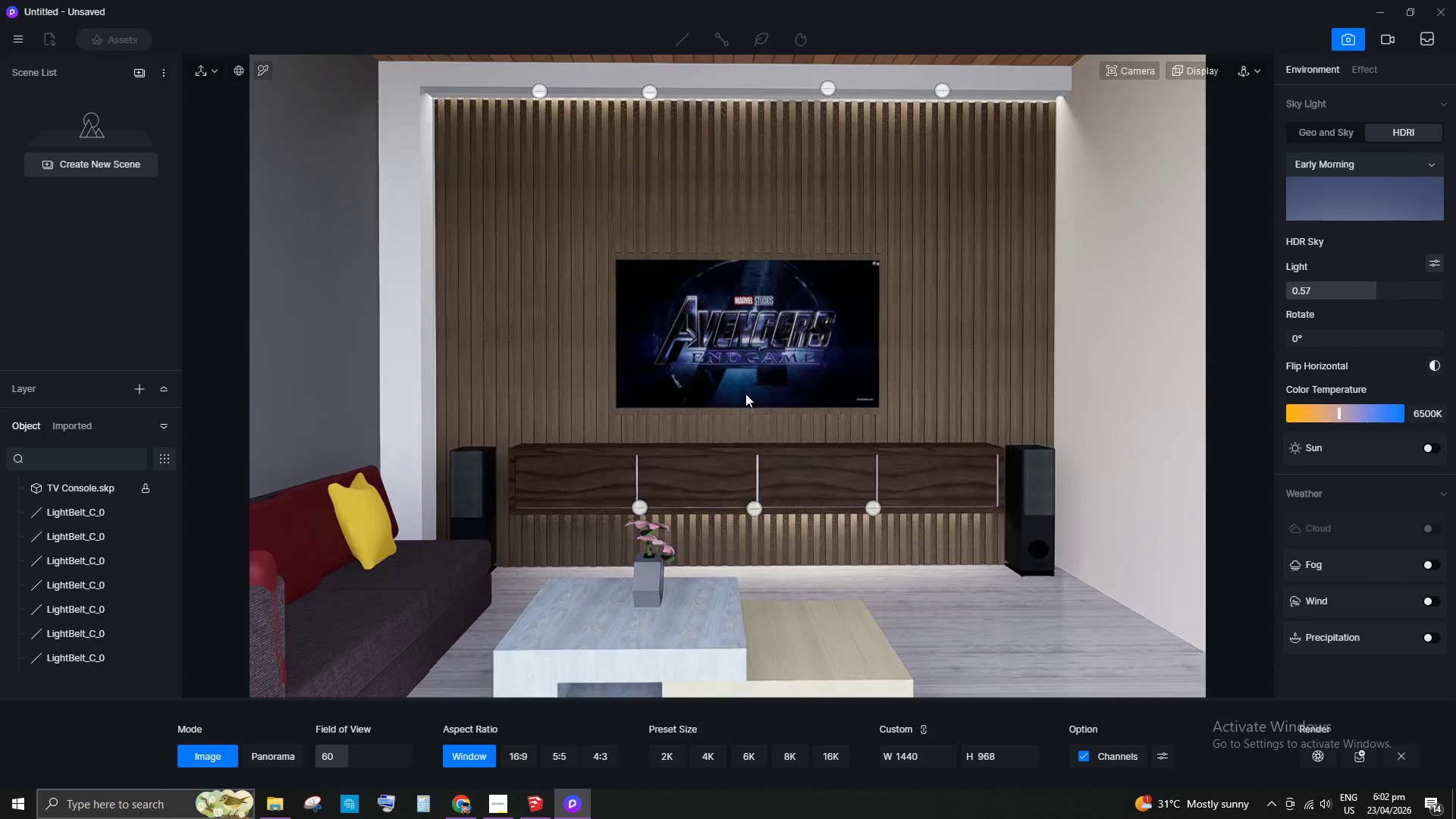 
scroll: coordinate [711, 401], scroll_direction: down, amount: 2.0
 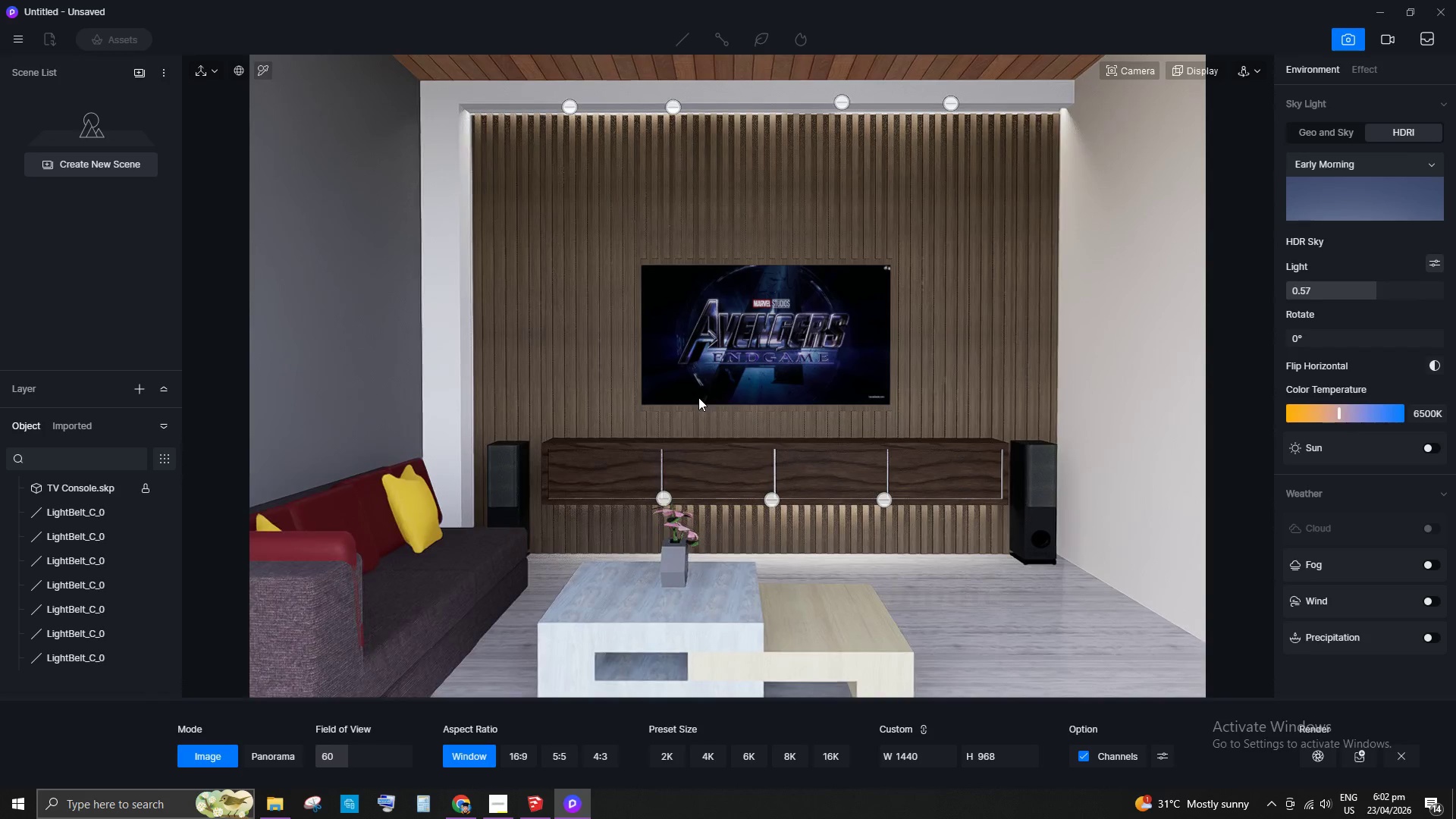 
scroll: coordinate [532, 426], scroll_direction: none, amount: 0.0
 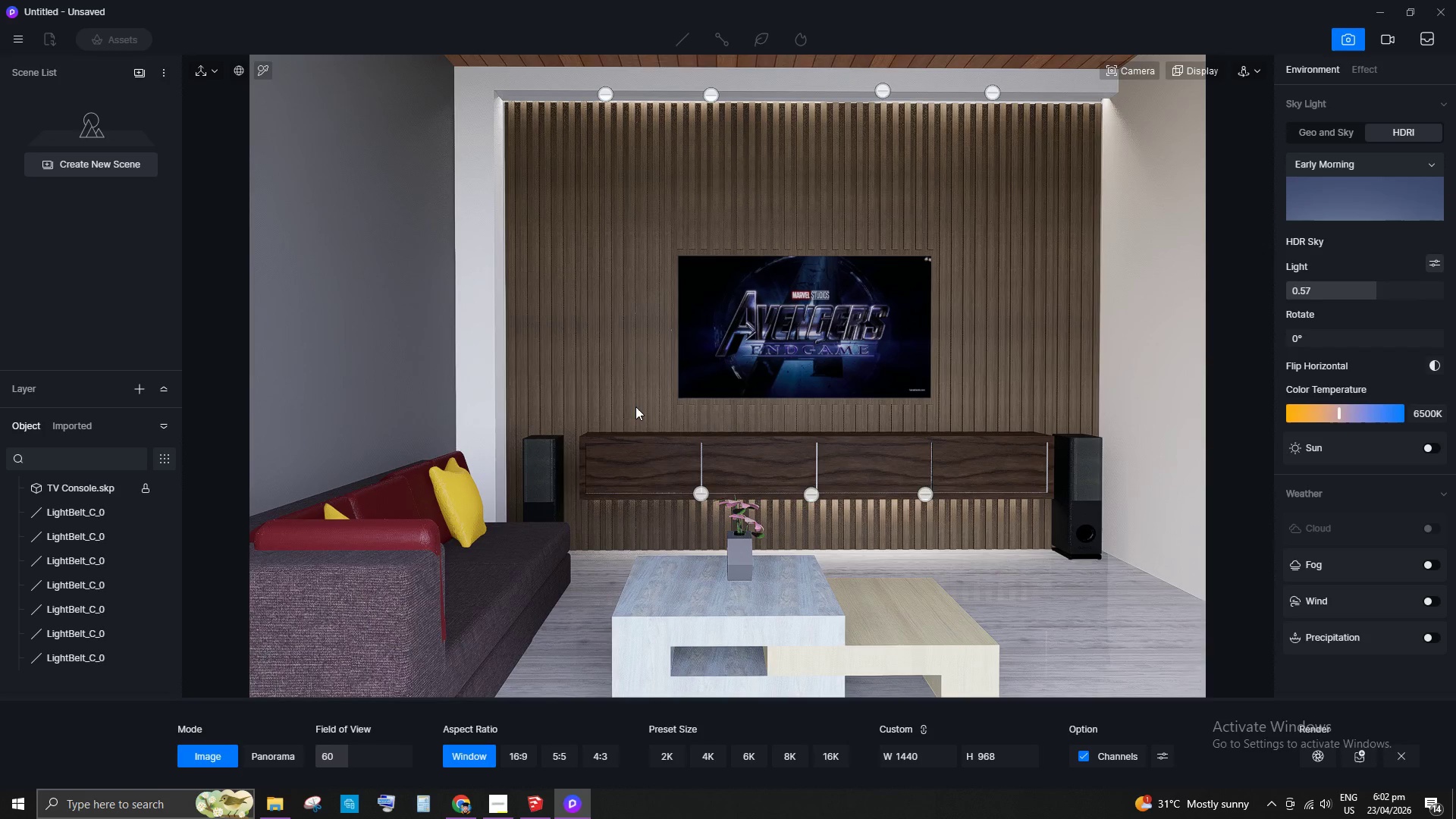 
wait(7.97)
 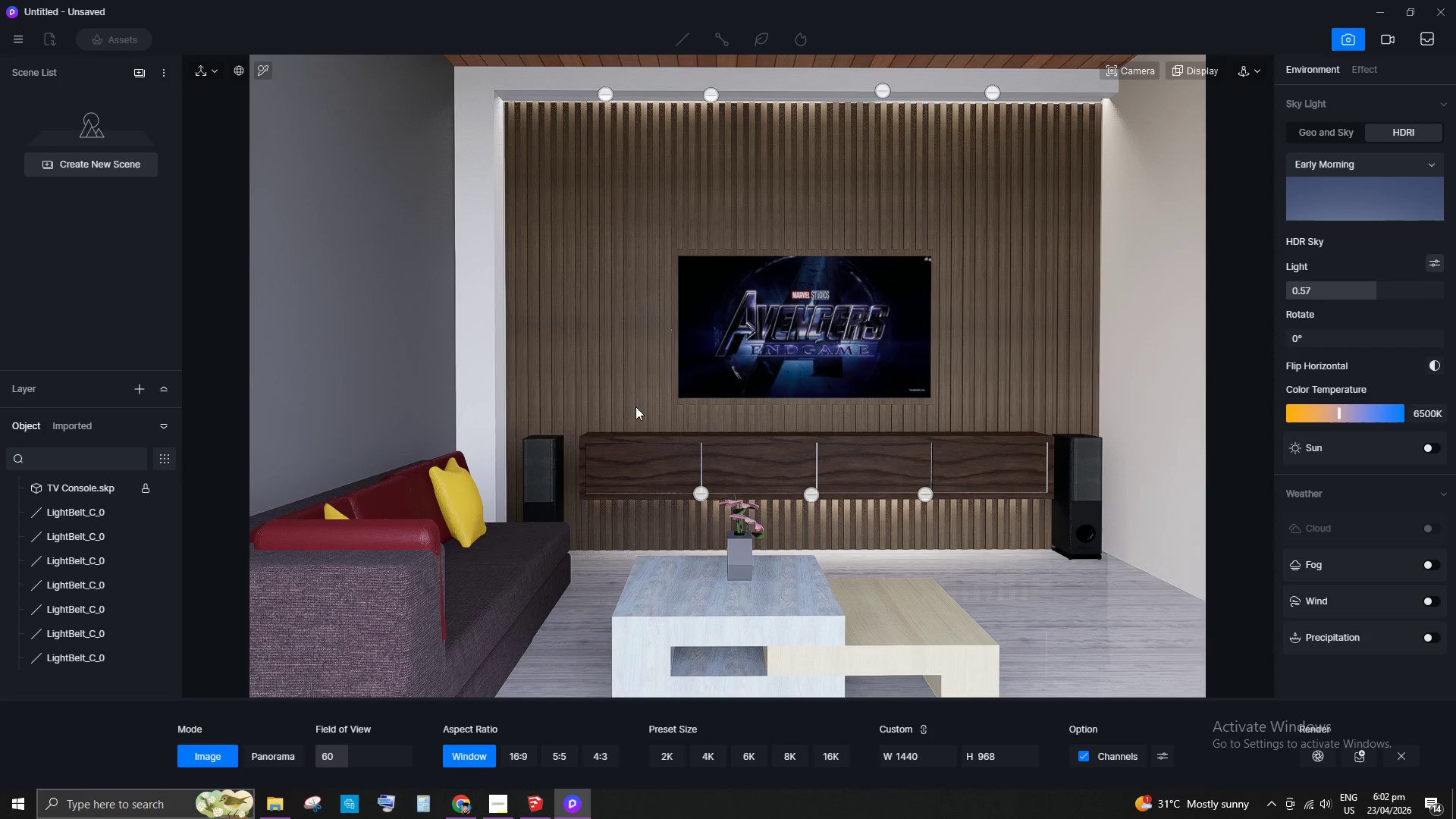 
scroll: coordinate [742, 422], scroll_direction: down, amount: 1.0
 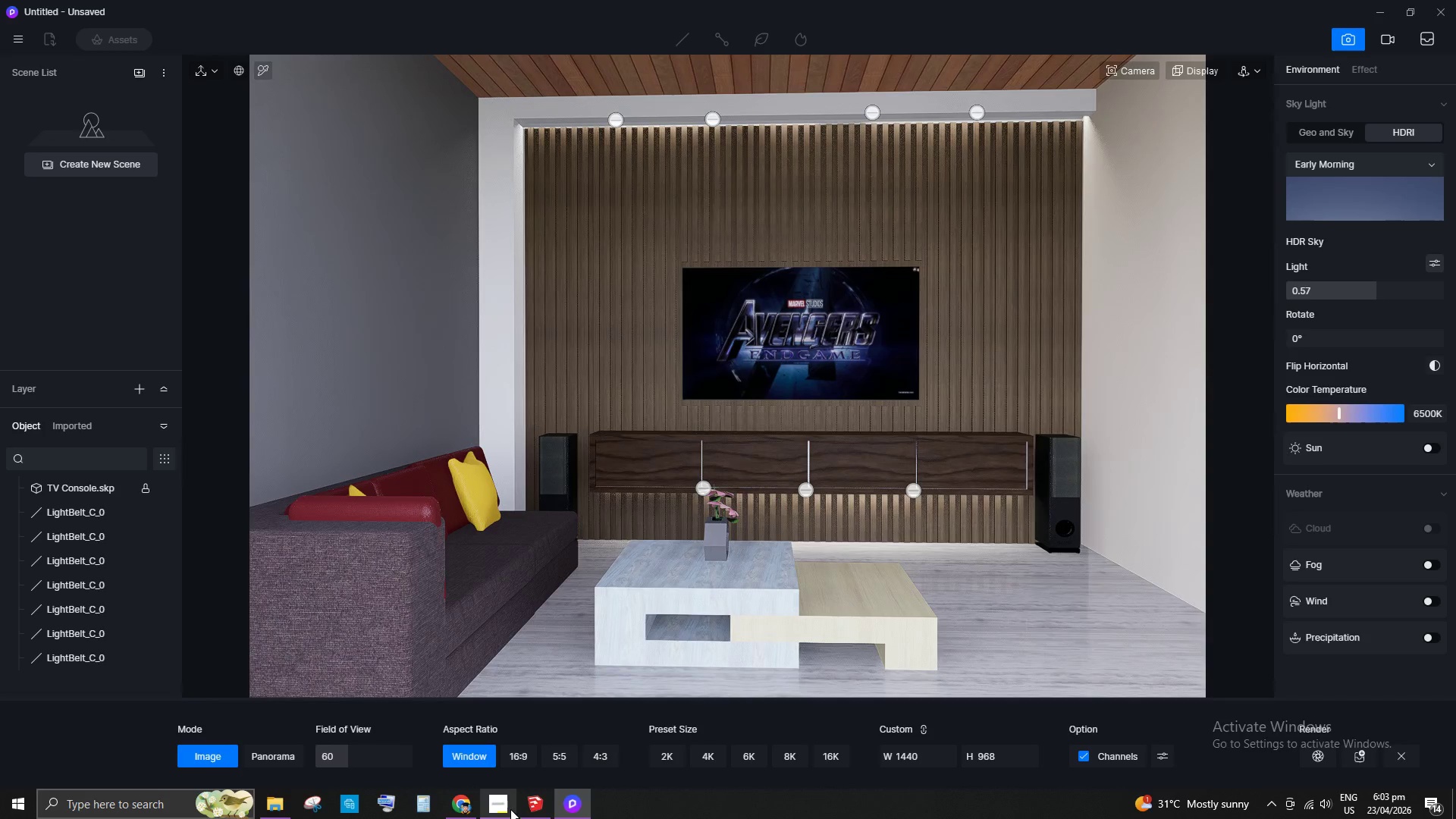 
left_click([507, 811])
 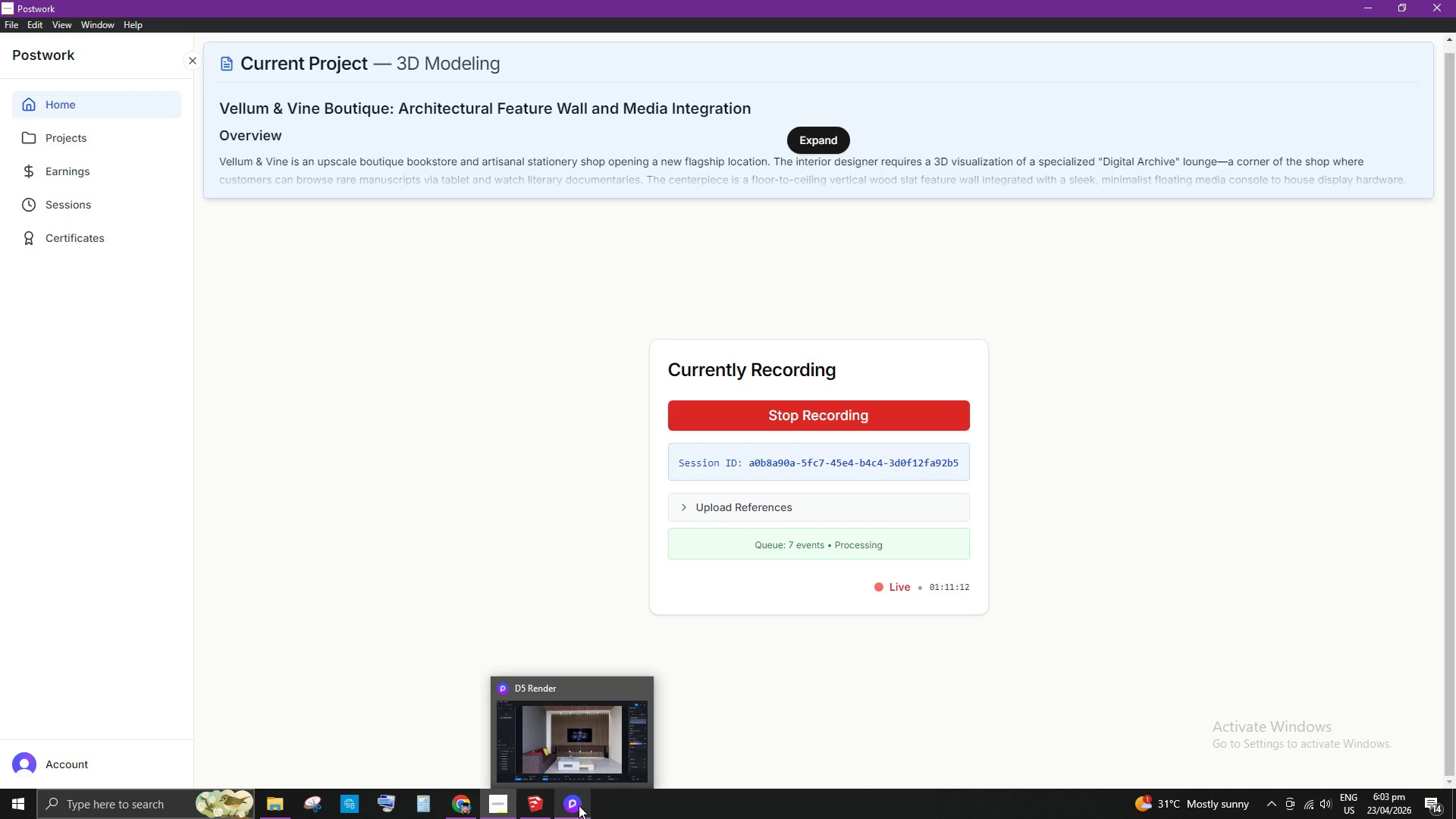 
scroll: coordinate [757, 493], scroll_direction: down, amount: 1.0
 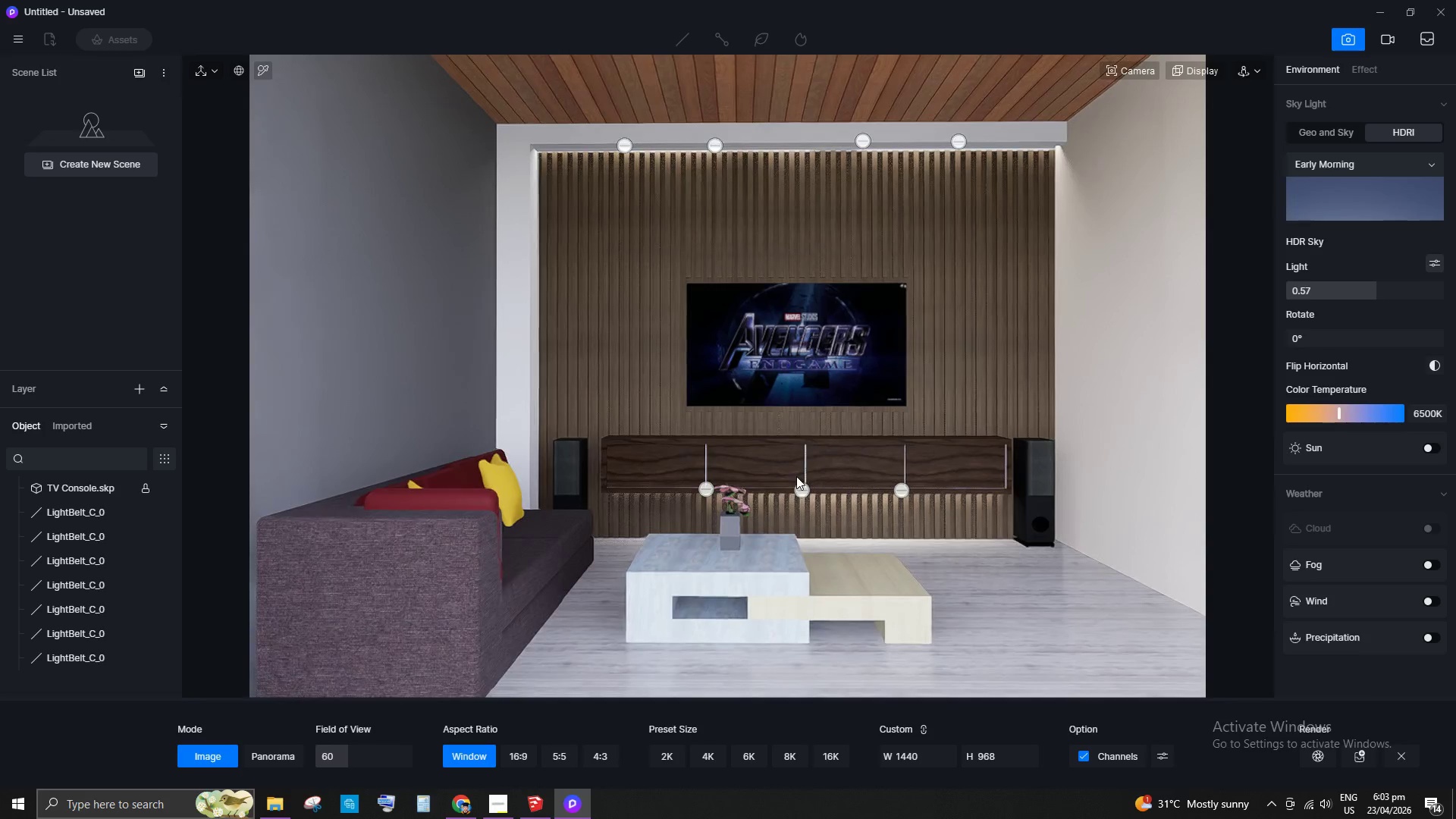 
scroll: coordinate [896, 389], scroll_direction: up, amount: 1.0
 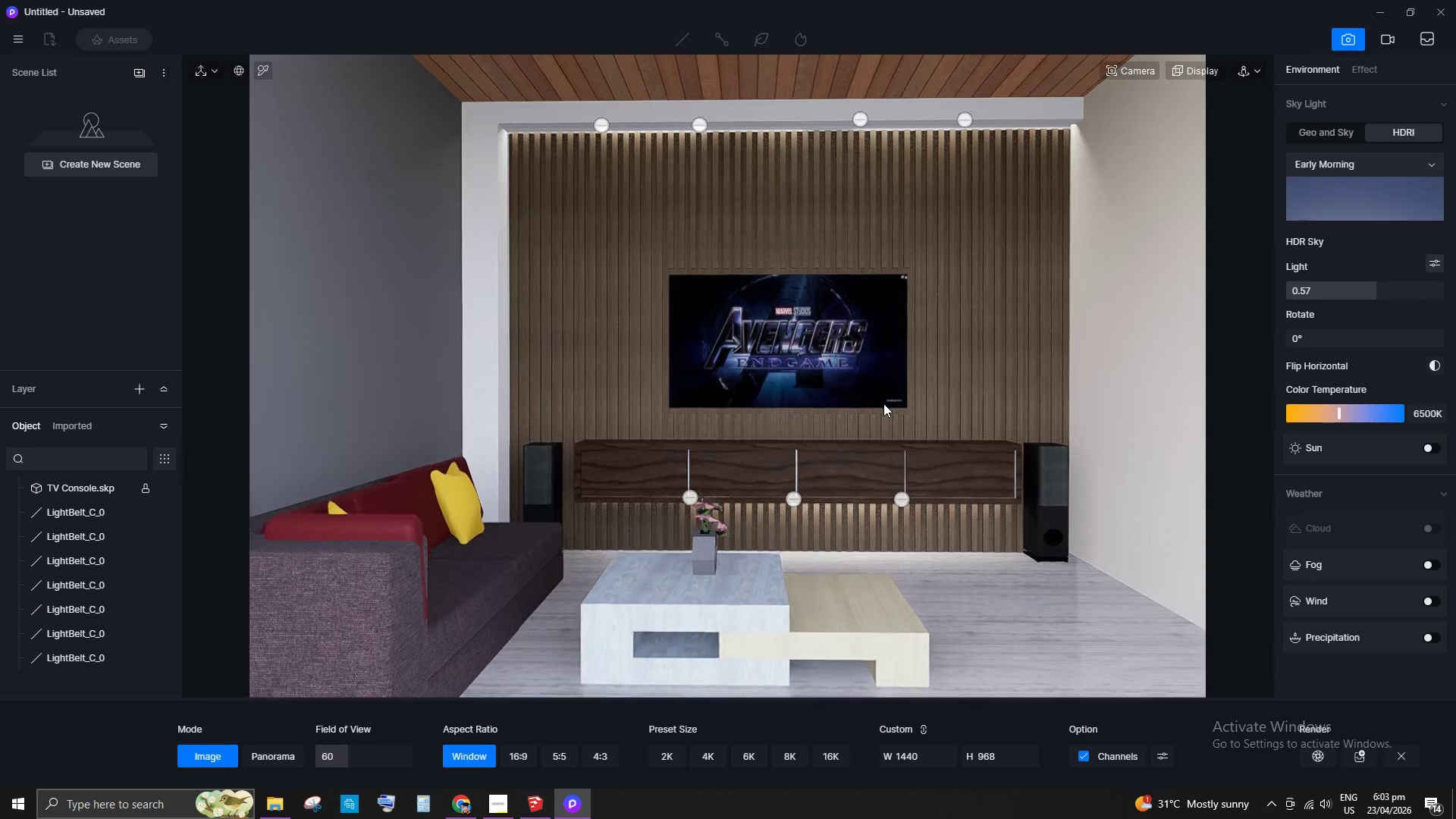 
scroll: coordinate [943, 391], scroll_direction: none, amount: 0.0
 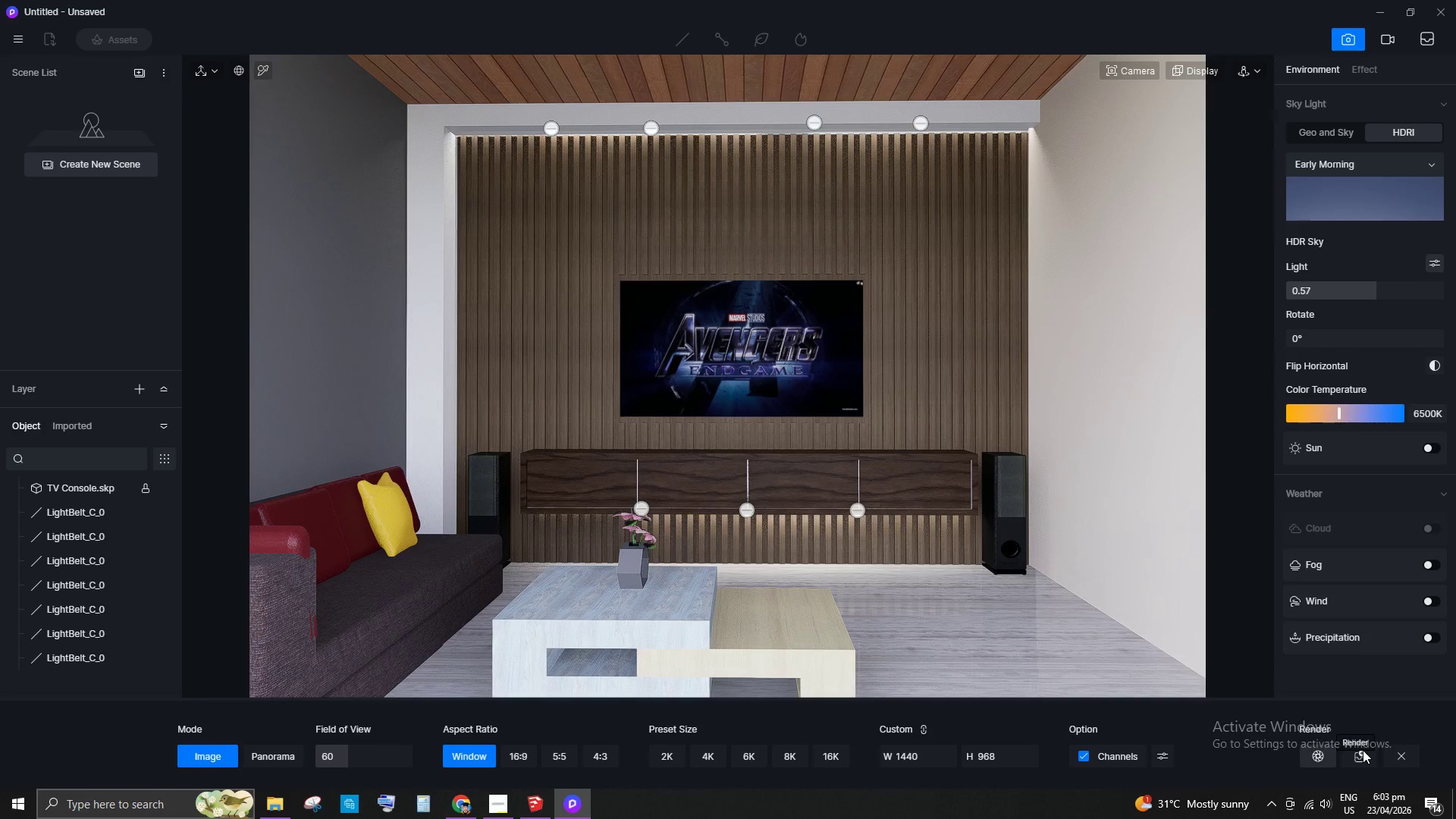 
left_click([1320, 756])
 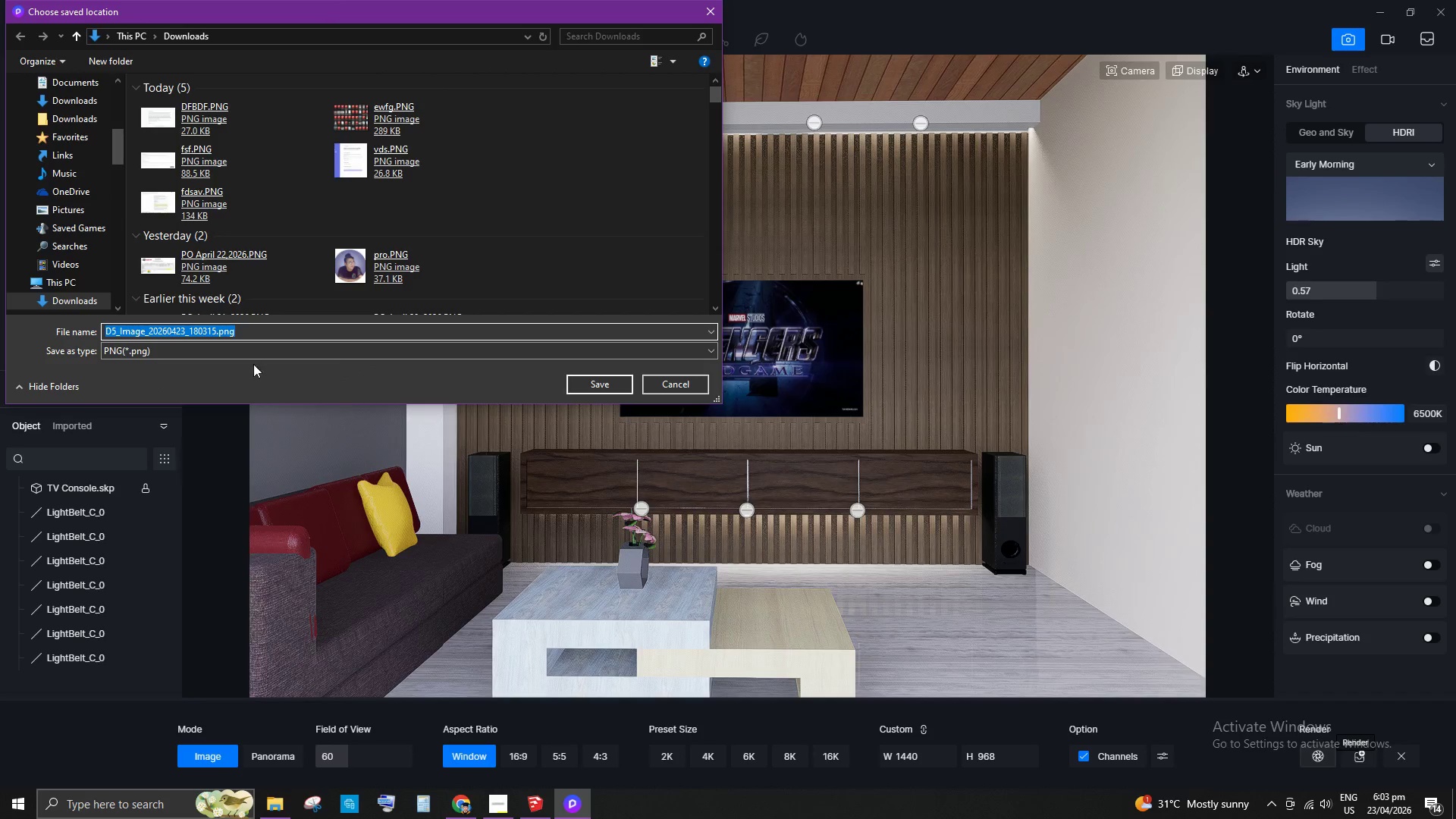 
scroll: coordinate [77, 300], scroll_direction: down, amount: 32.0
 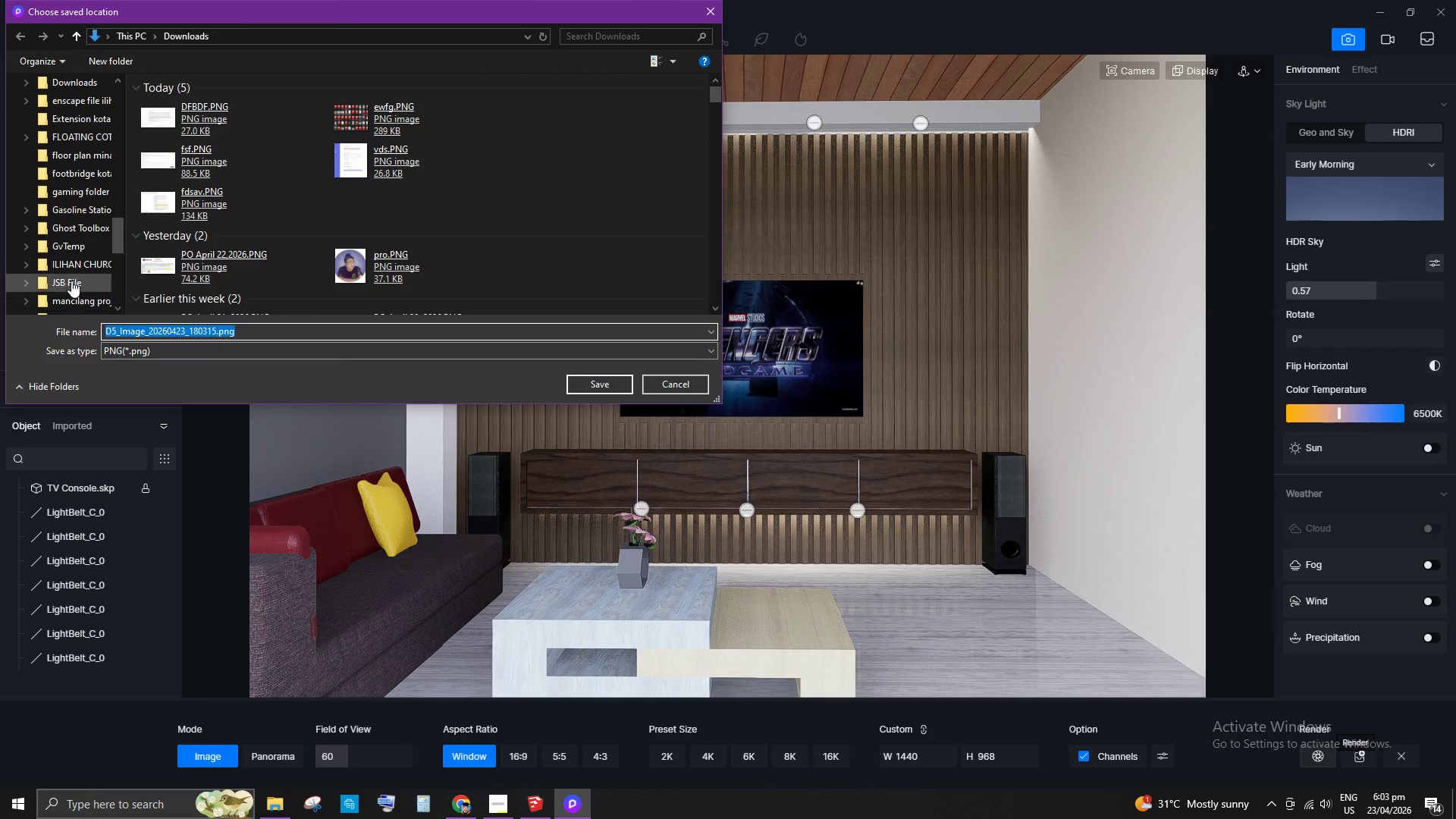 
left_click([70, 276])
 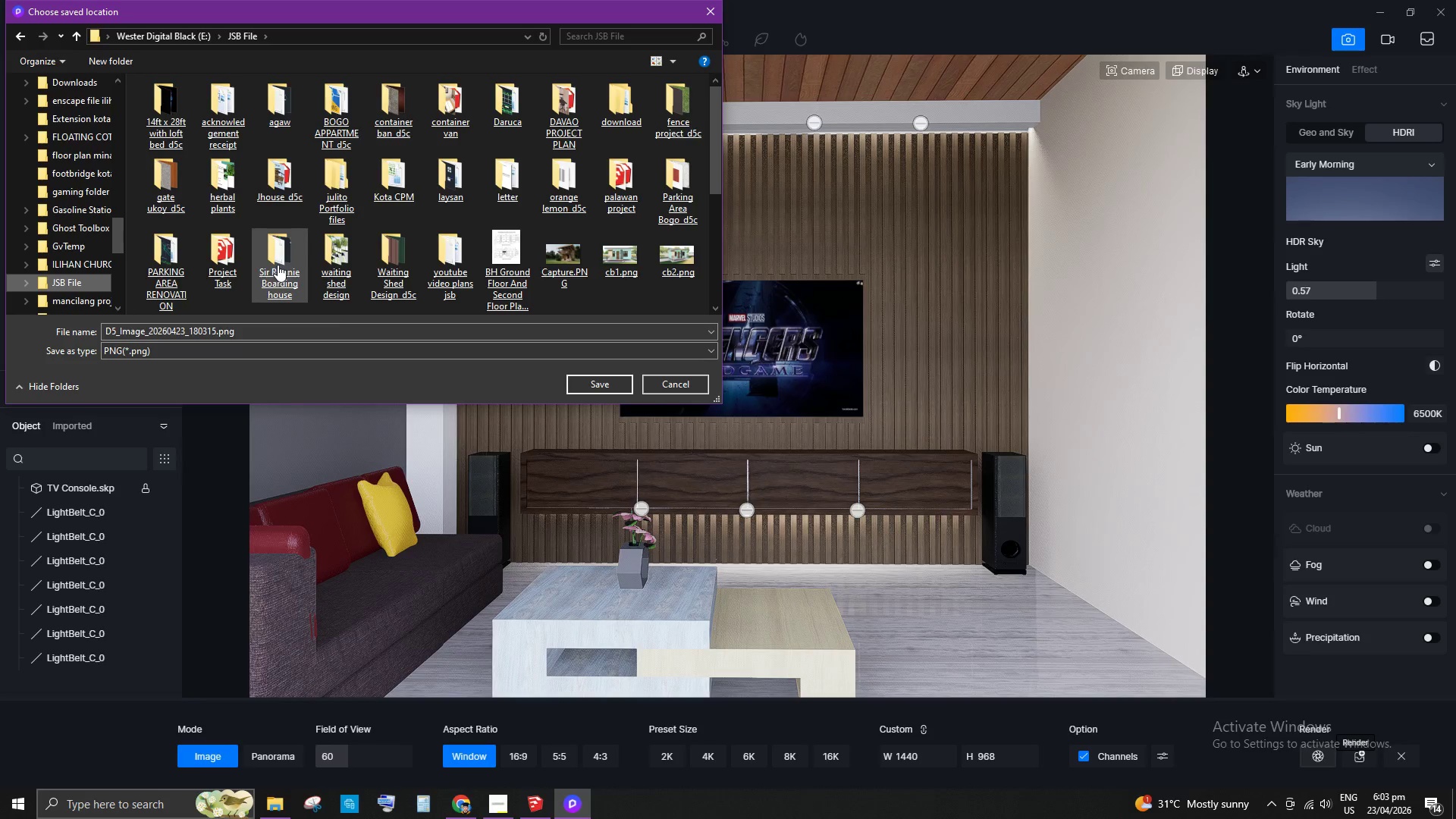 
left_click([209, 259])
 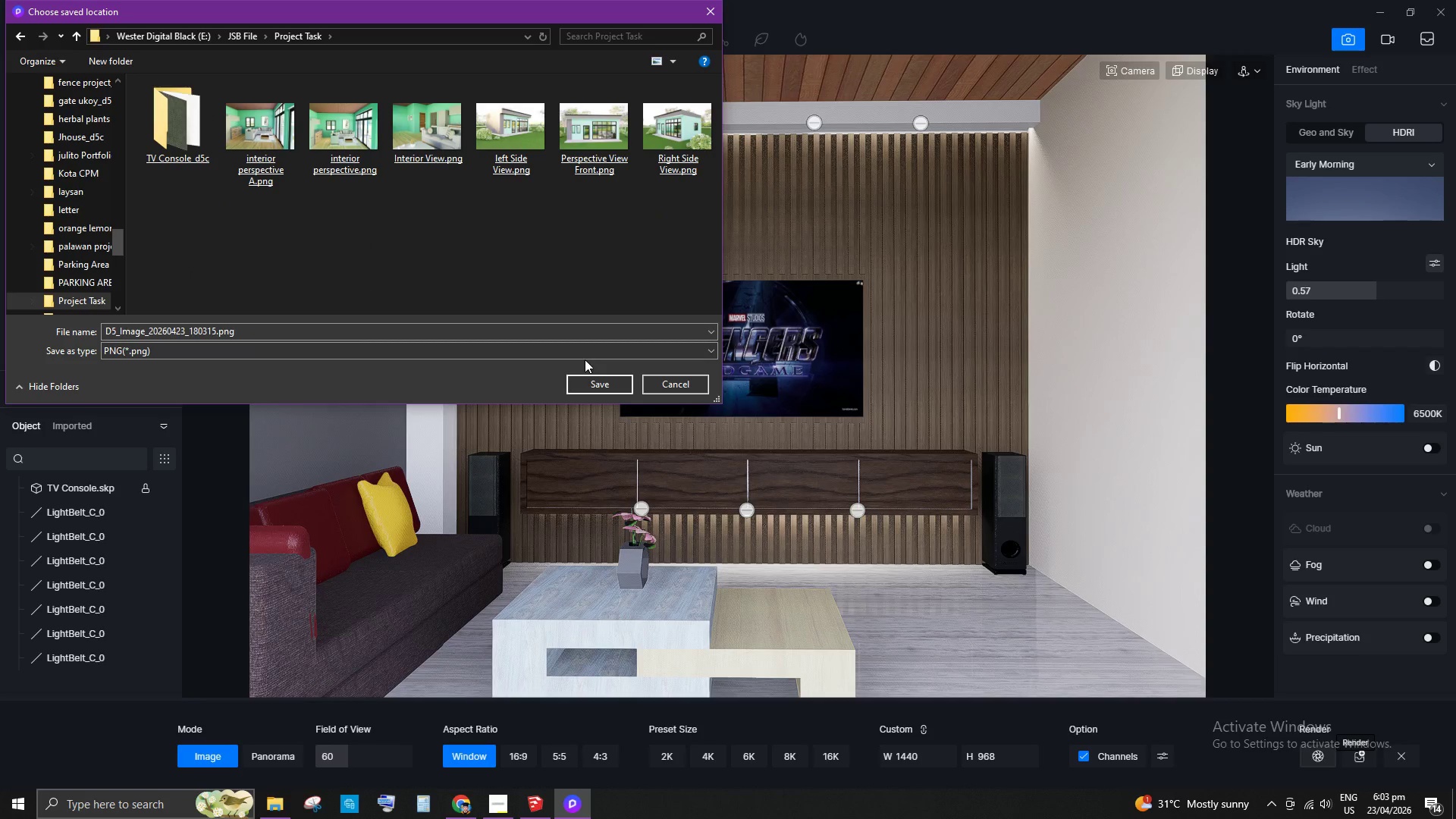 
left_click([600, 391])
 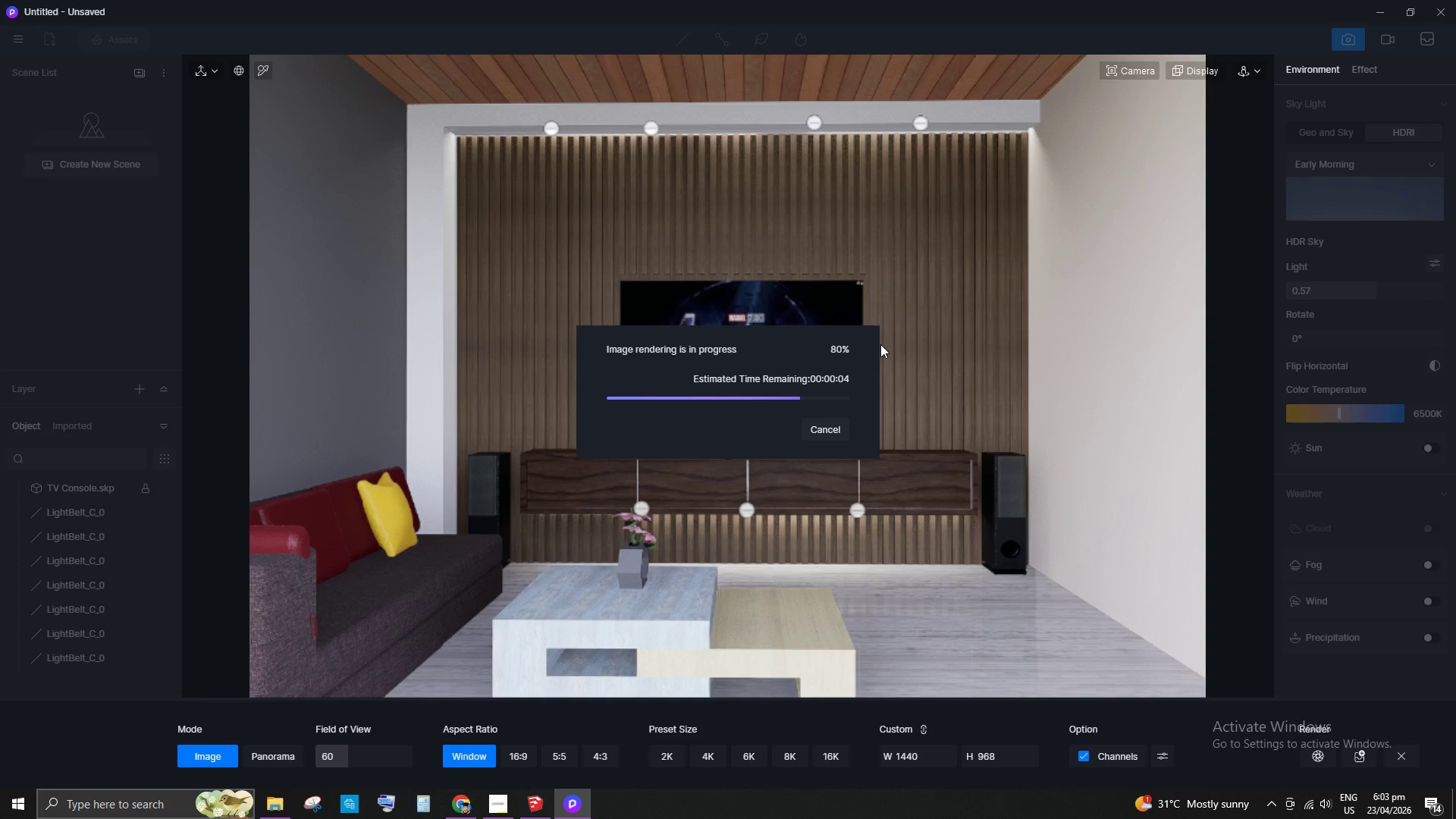 
wait(25.39)
 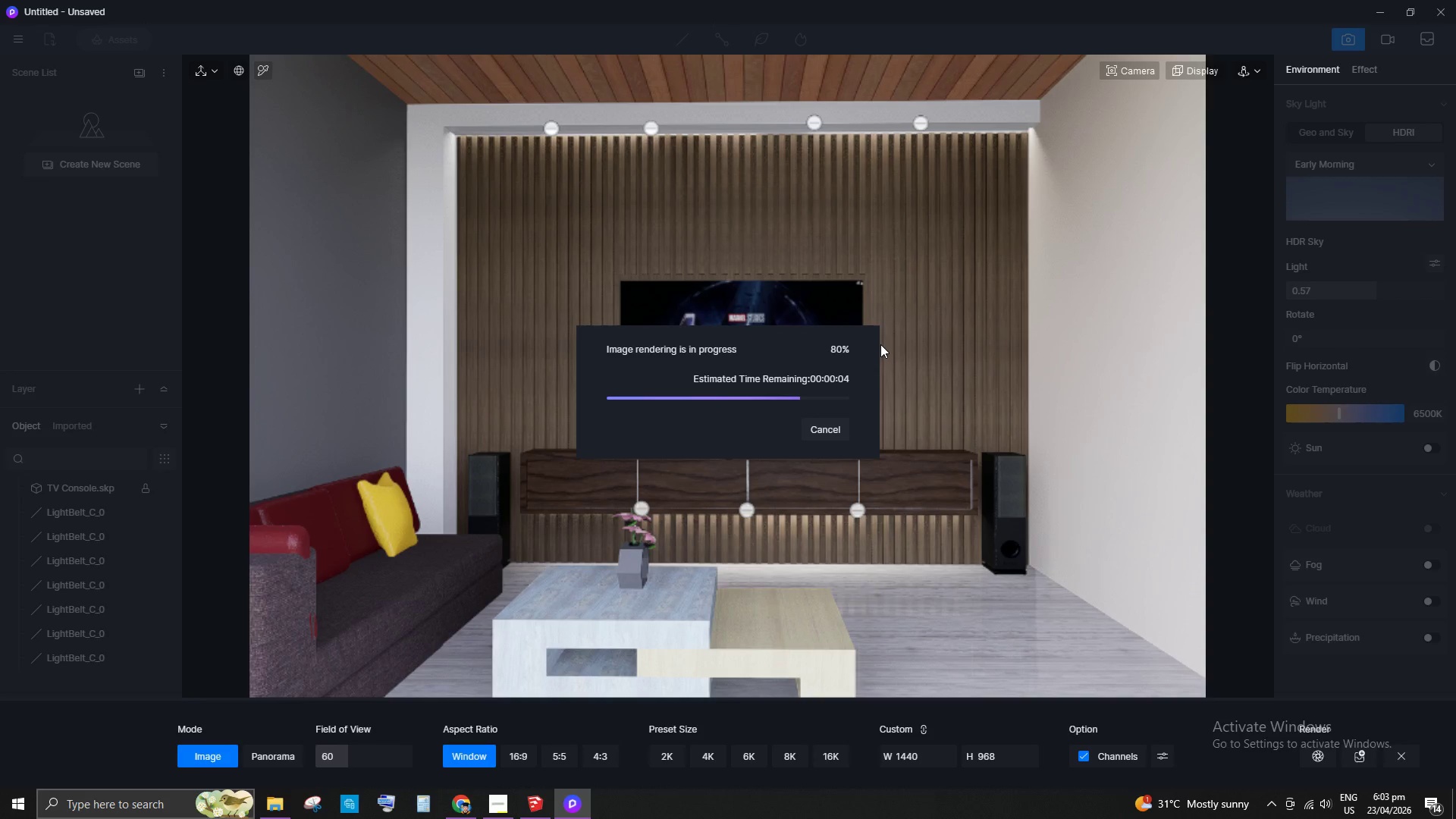 
left_click([827, 431])
 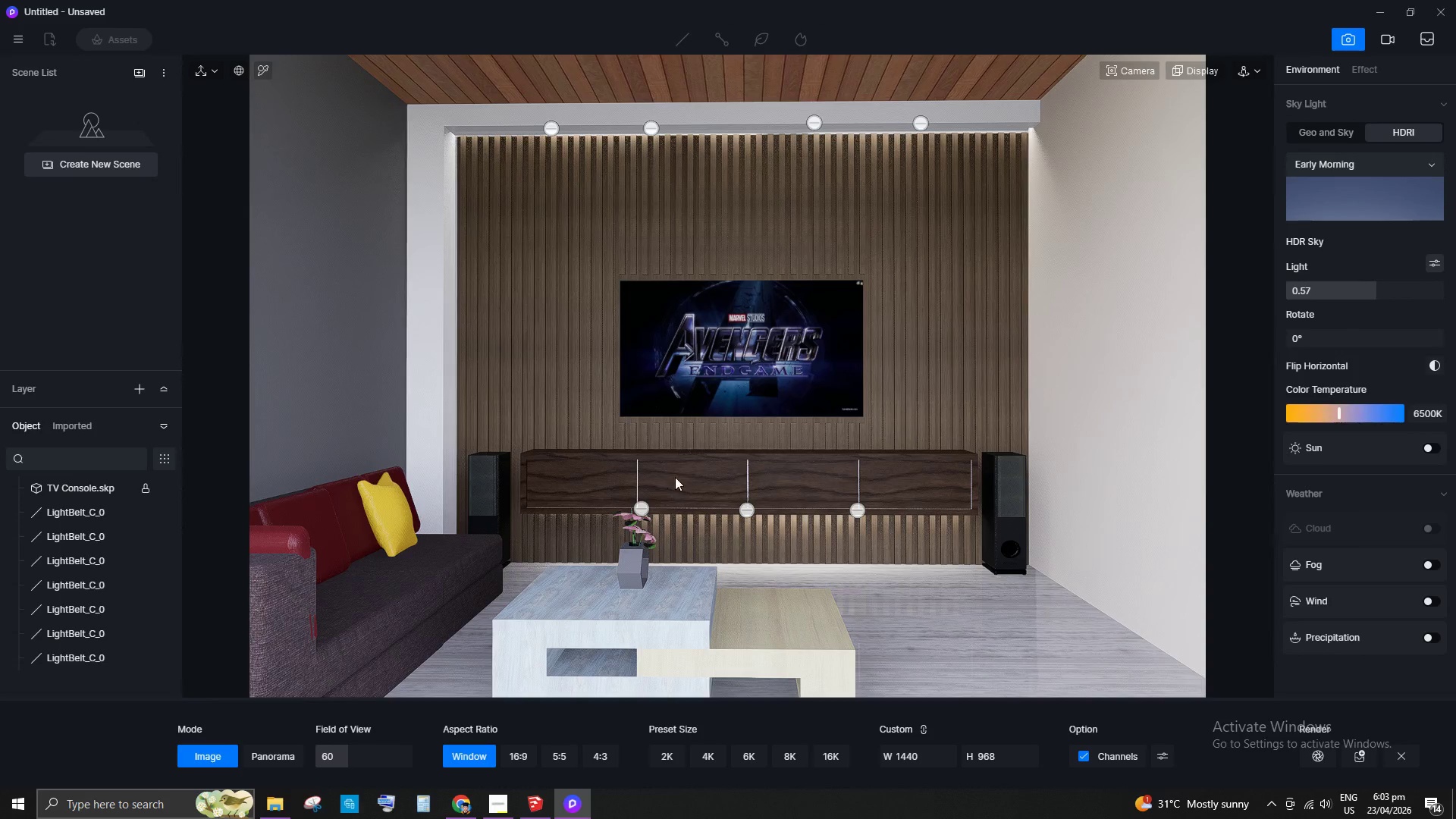 
scroll: coordinate [692, 475], scroll_direction: up, amount: 4.0
 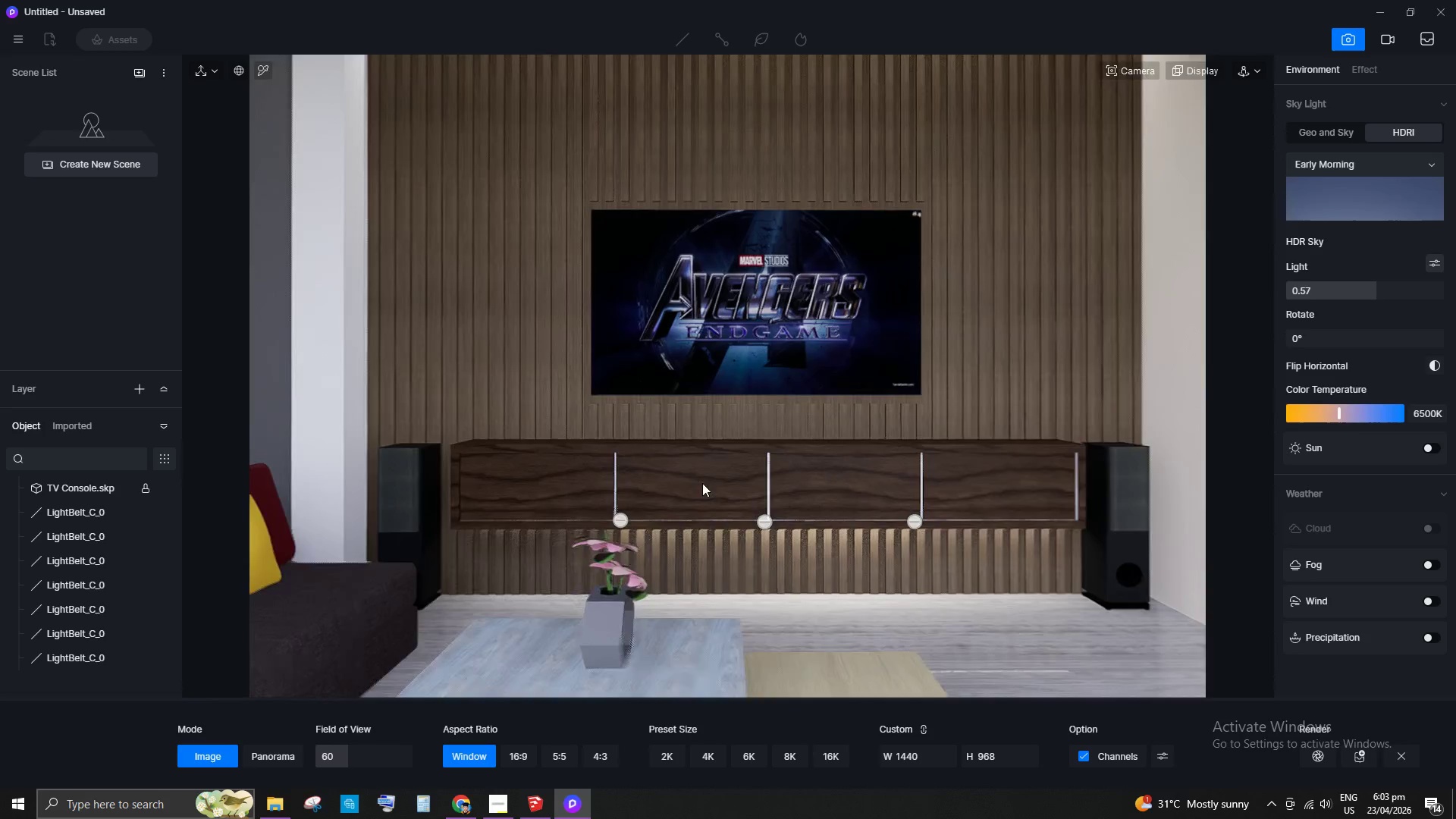 
scroll: coordinate [687, 451], scroll_direction: down, amount: 1.0
 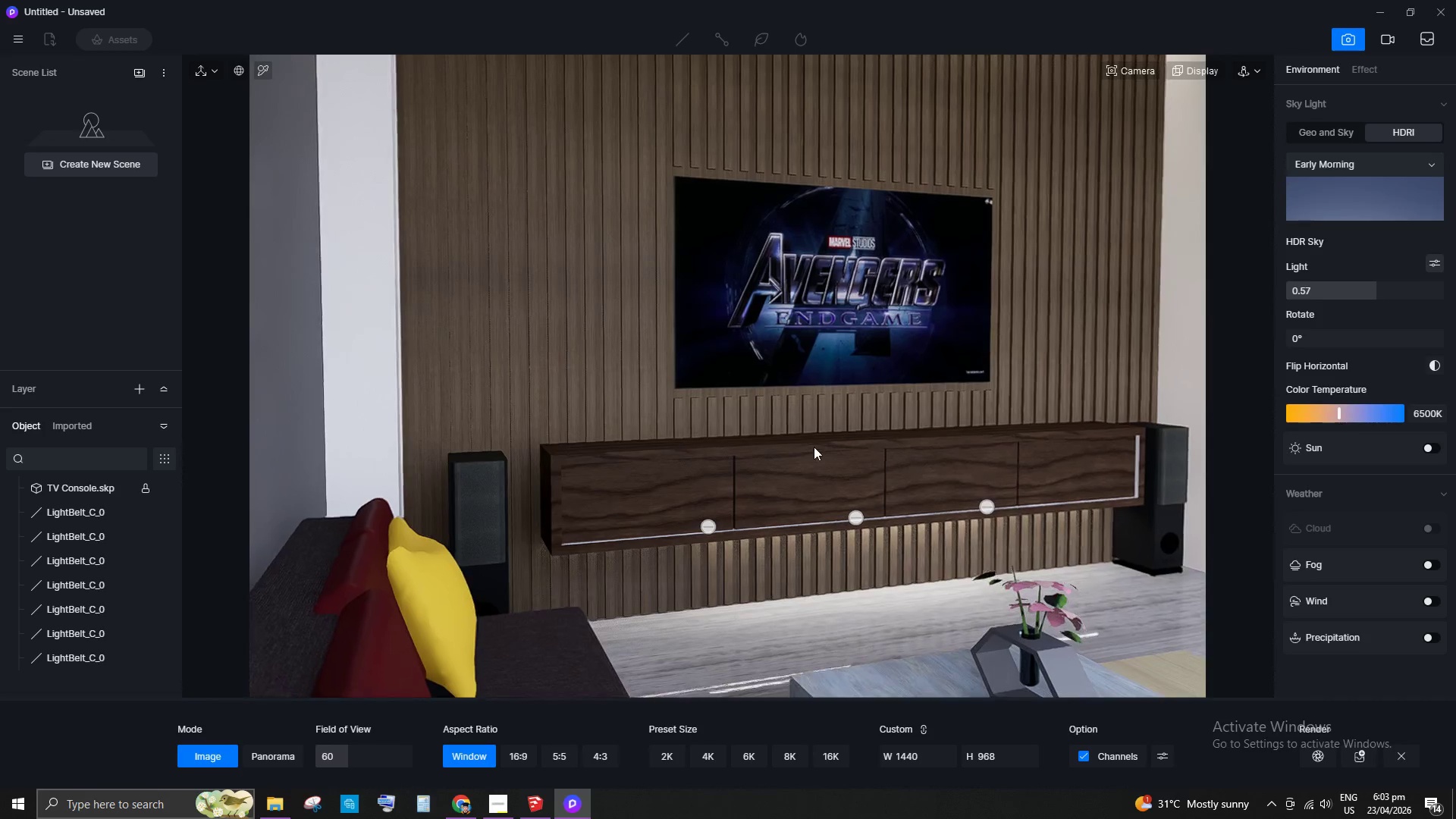 
scroll: coordinate [654, 441], scroll_direction: up, amount: 3.0
 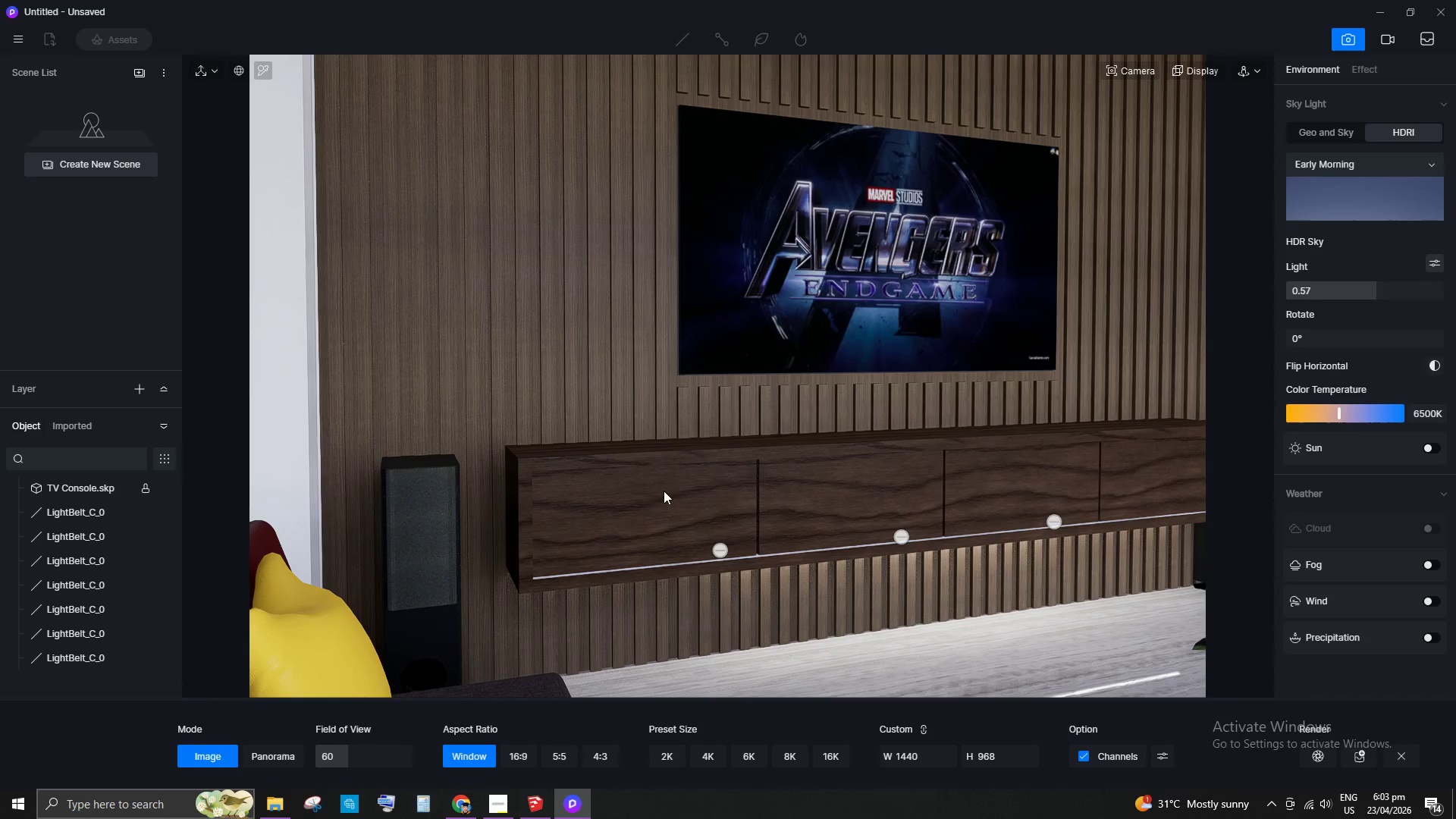 
left_click([777, 498])
 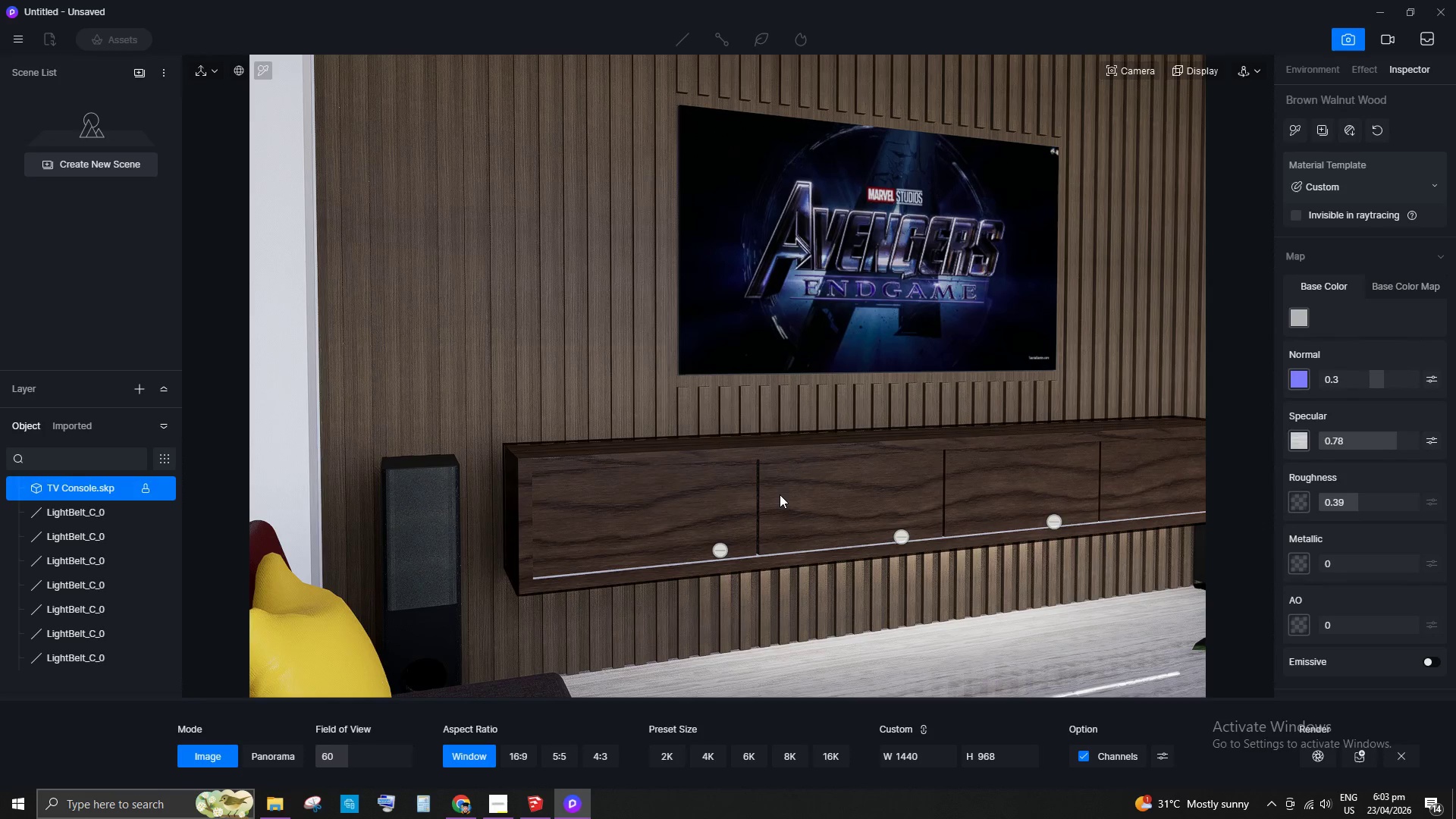 
left_click([746, 488])
 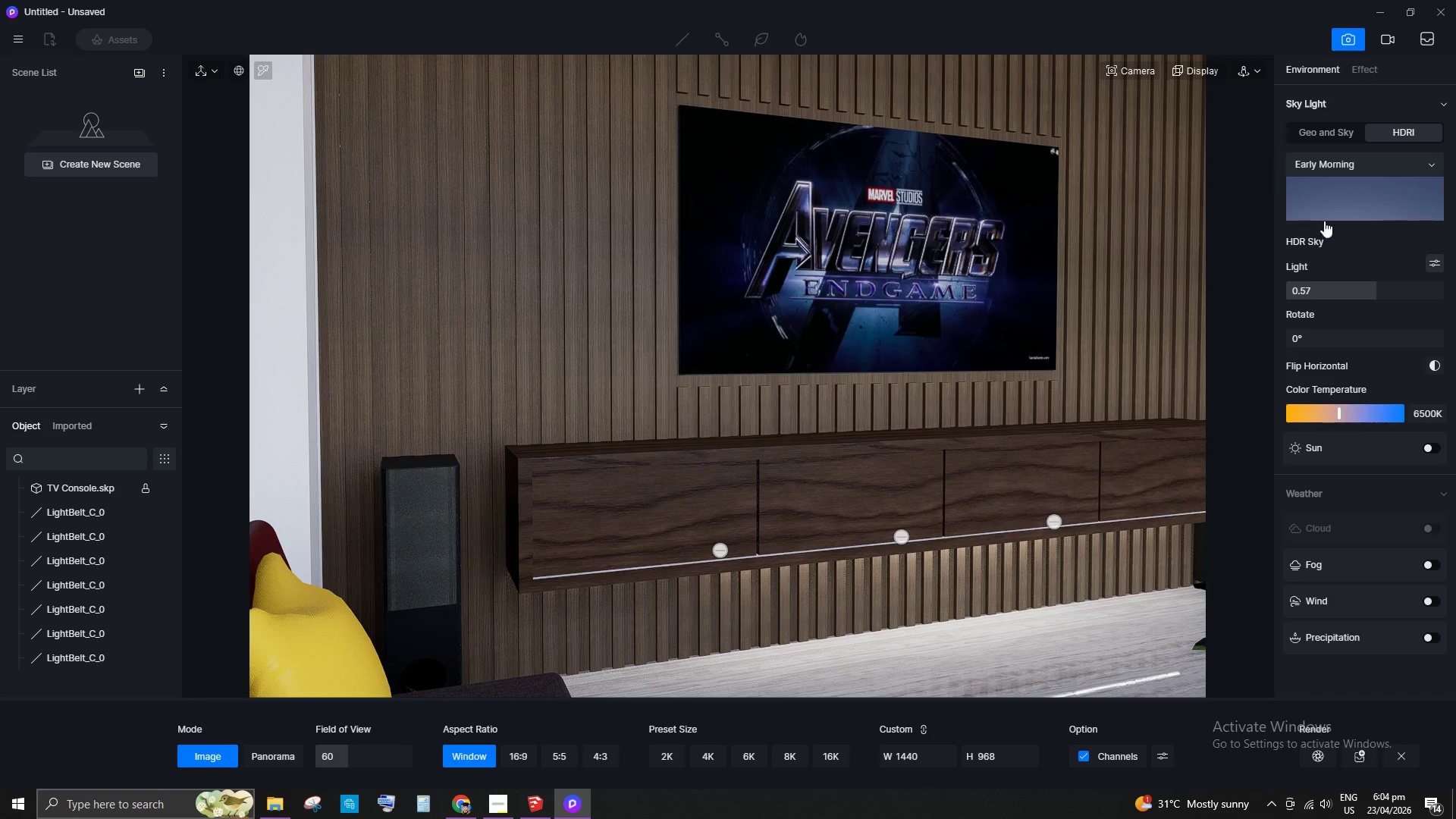 
double_click([850, 478])
 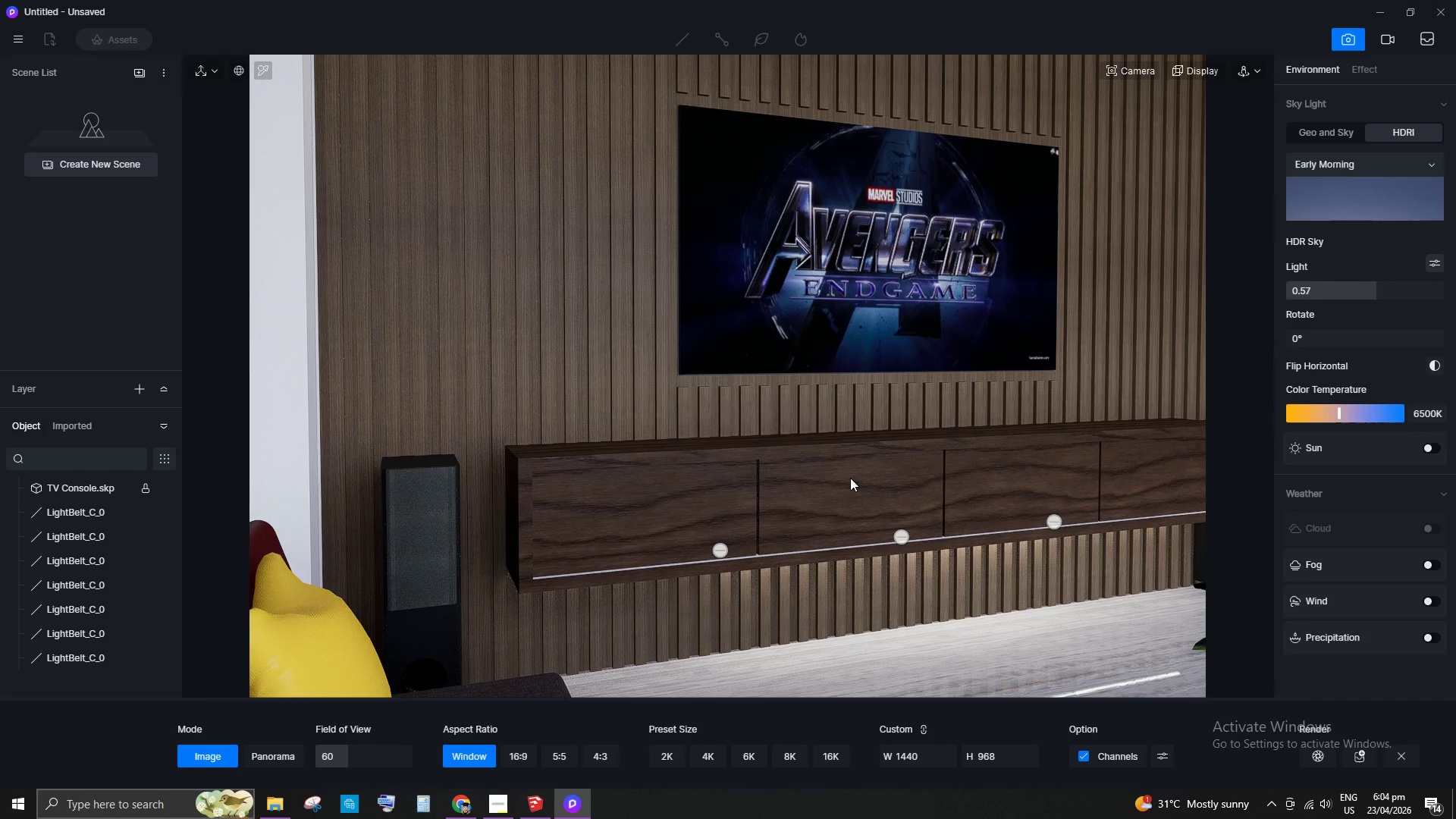 
triple_click([850, 478])
 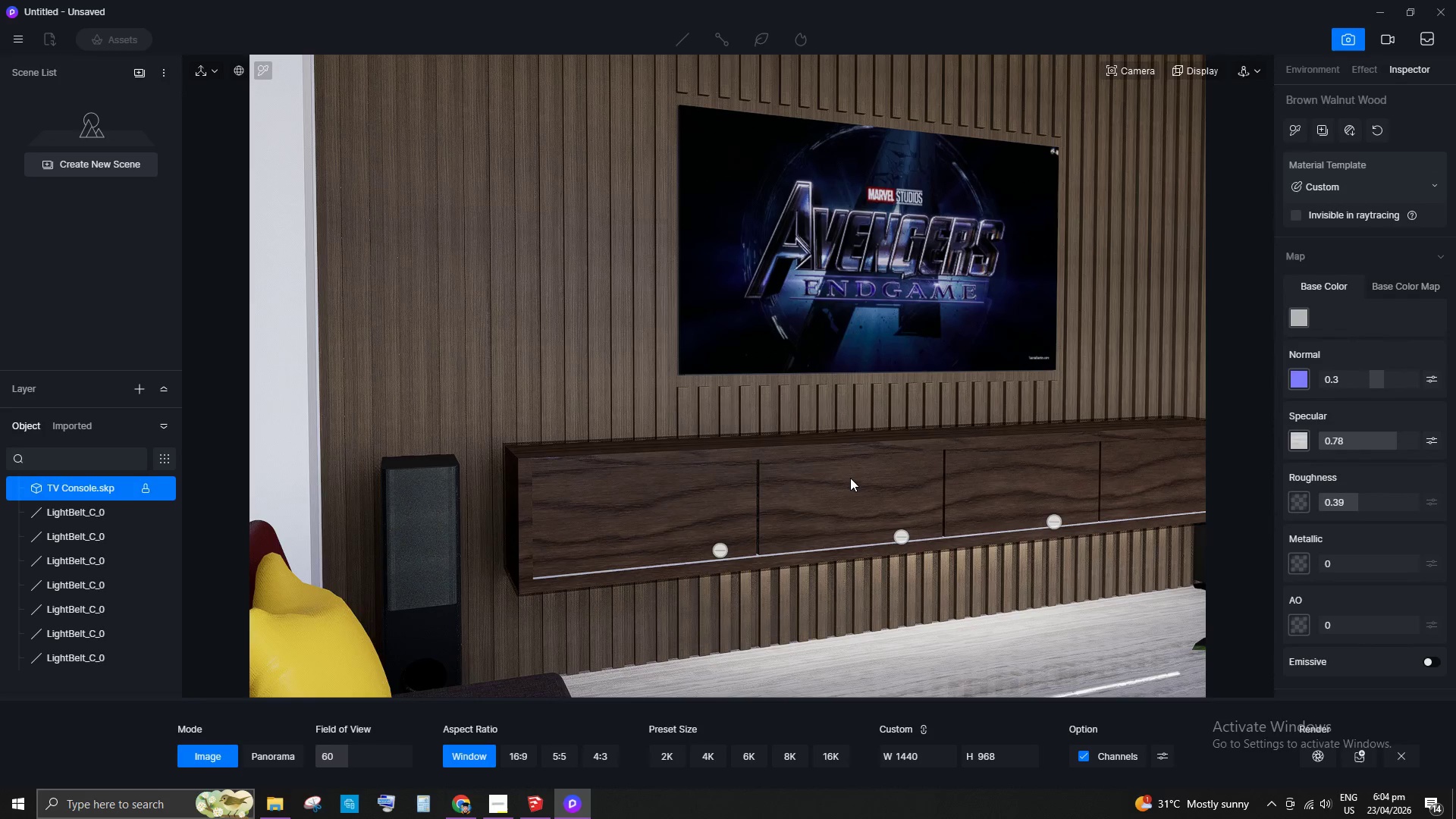 
left_click([850, 478])
 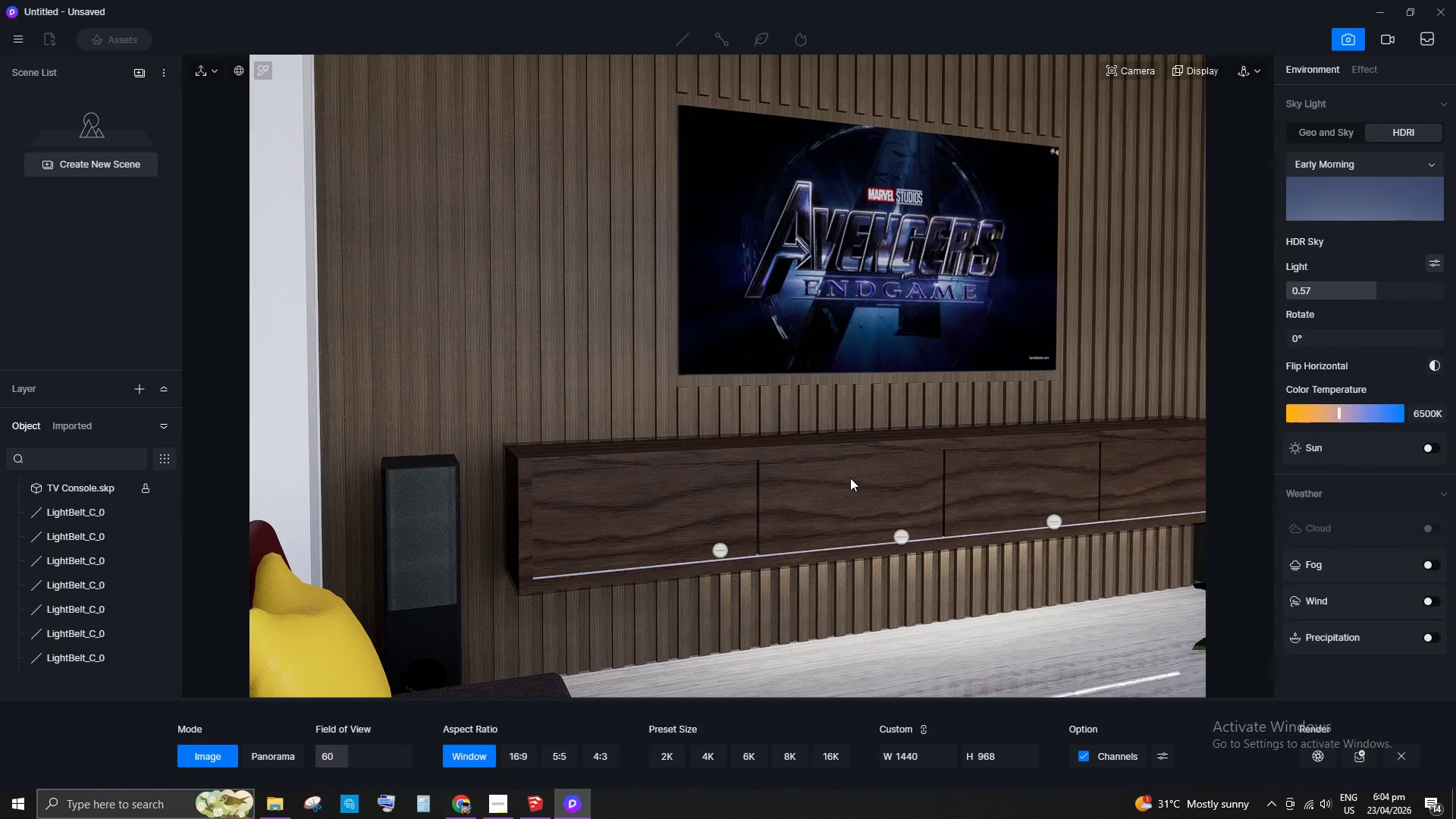 
left_click([850, 478])
 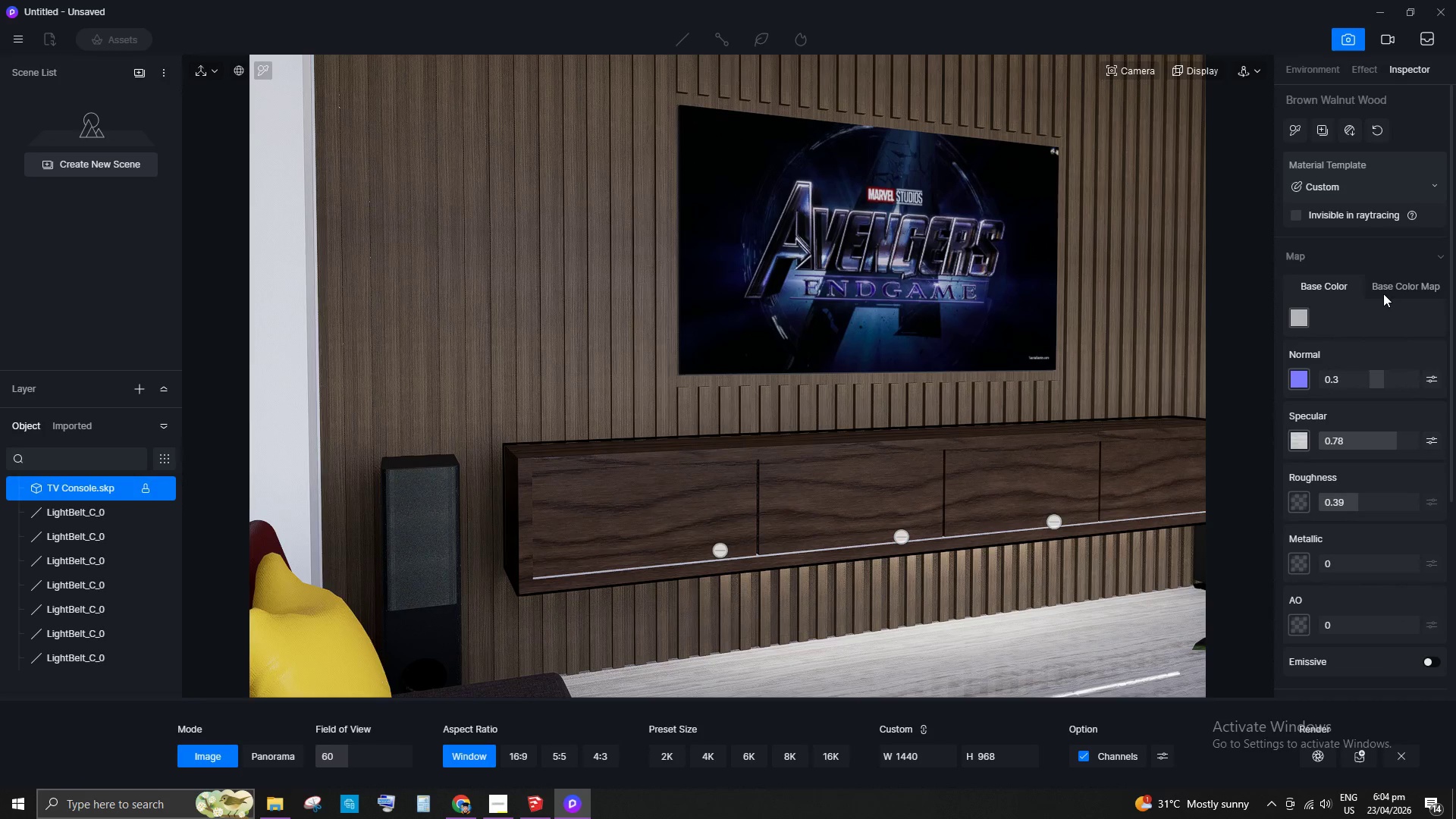 
left_click([1292, 212])
 